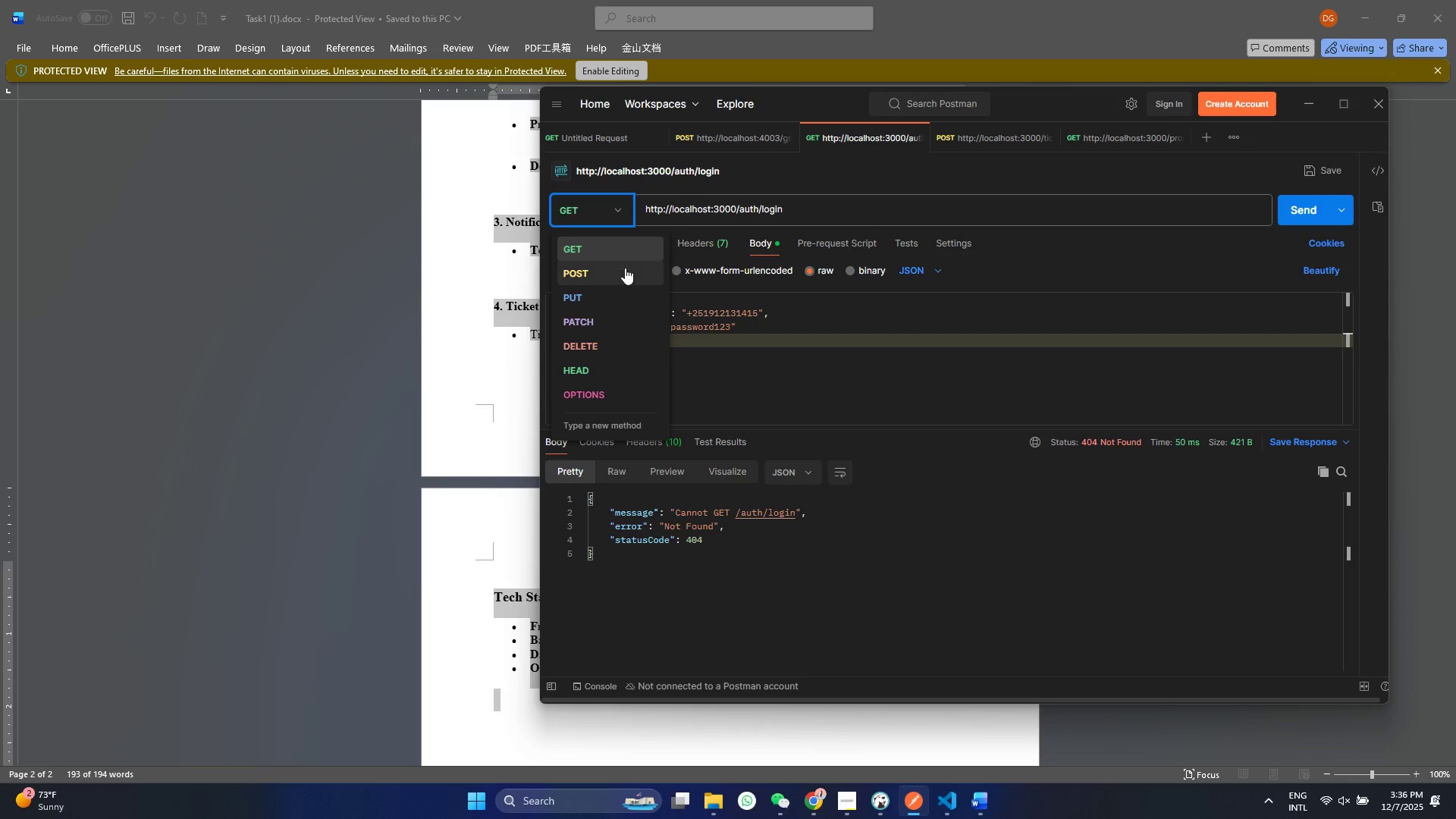 
left_click([625, 268])
 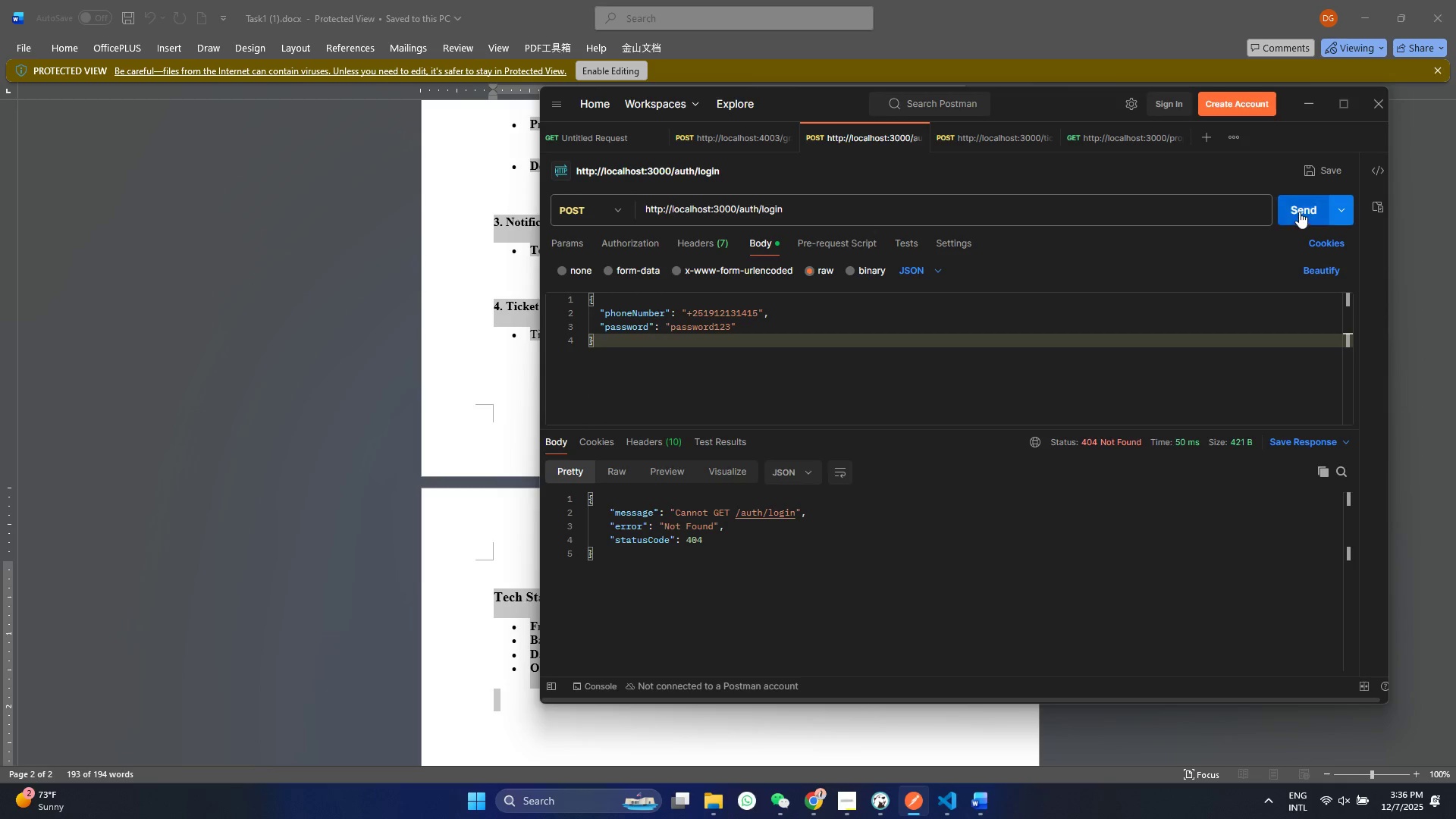 
left_click([1299, 212])
 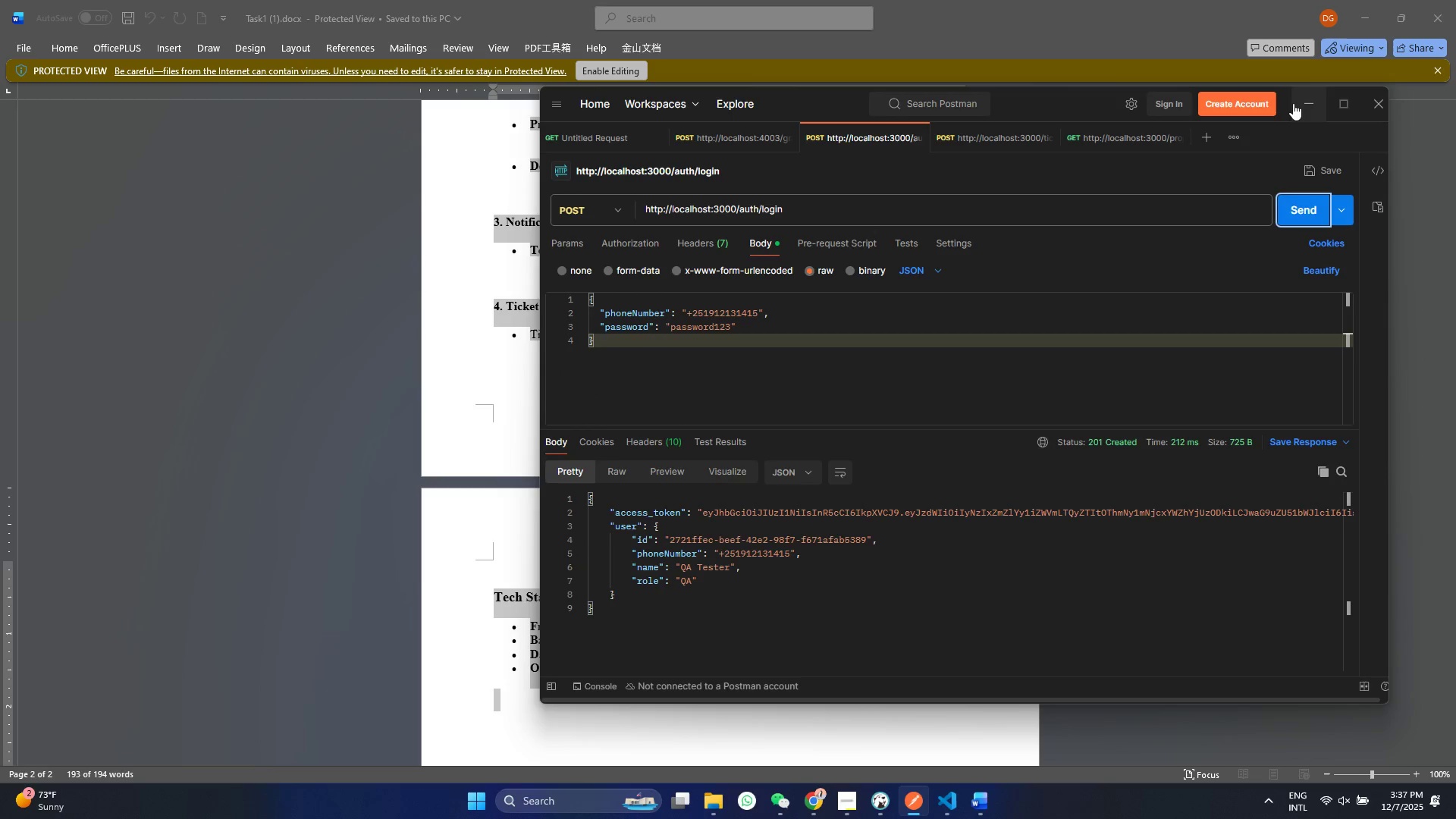 
left_click([946, 799])
 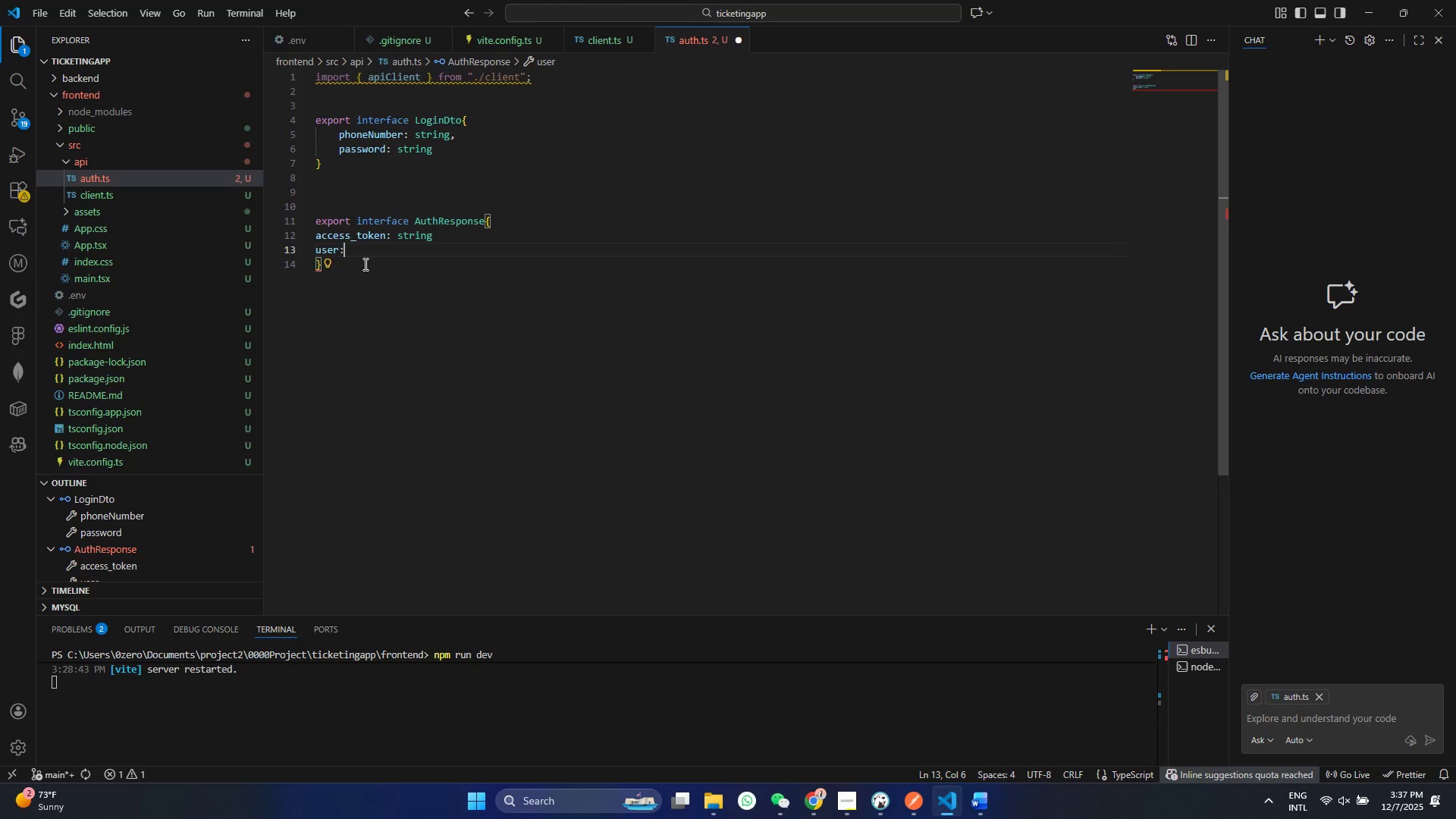 
key(Shift+BracketLeft)
 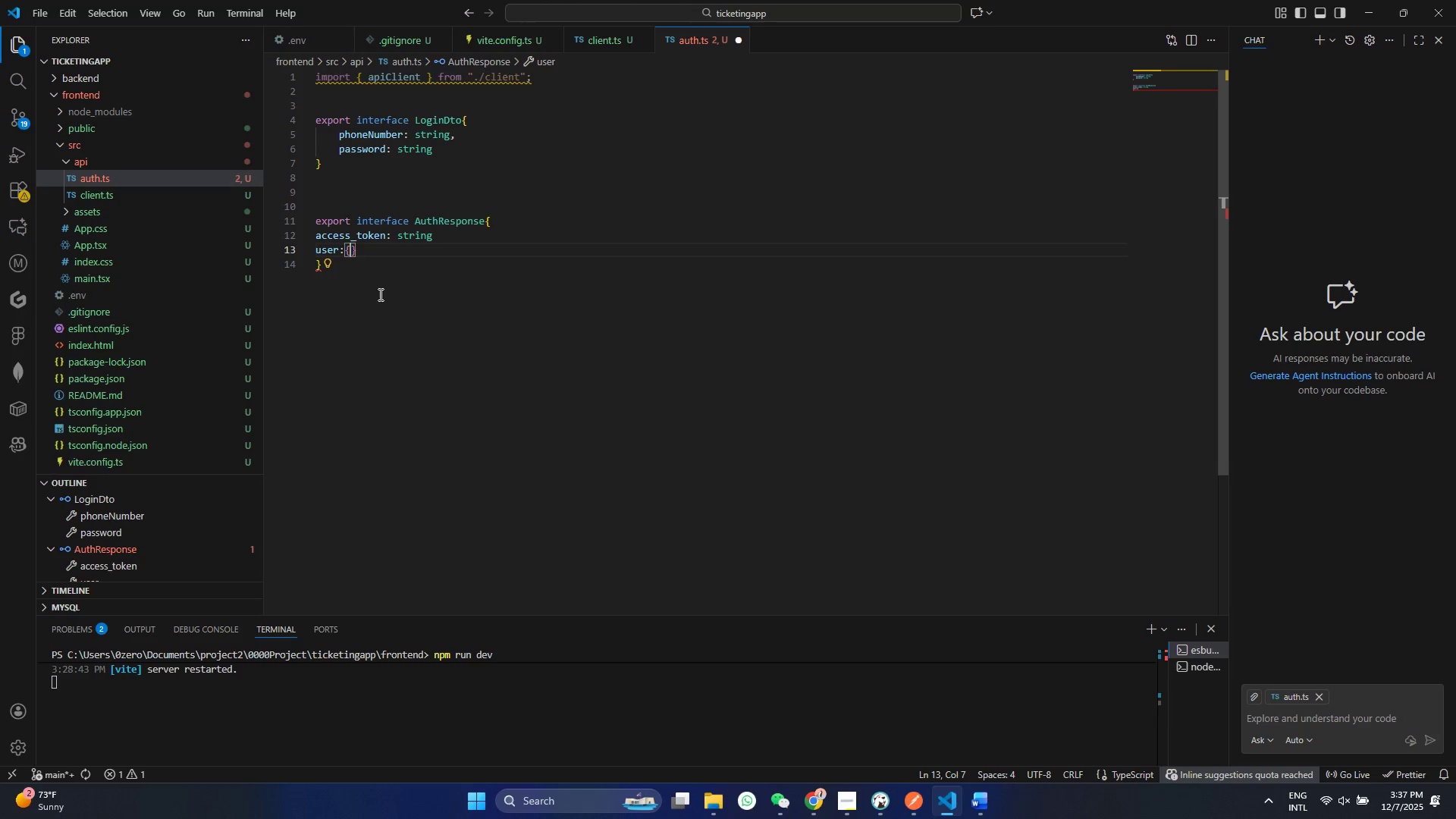 
key(Enter)
 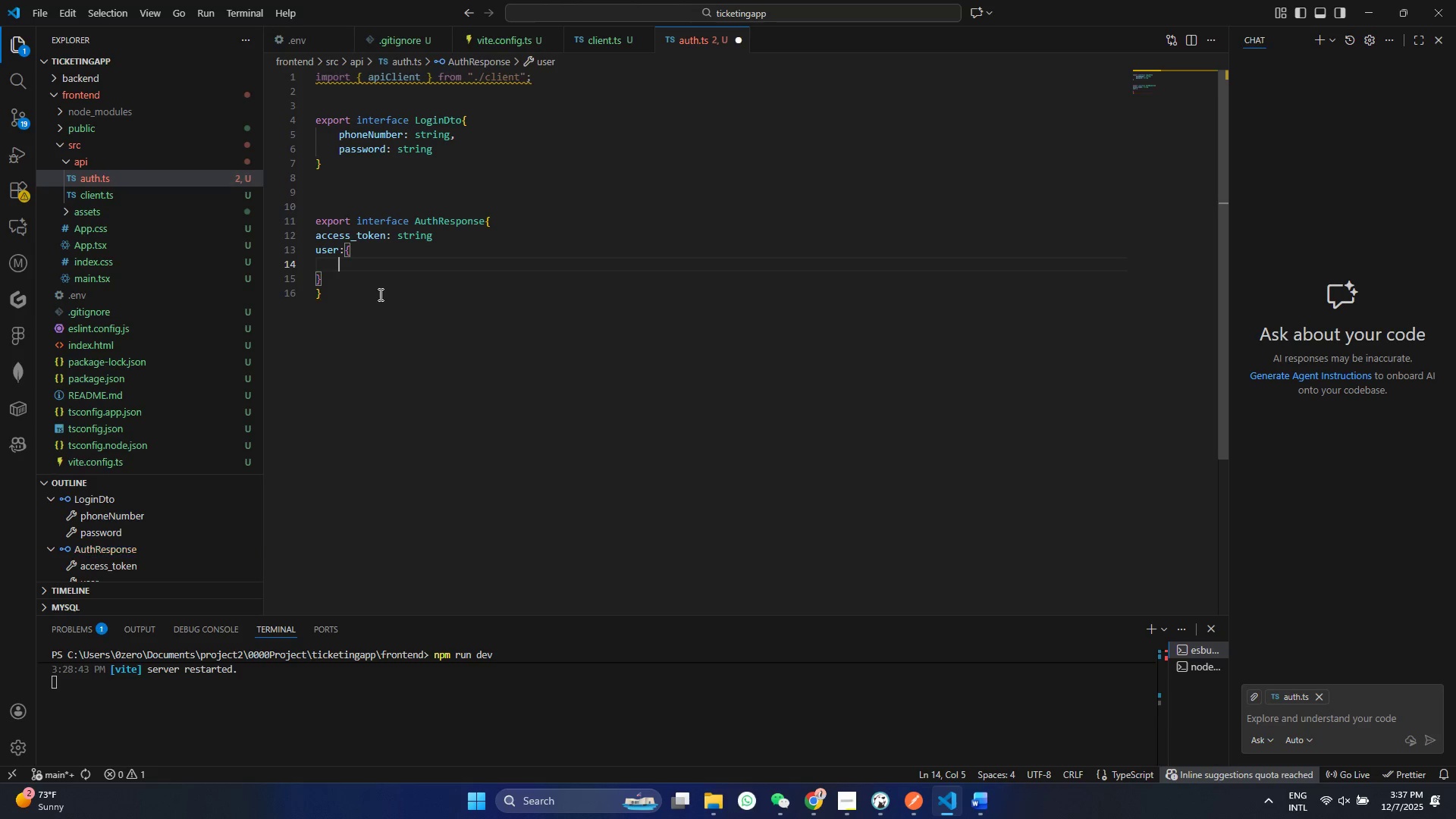 
key(Control+S)
 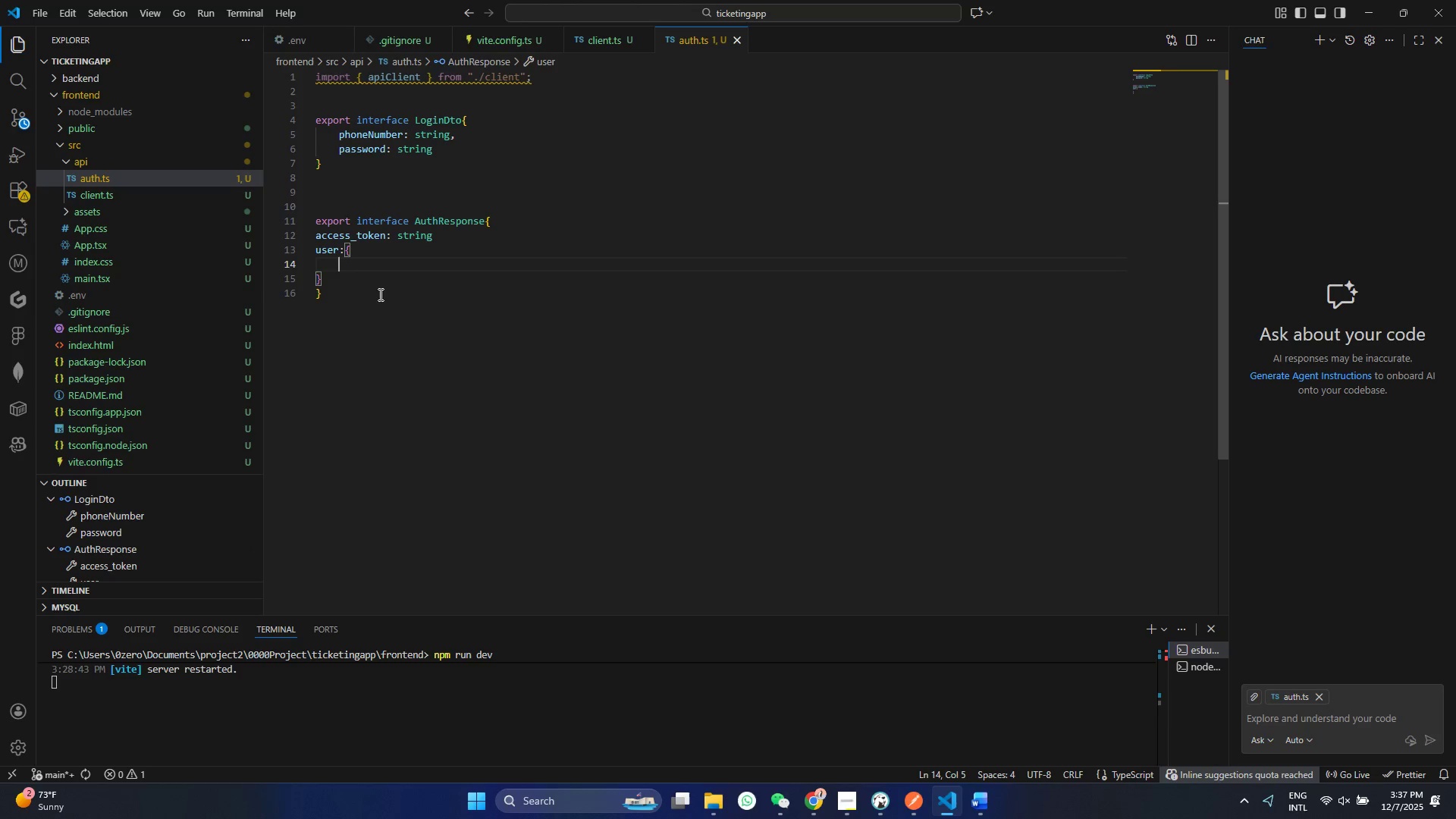 
type(id: string,)
 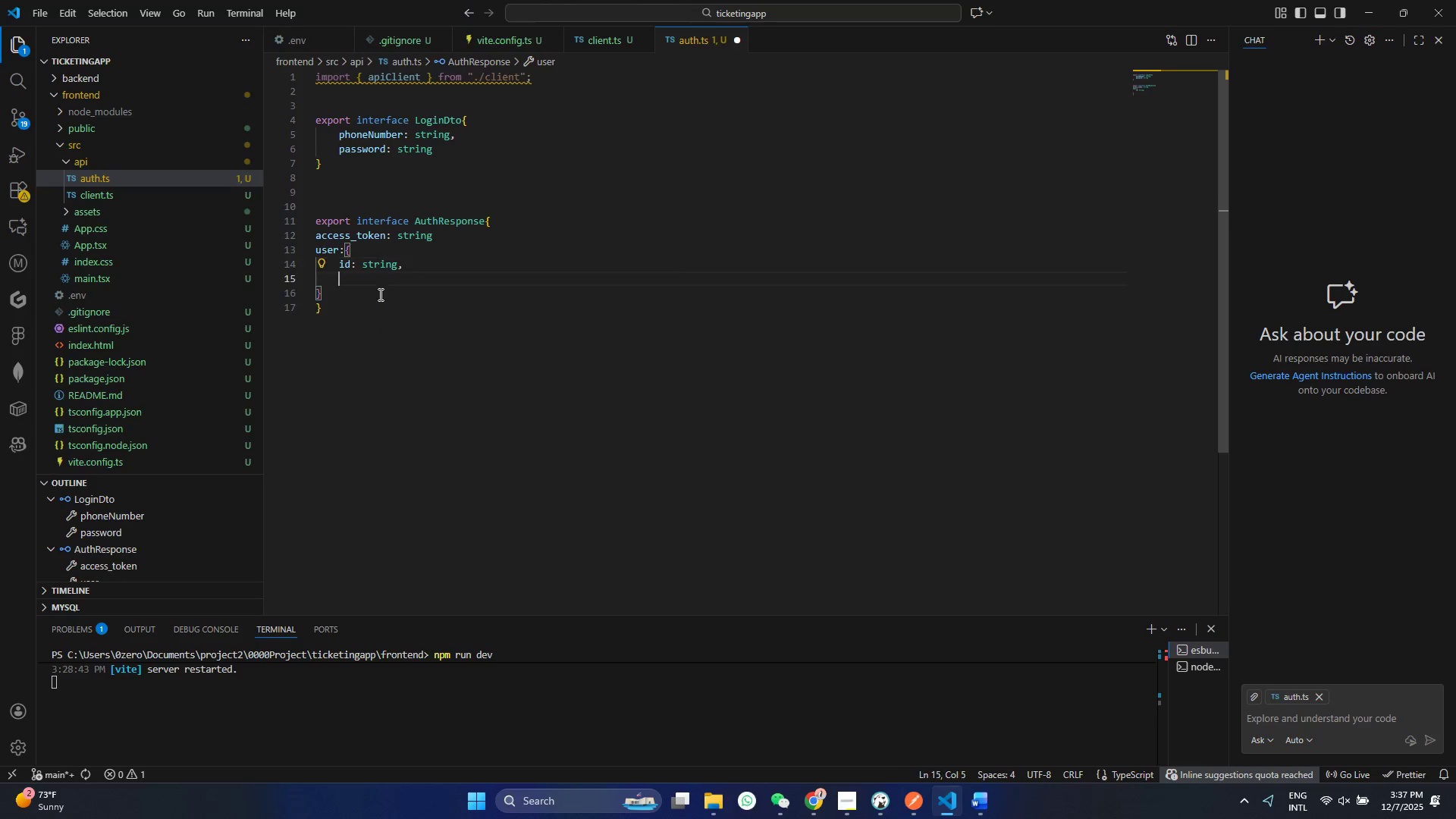 
key(Enter)
 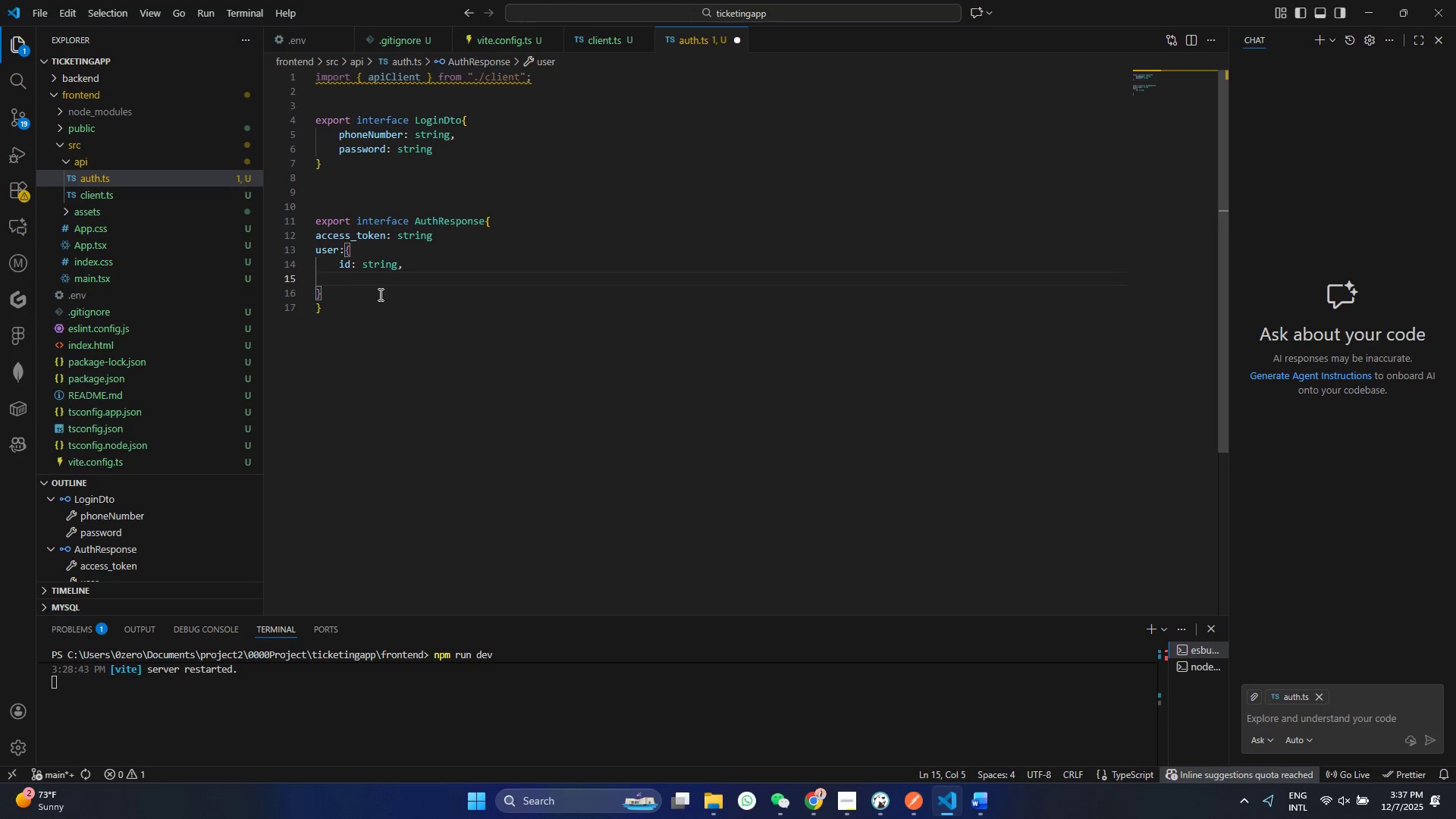 
type(phoneNUmbner)
key(Backspace)
key(Backspace)
key(Backspace)
type(er: str)
 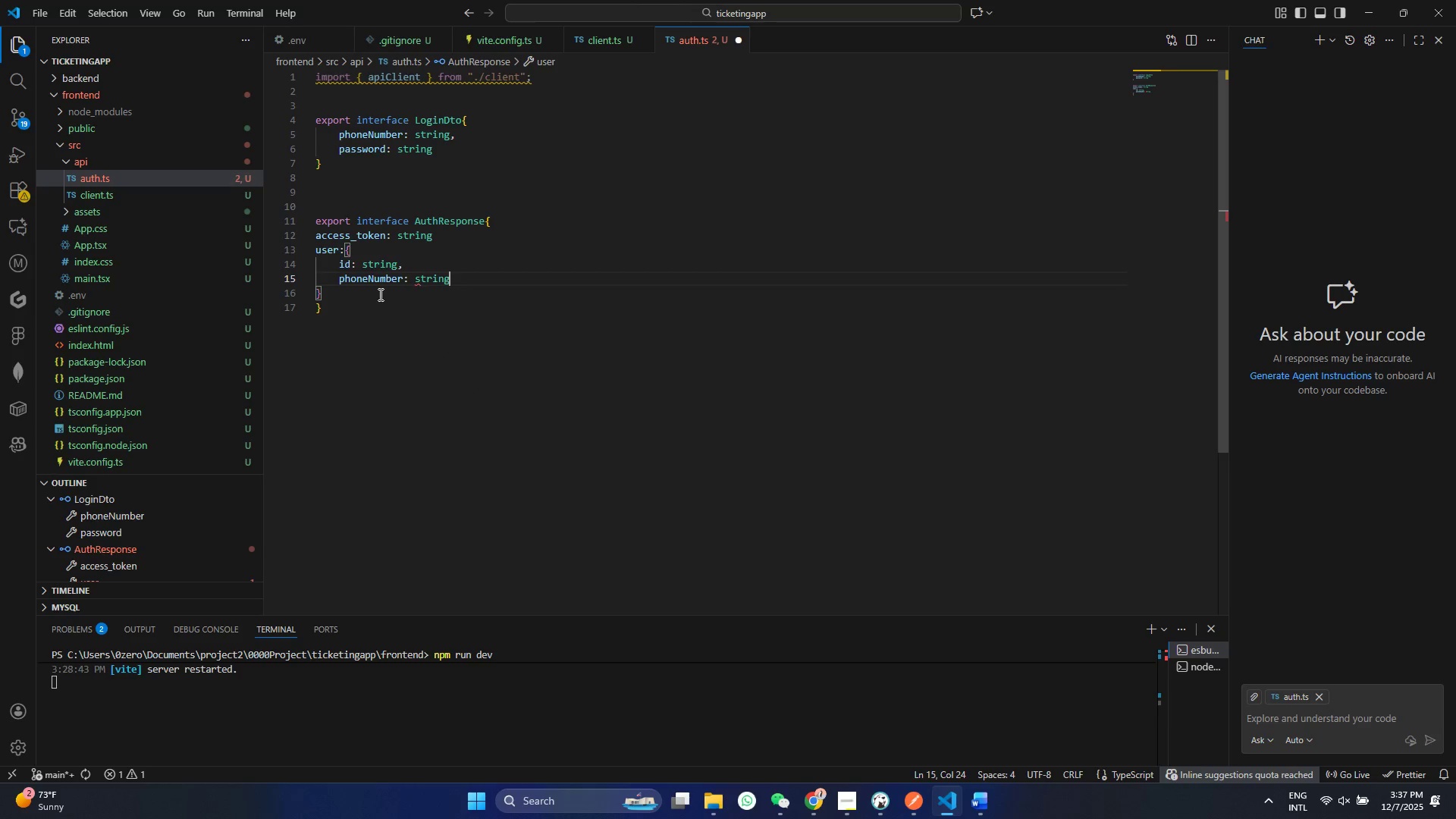 
 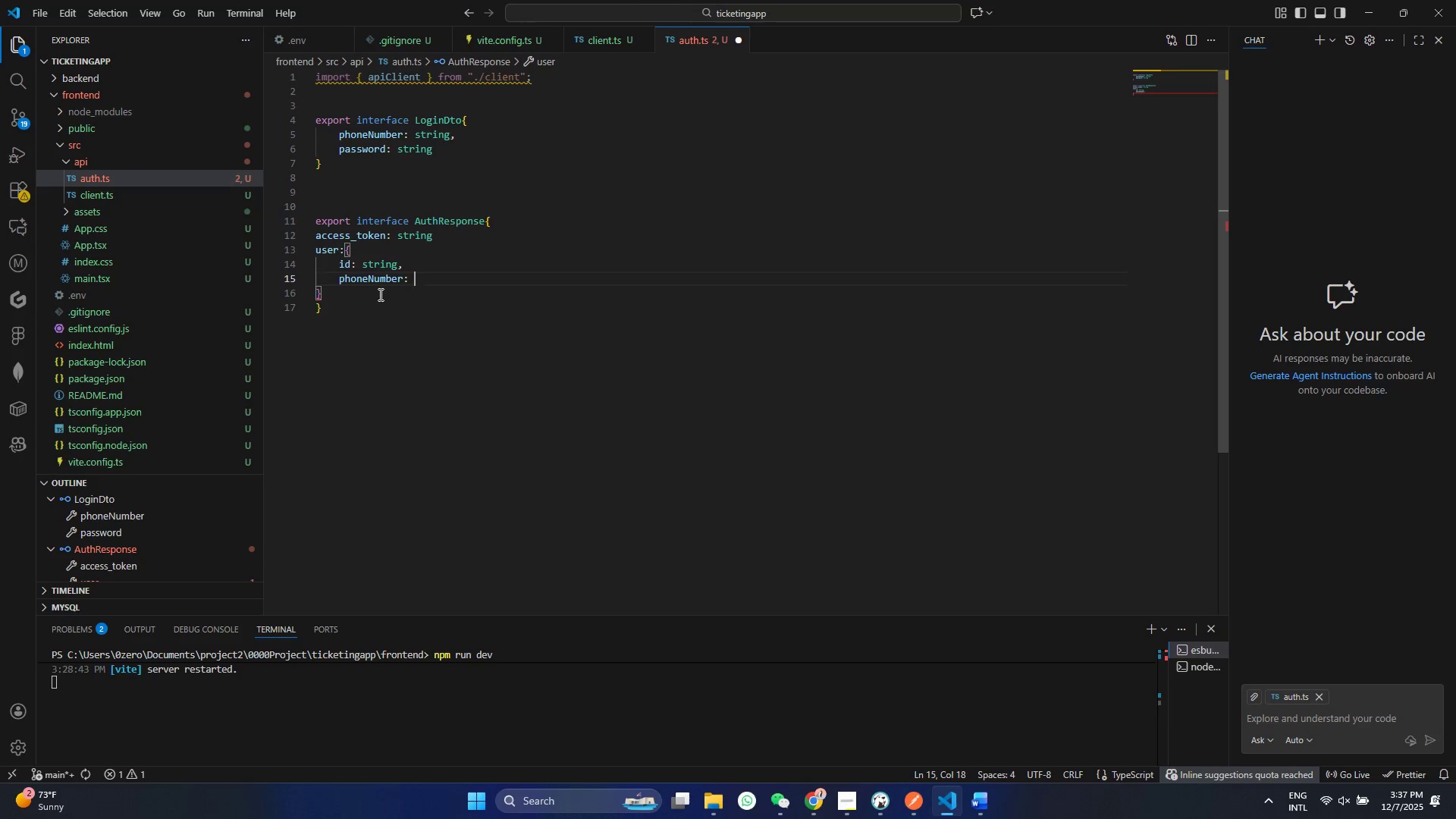 
key(Enter)
 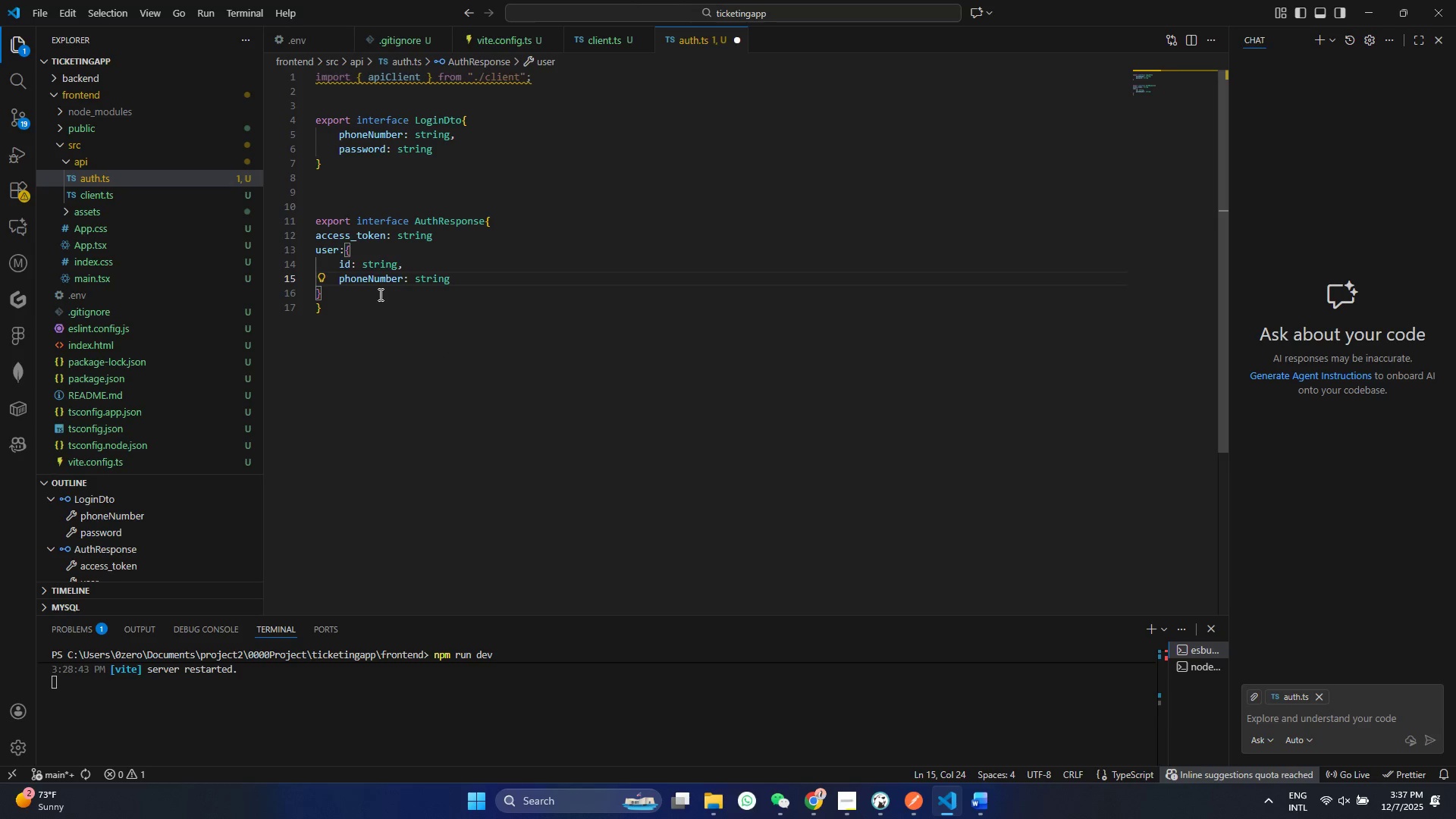 
key(Comma)
 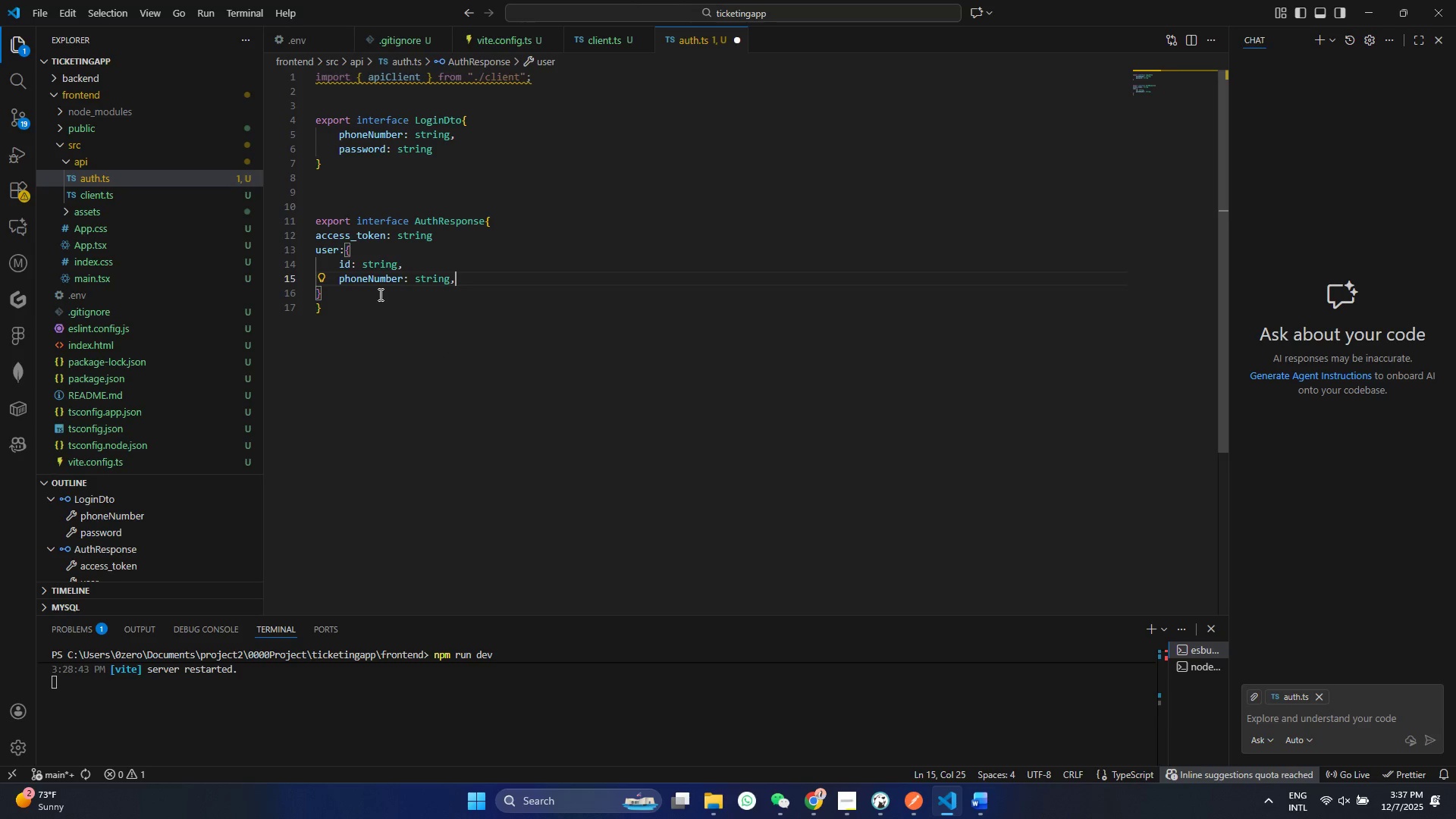 
key(Enter)
 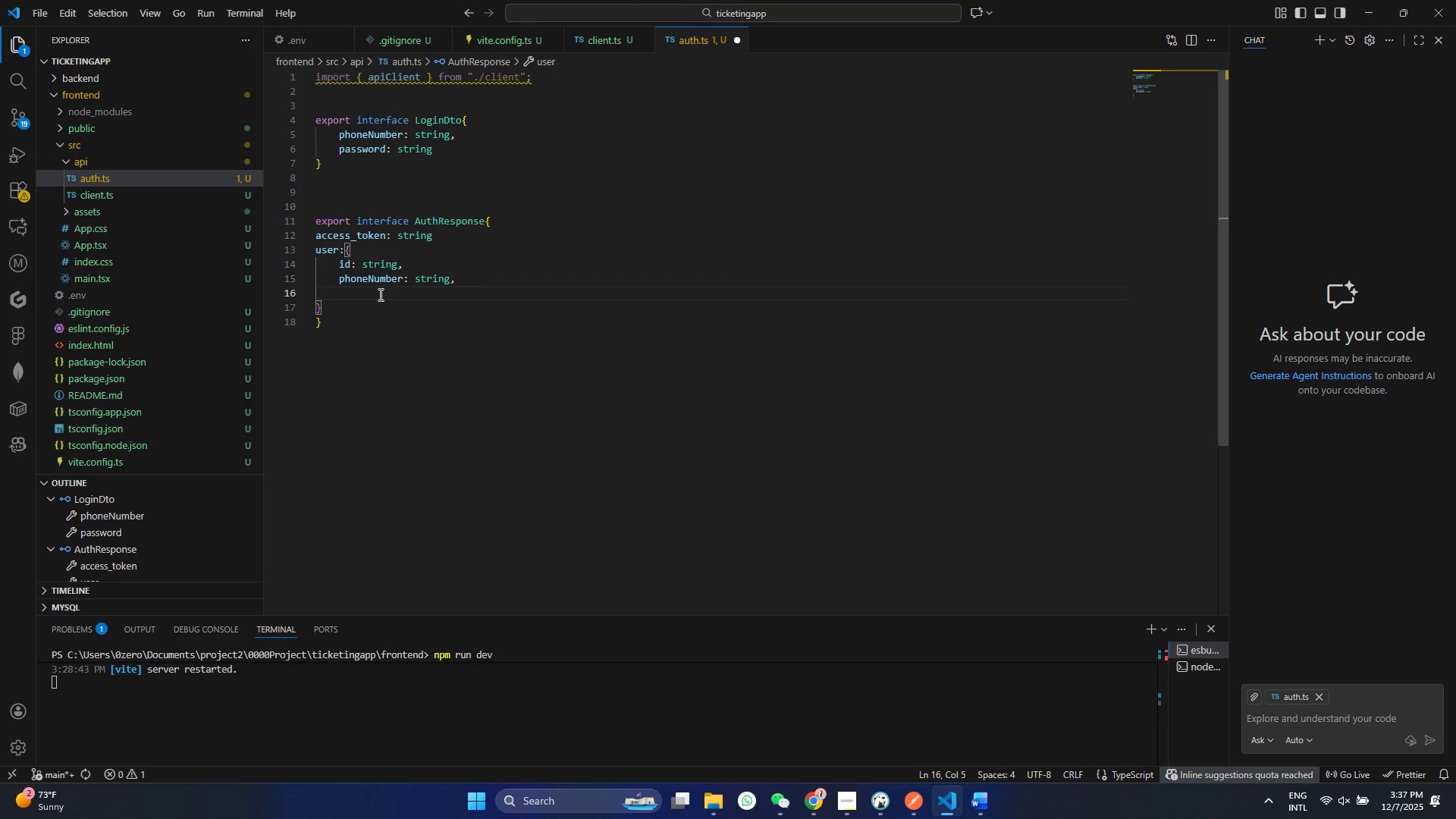 
type(name:)
 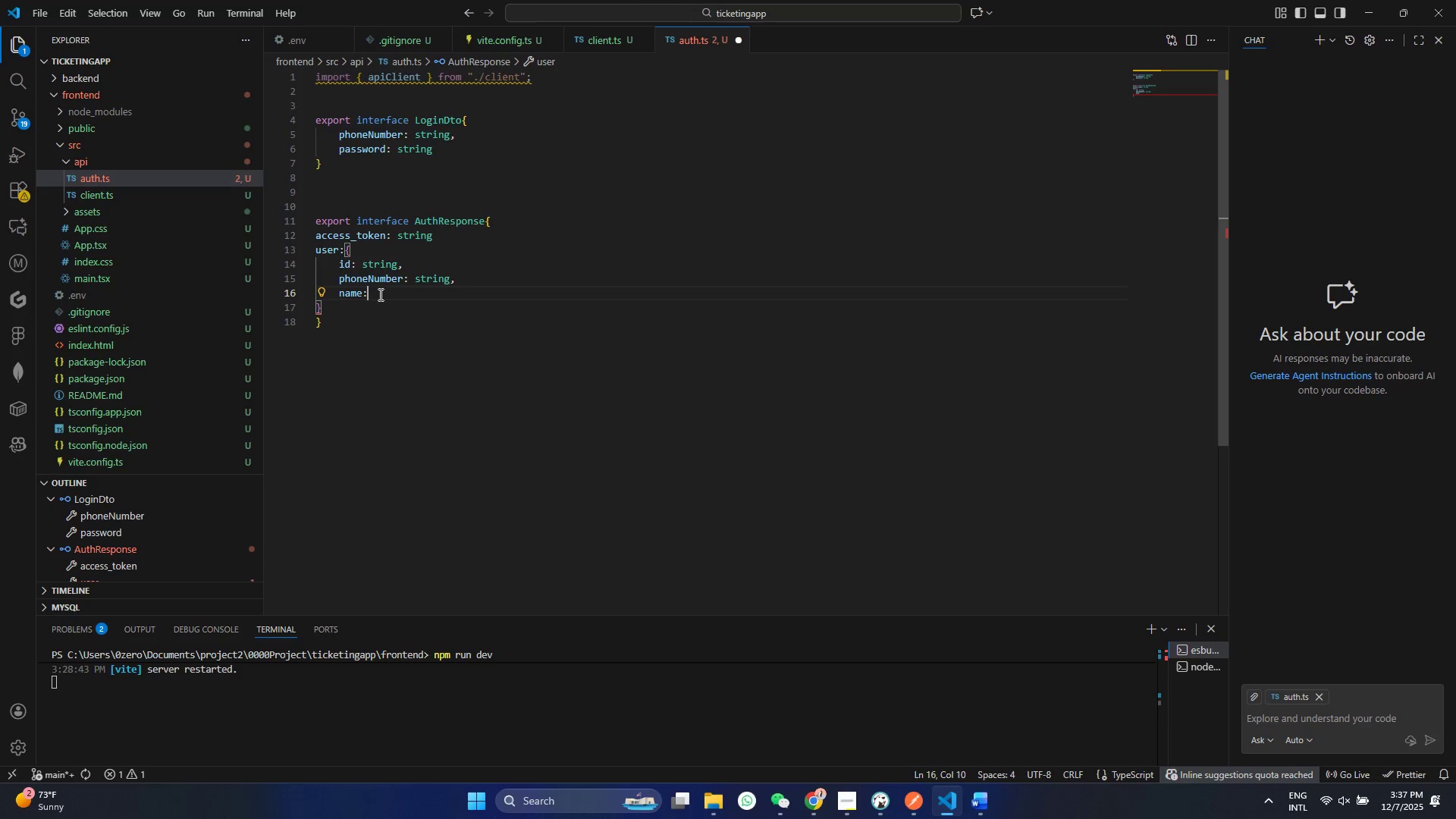 
type(Sting)
 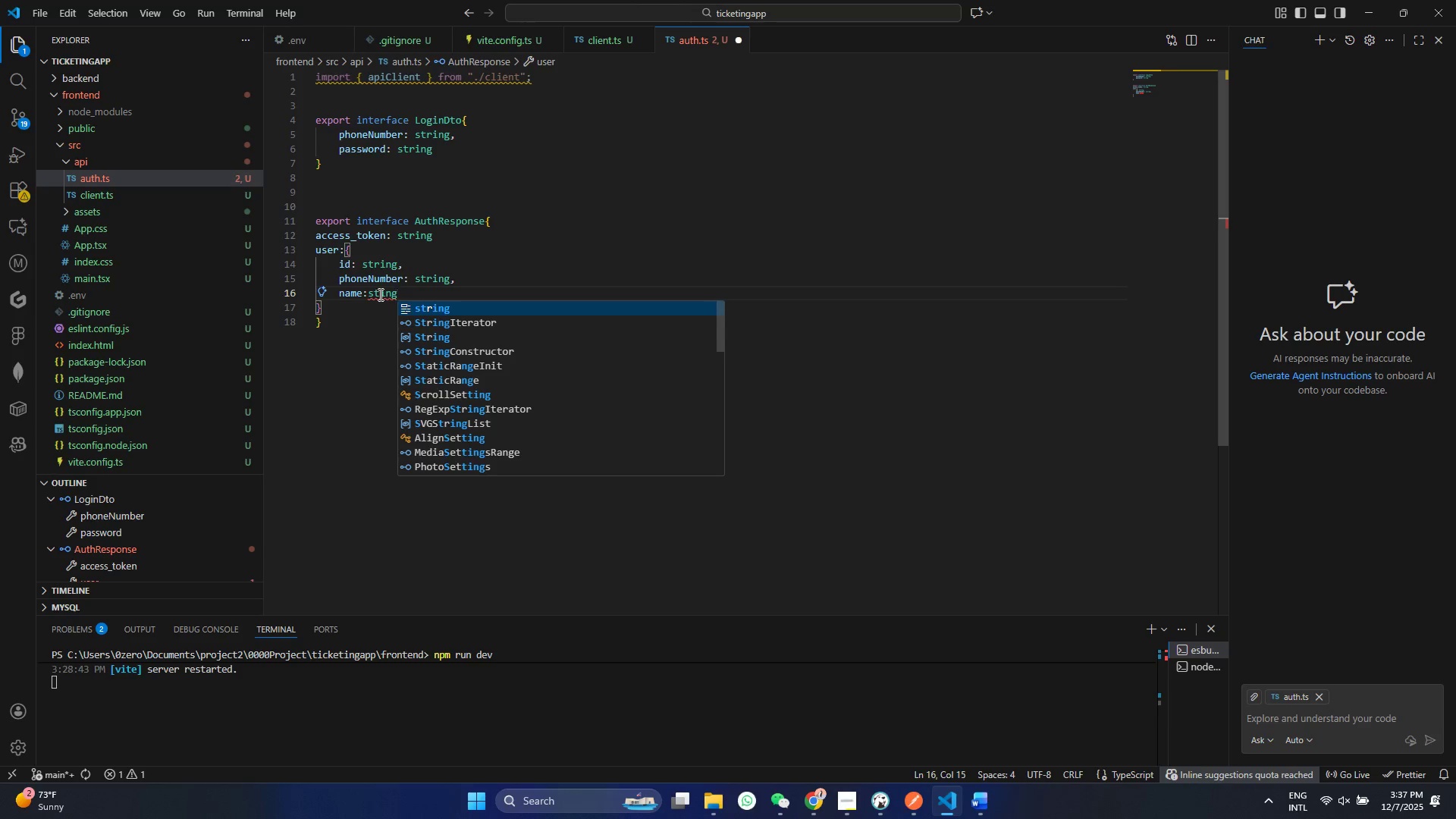 
key(Backspace)
key(Backspace)
key(Backspace)
type(ring,)
 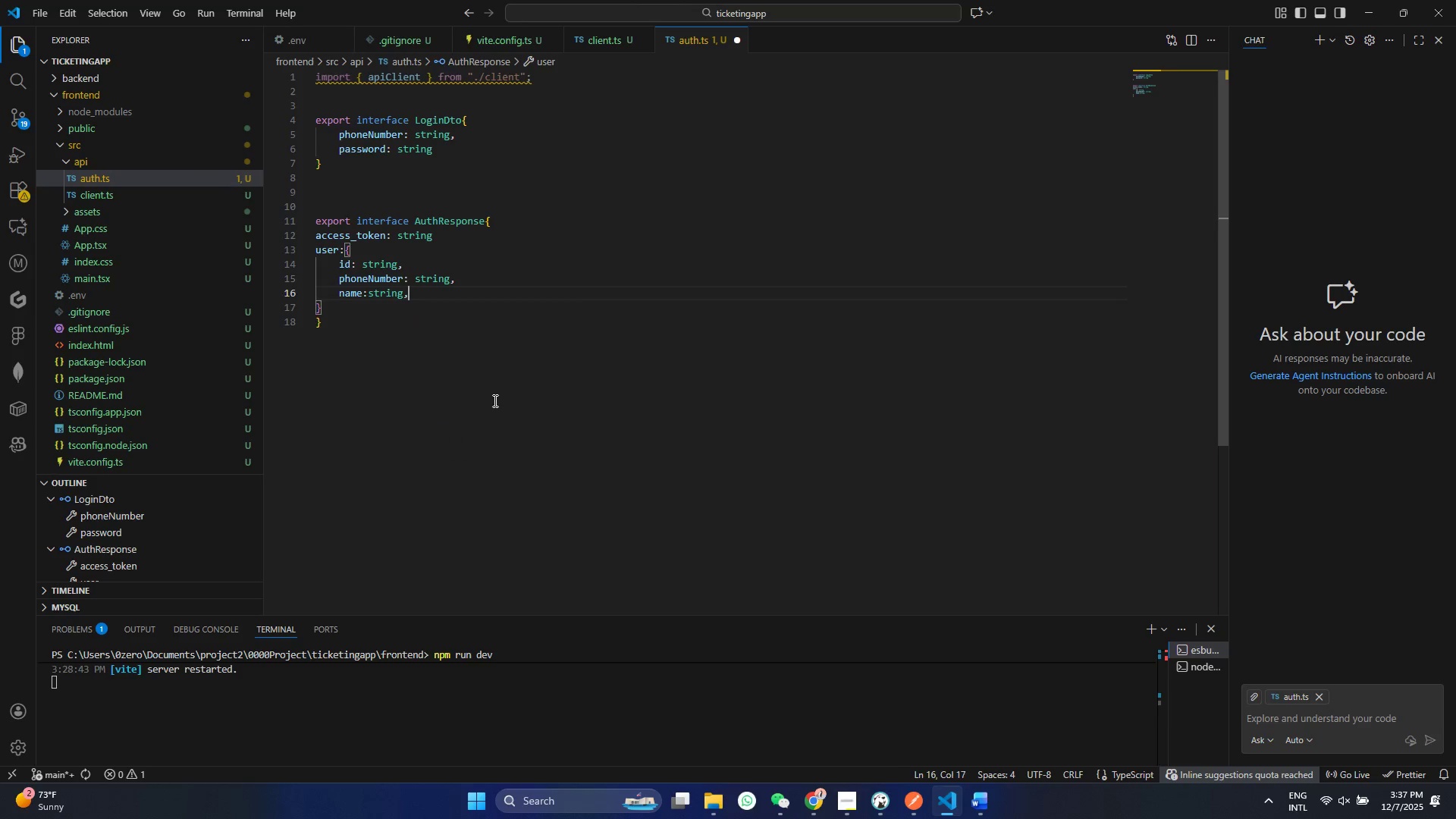 
key(Enter)
 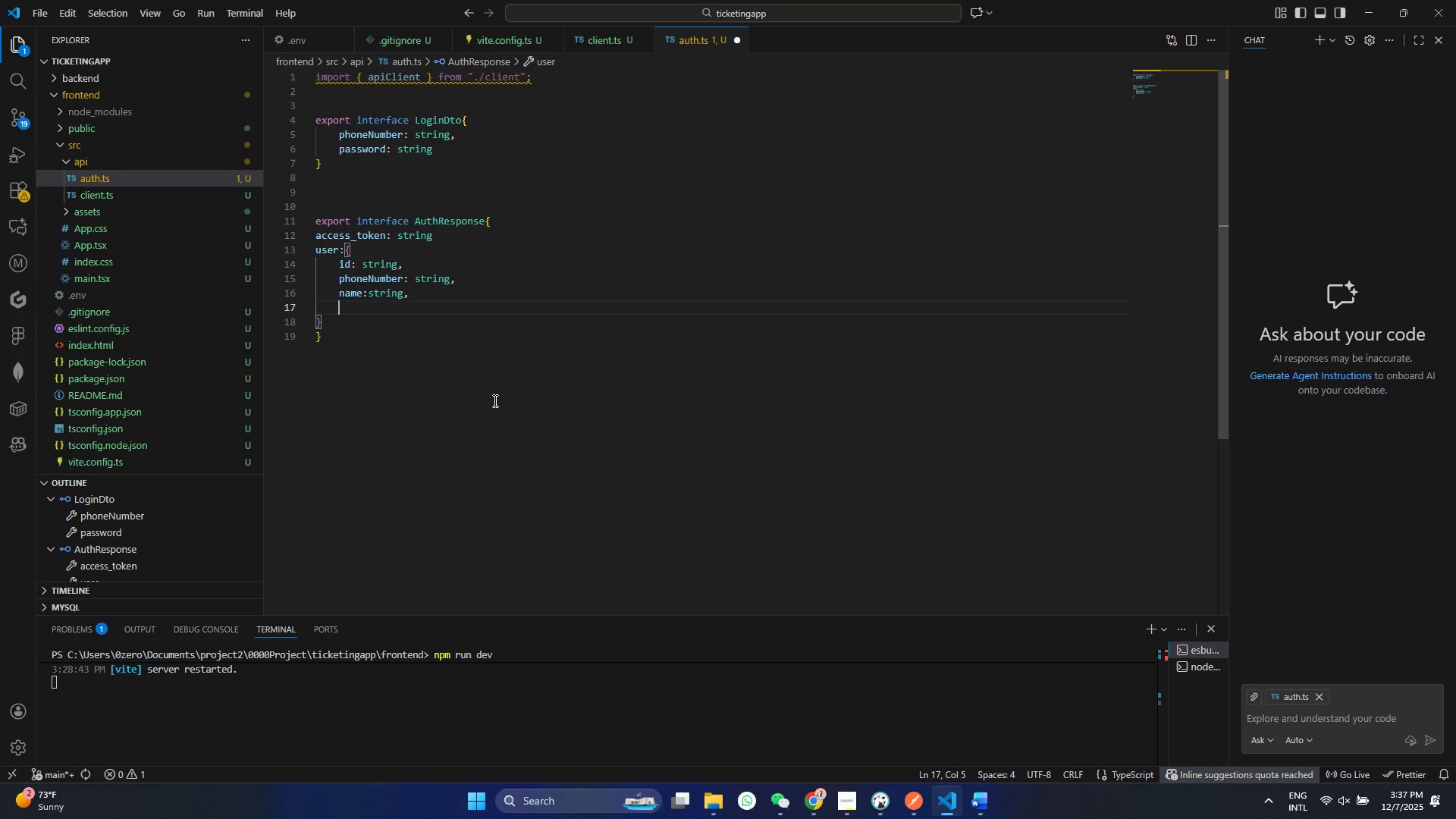 
type(role:'')
 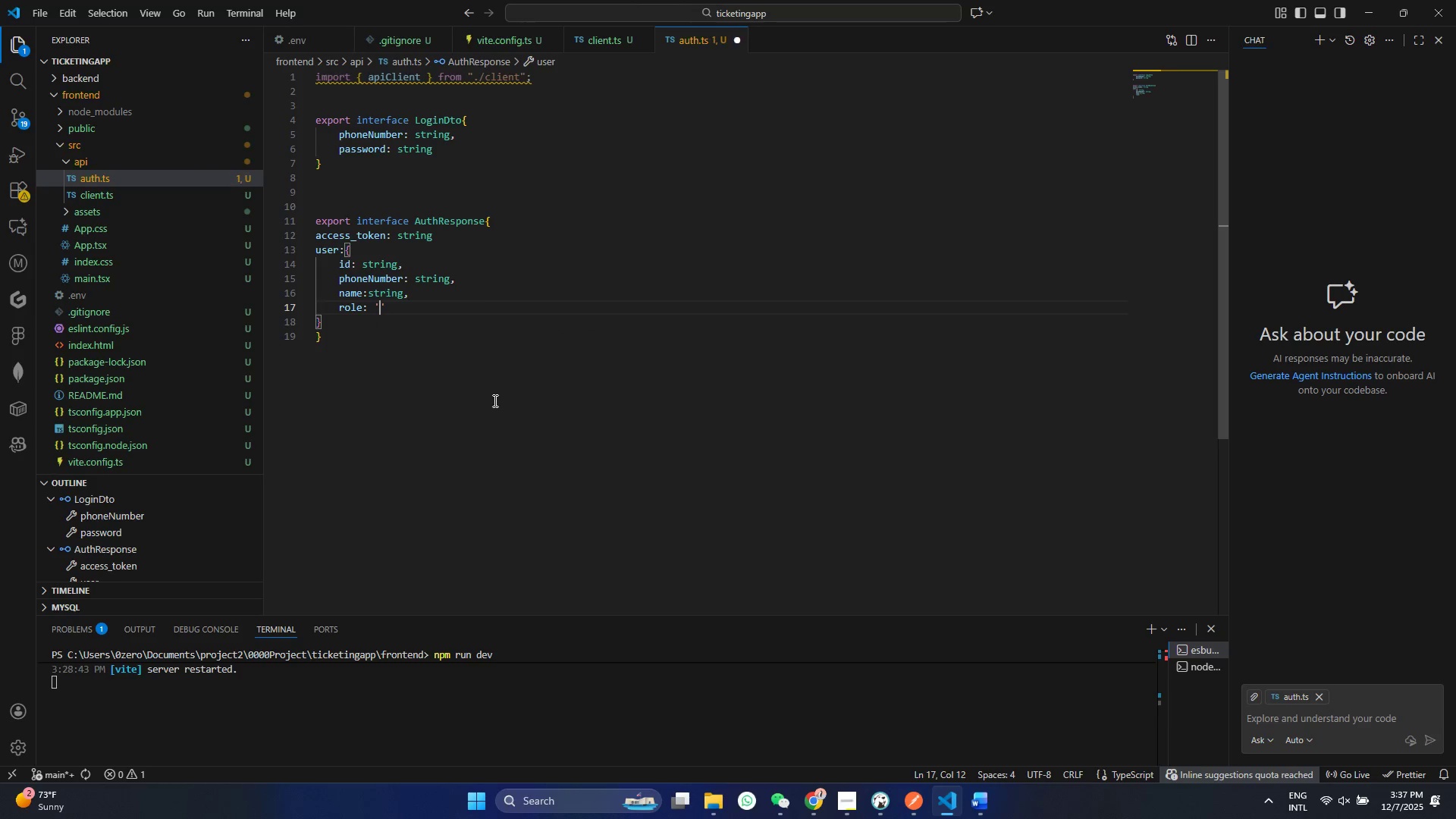 
hold_key(key=Space, duration=4.95)
 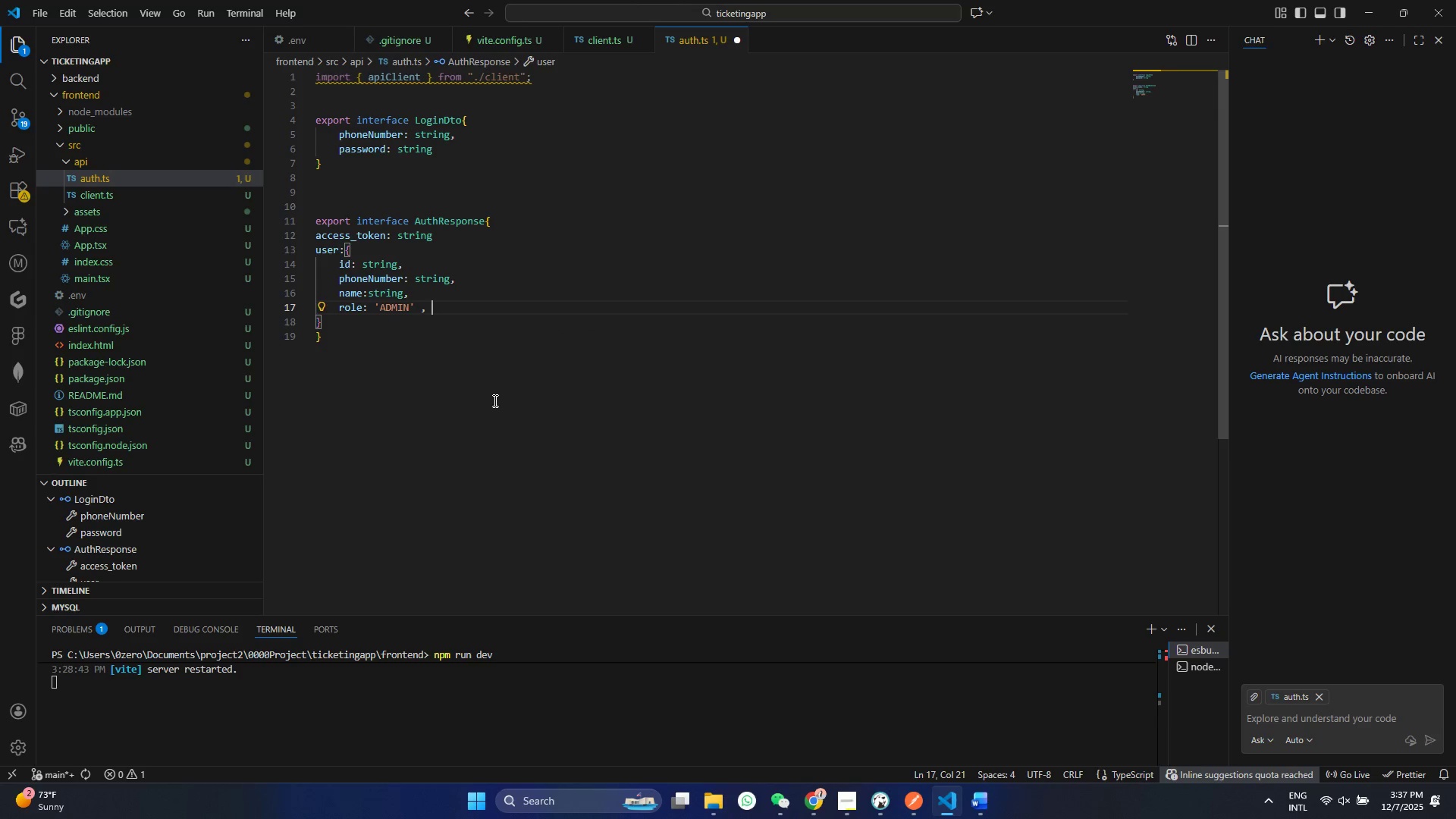 
key(ArrowLeft)
 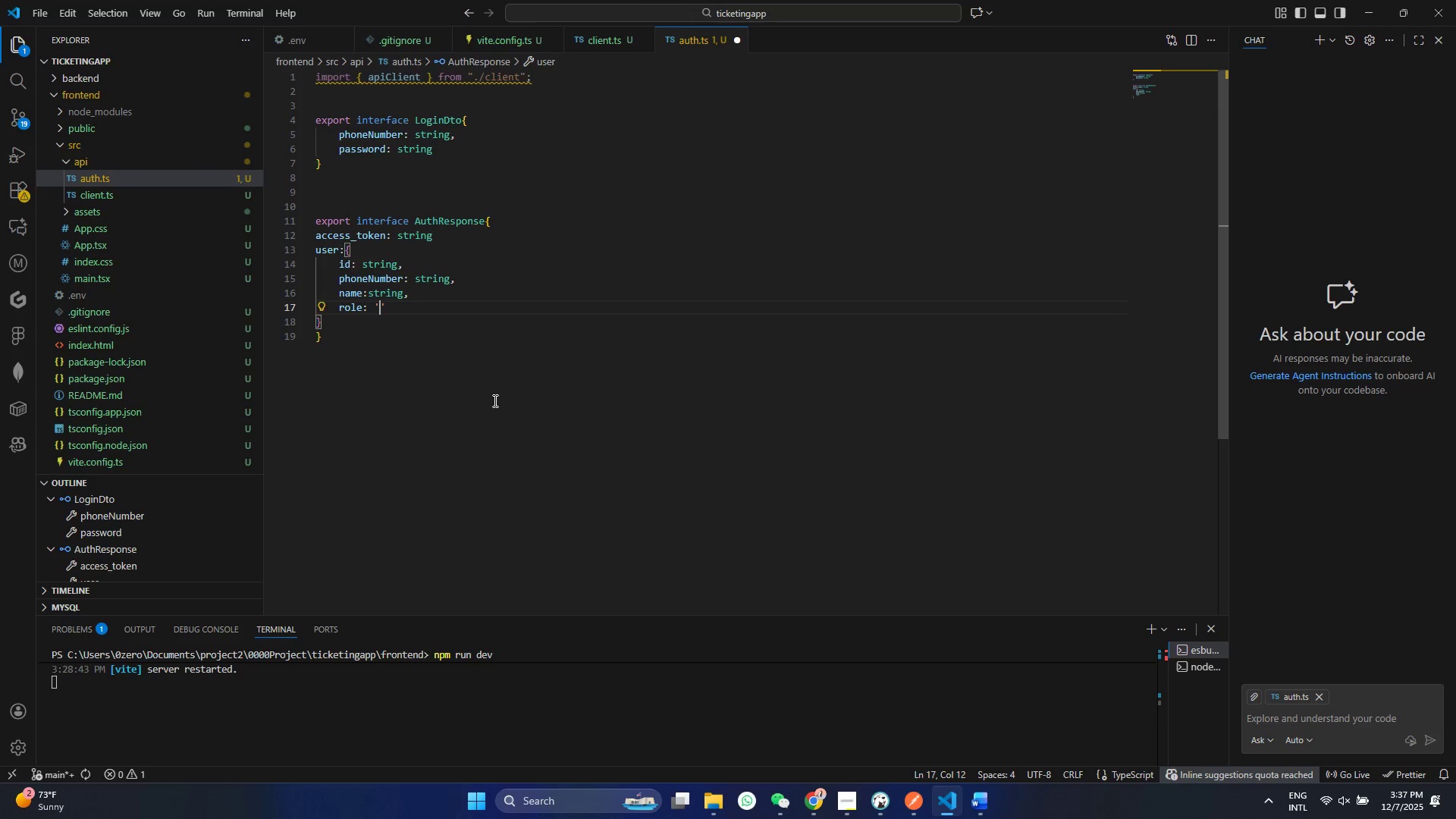 
type(ADMIN)
 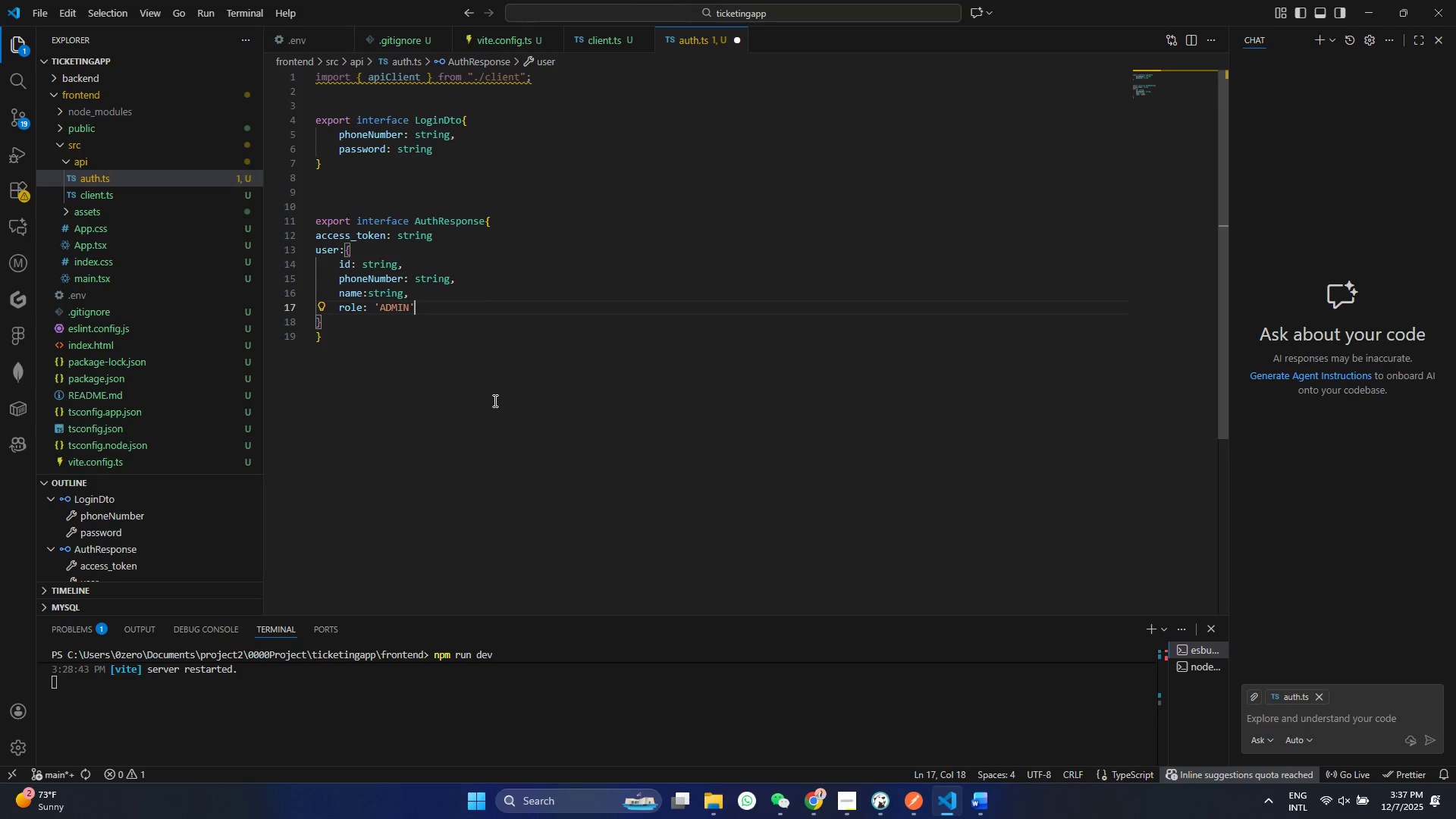 
 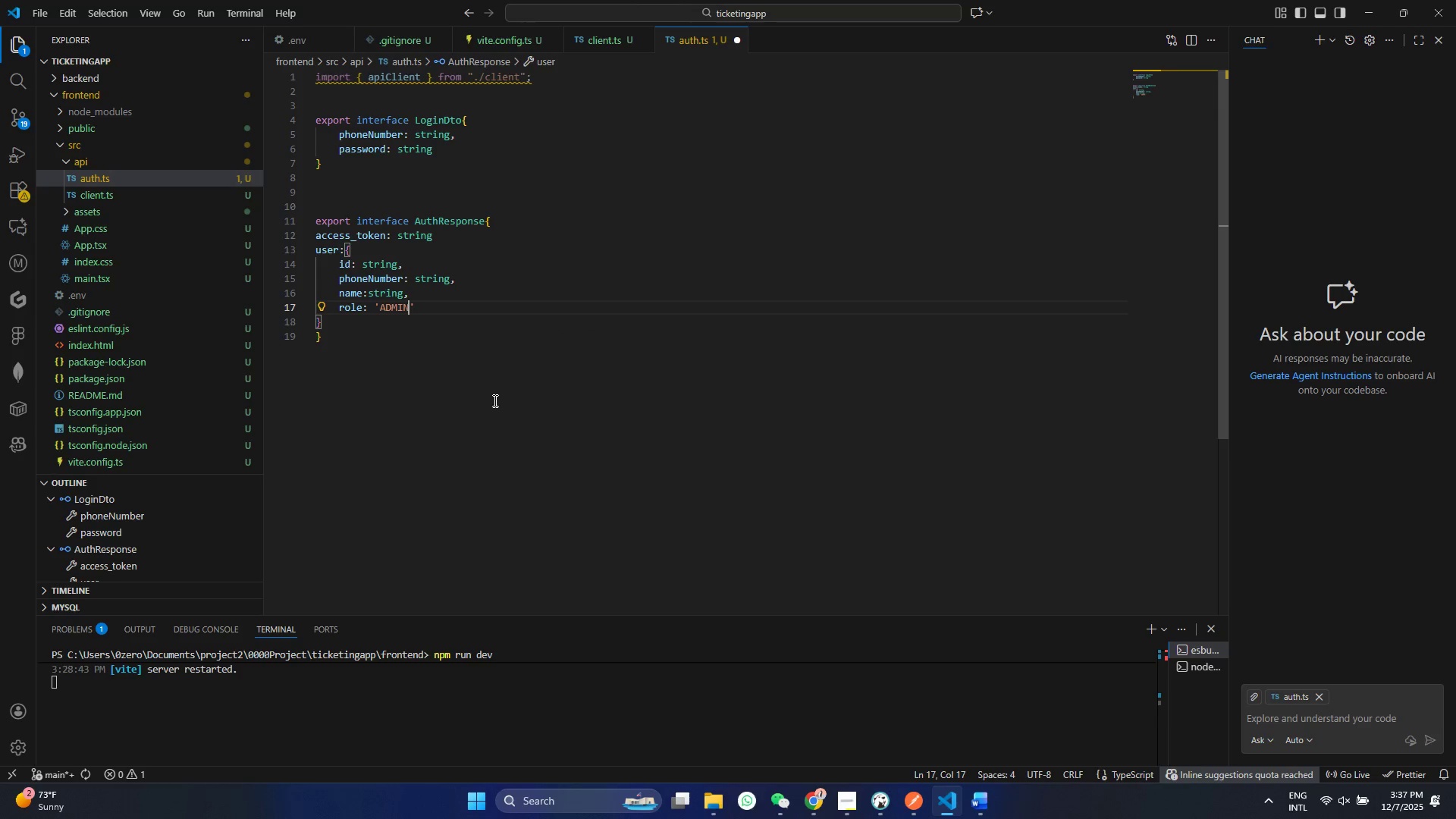 
key(ArrowRight)
 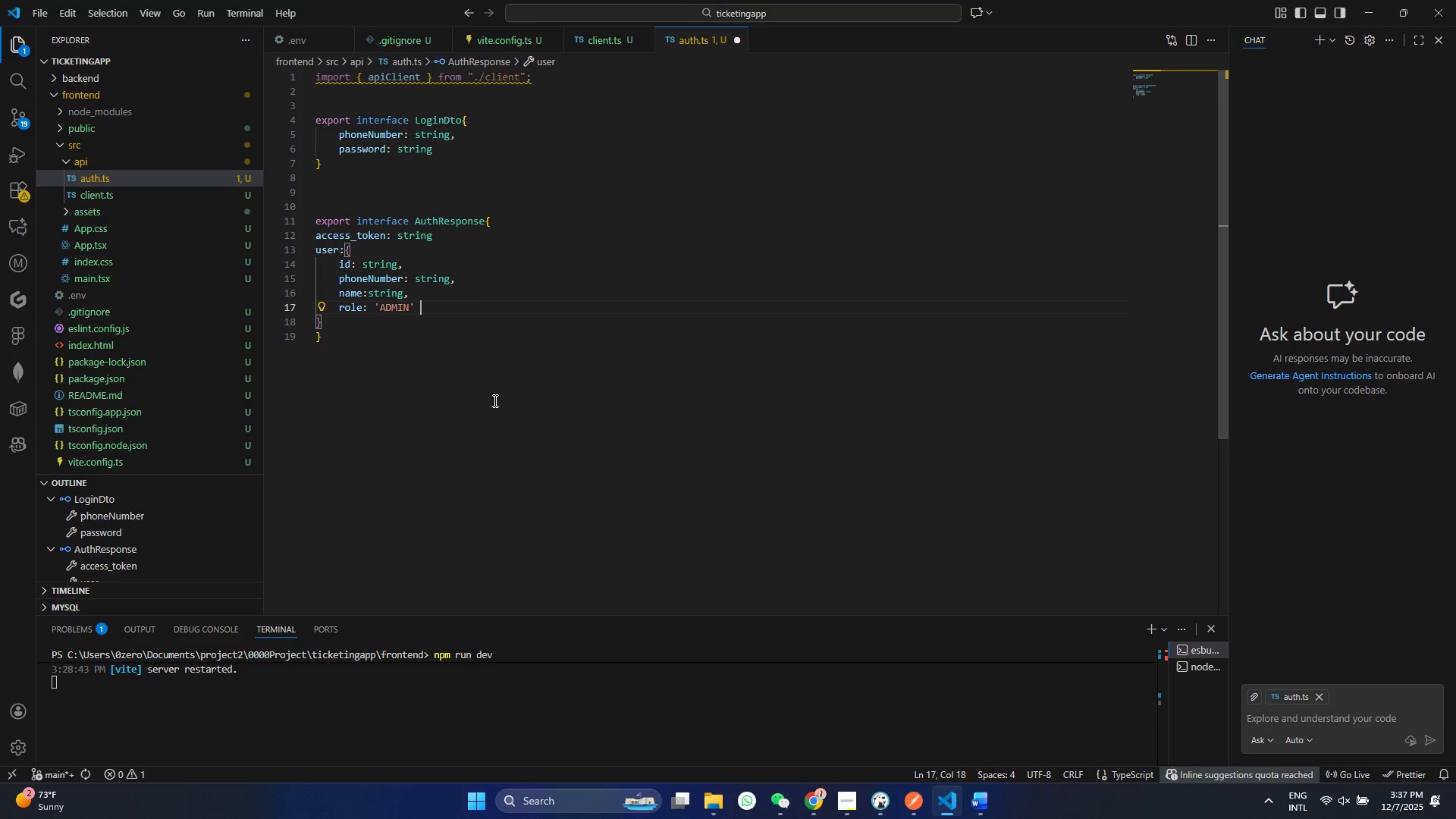 
key(Comma)
 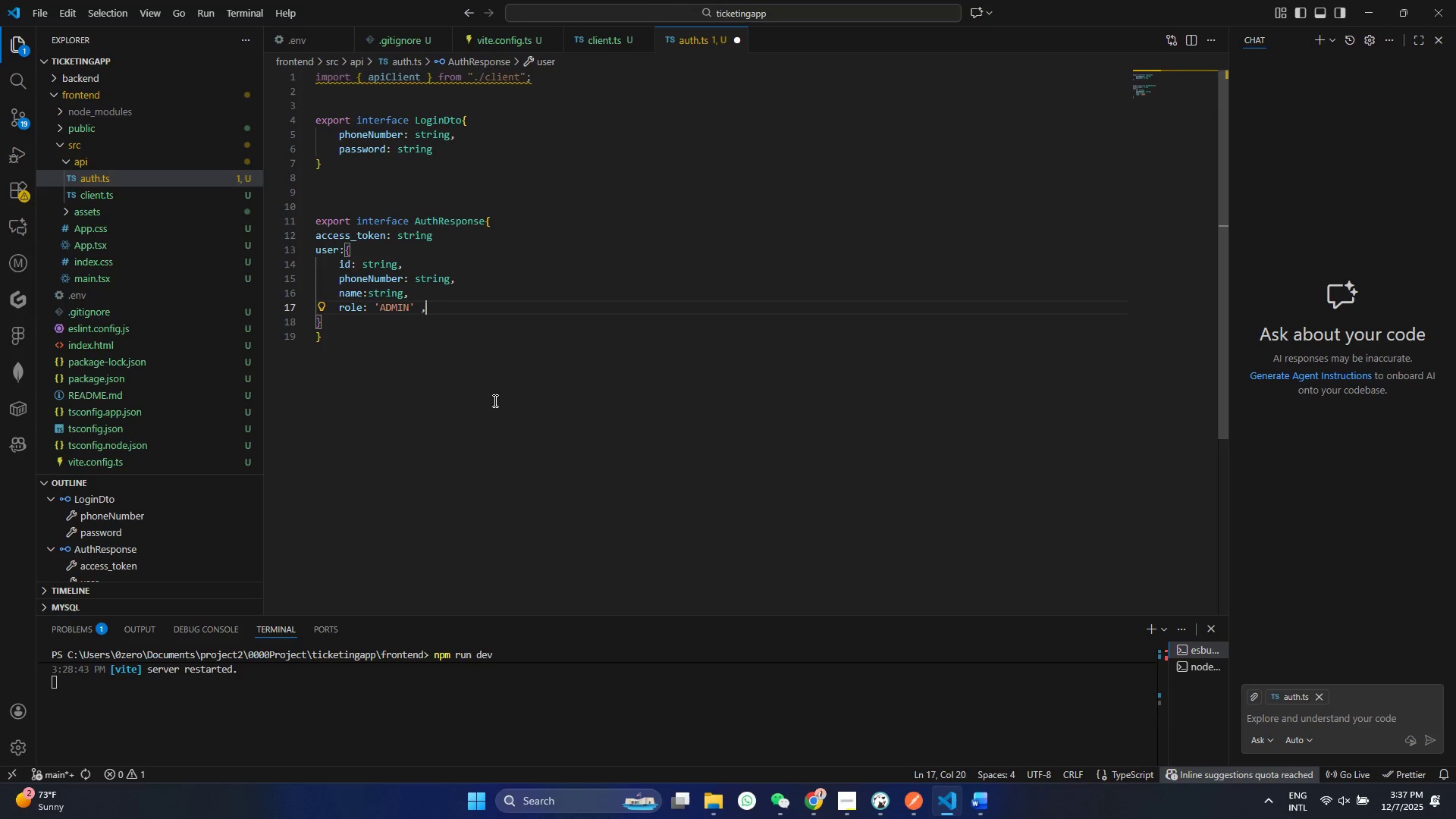 
key(Space)
 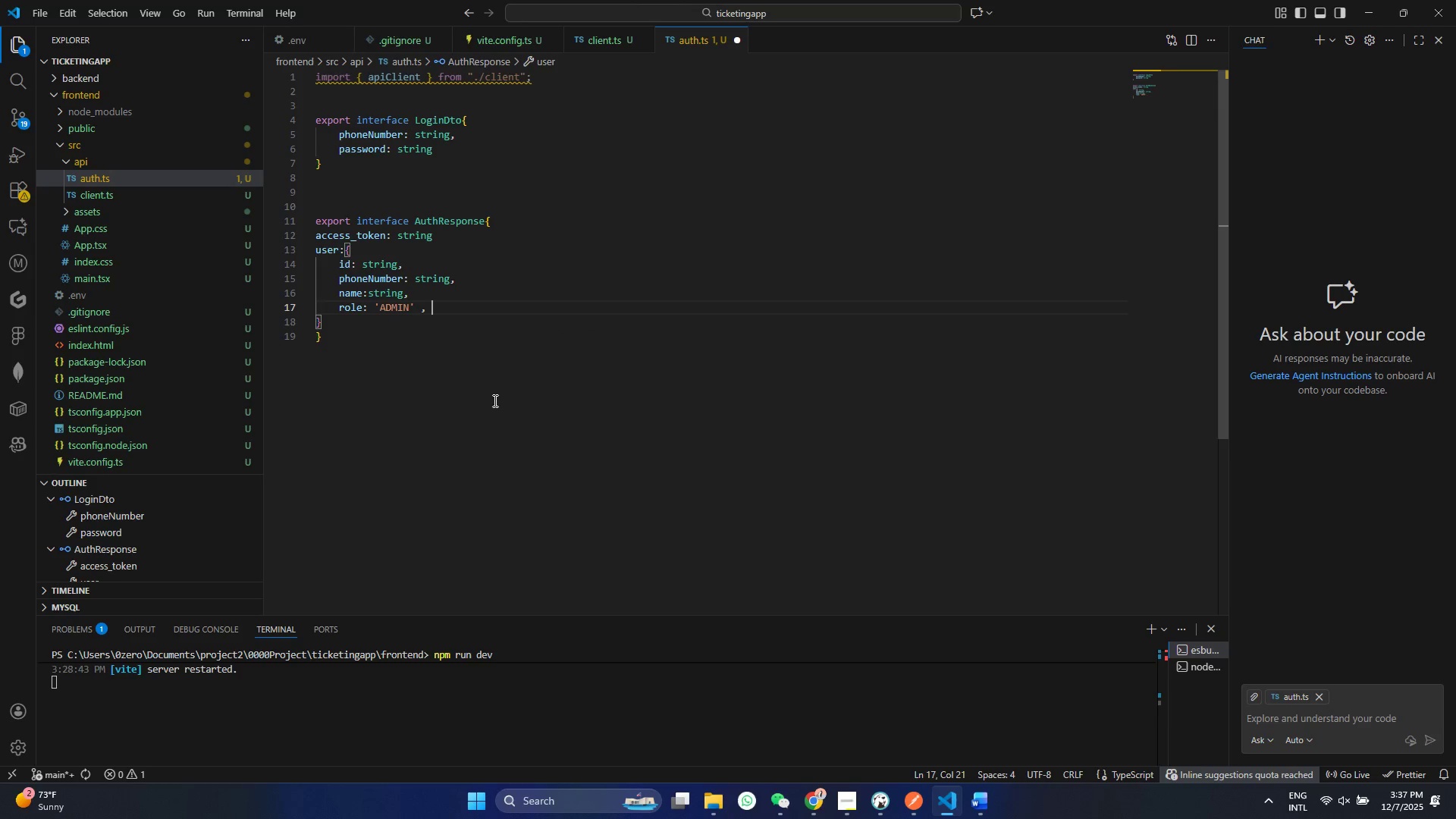 
key(Shift+ShiftRight)
 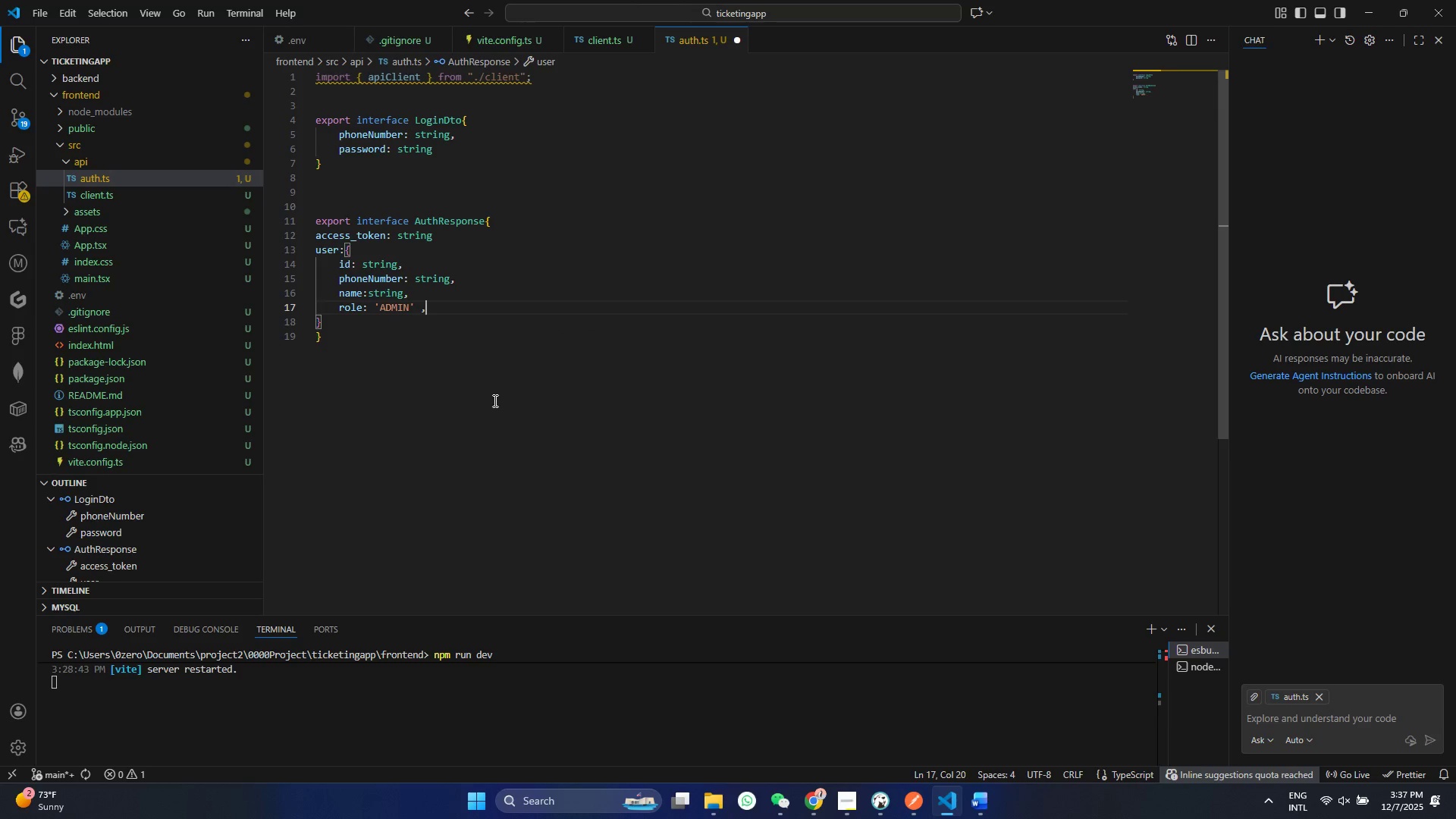 
key(Backspace)
 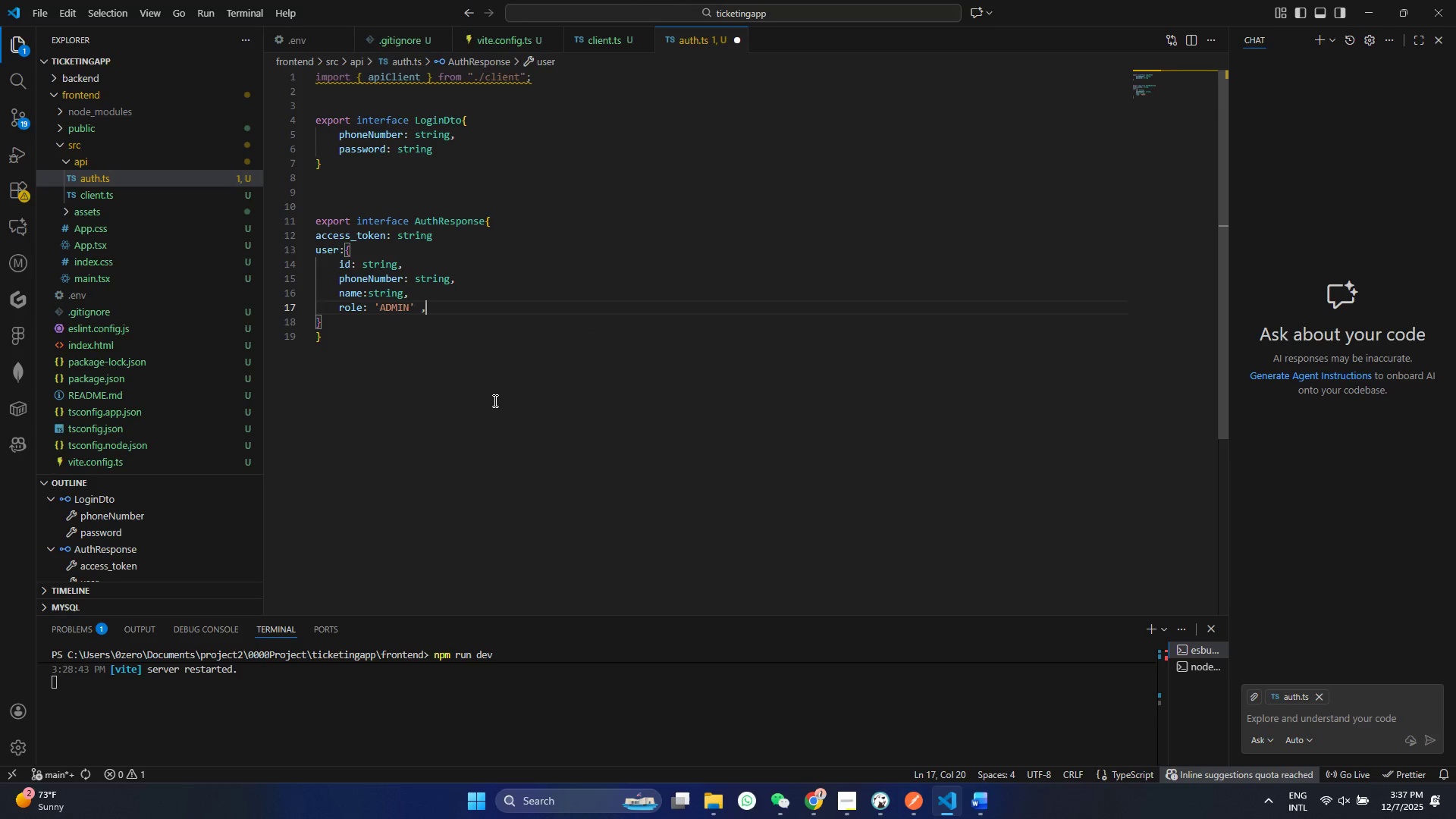 
key(Backspace)
 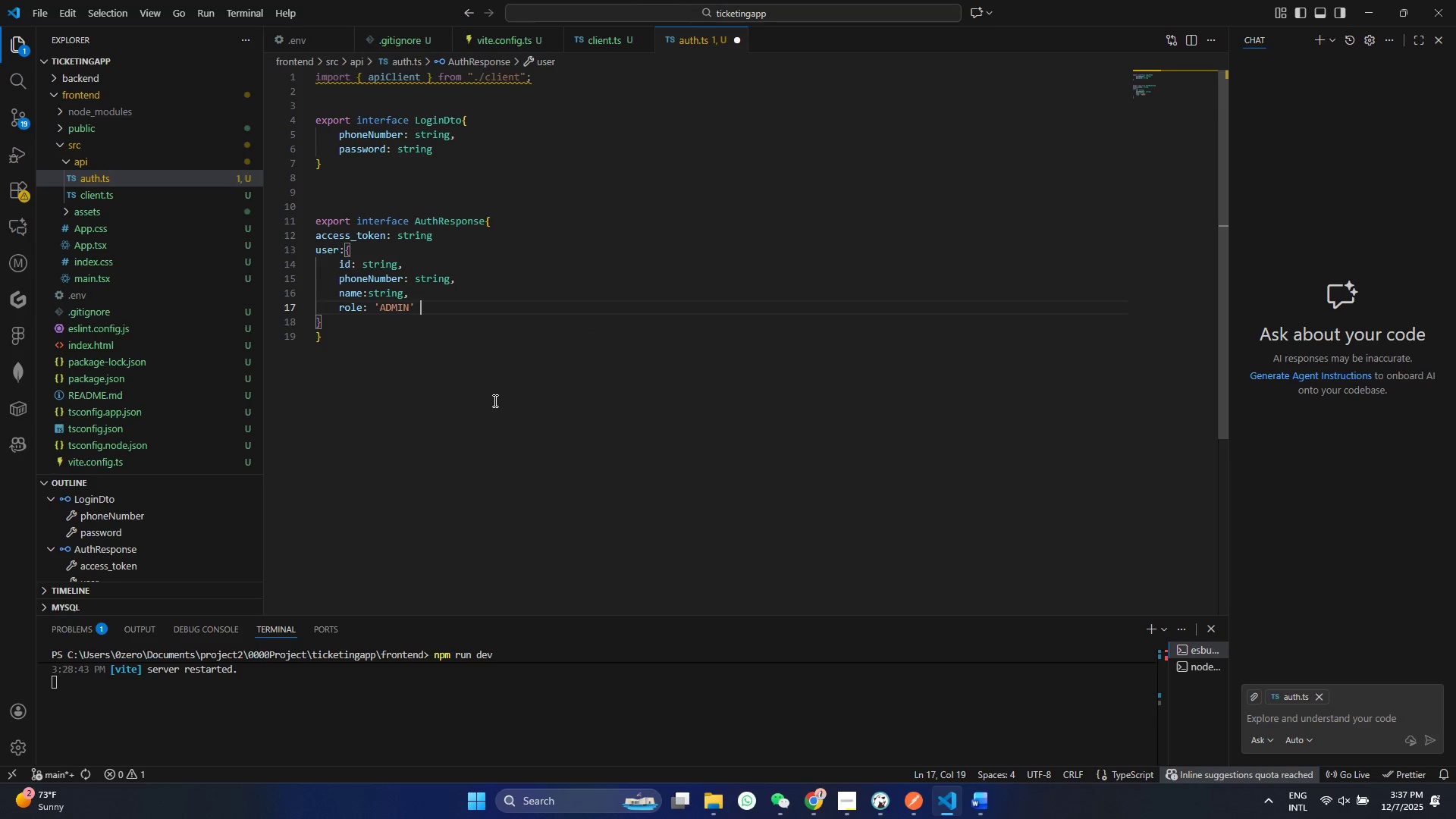 
key(Space)
 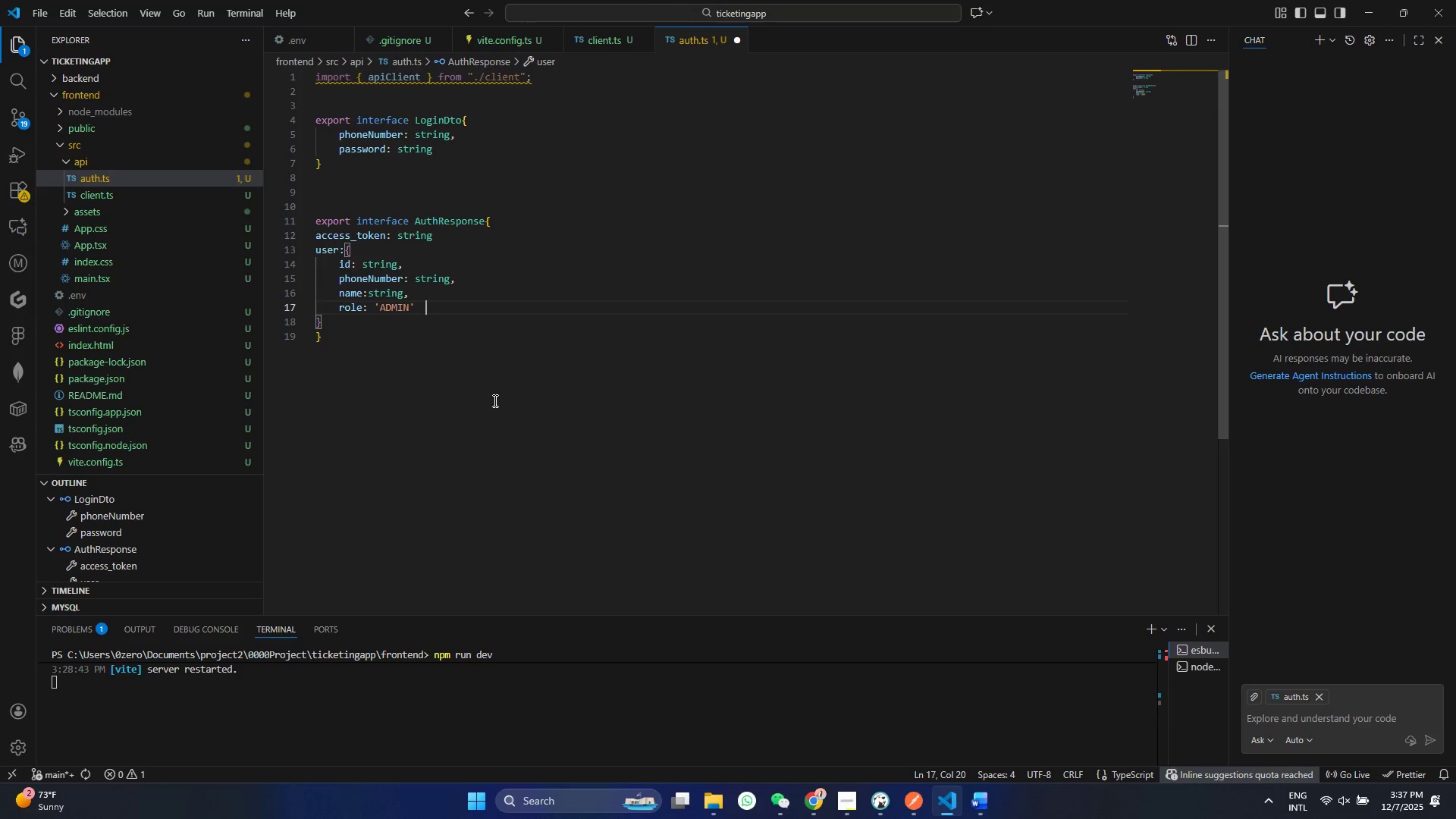 
hold_key(key=ShiftRight, duration=1.5)
 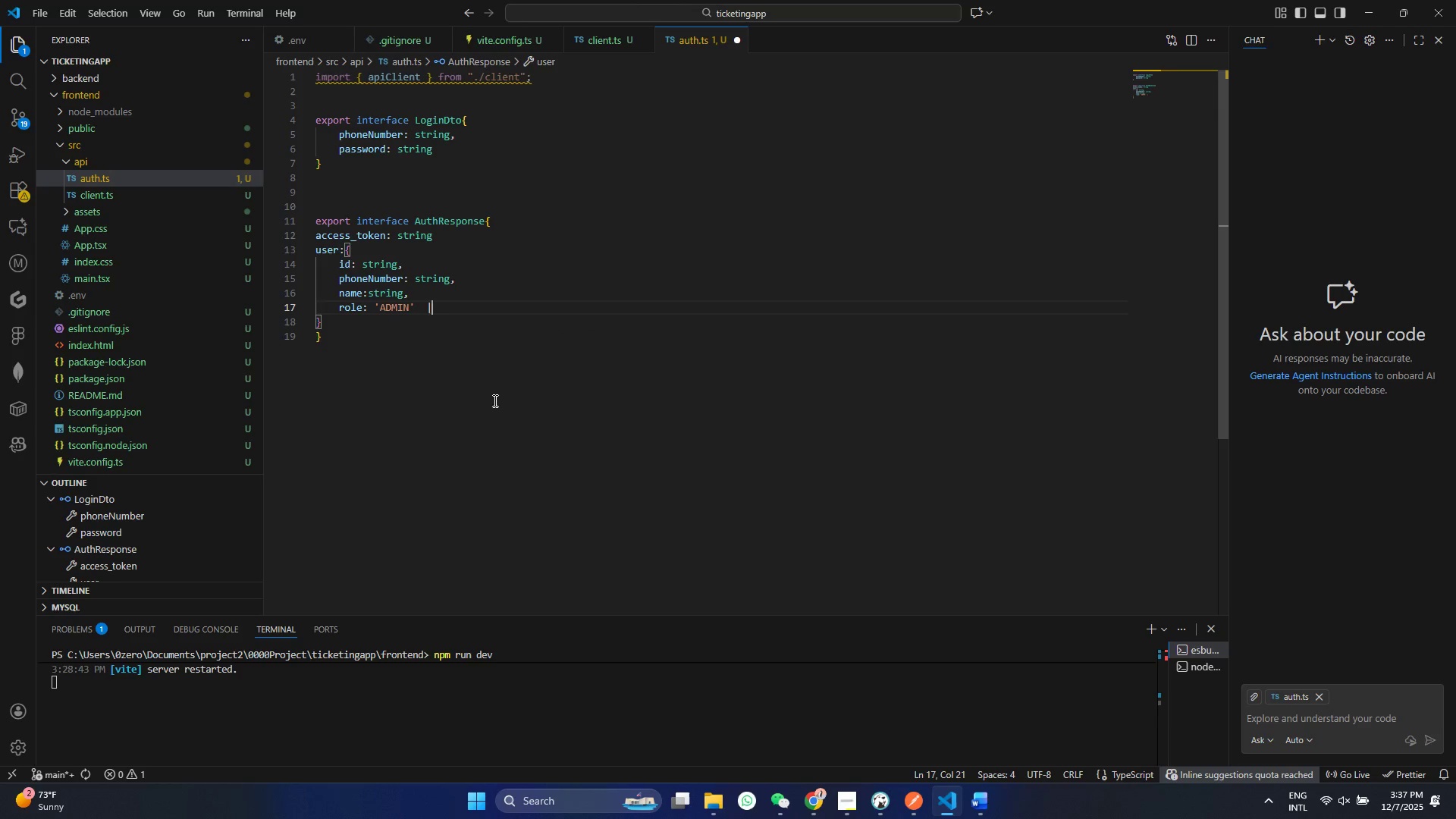 
key(Shift+Backslash)
 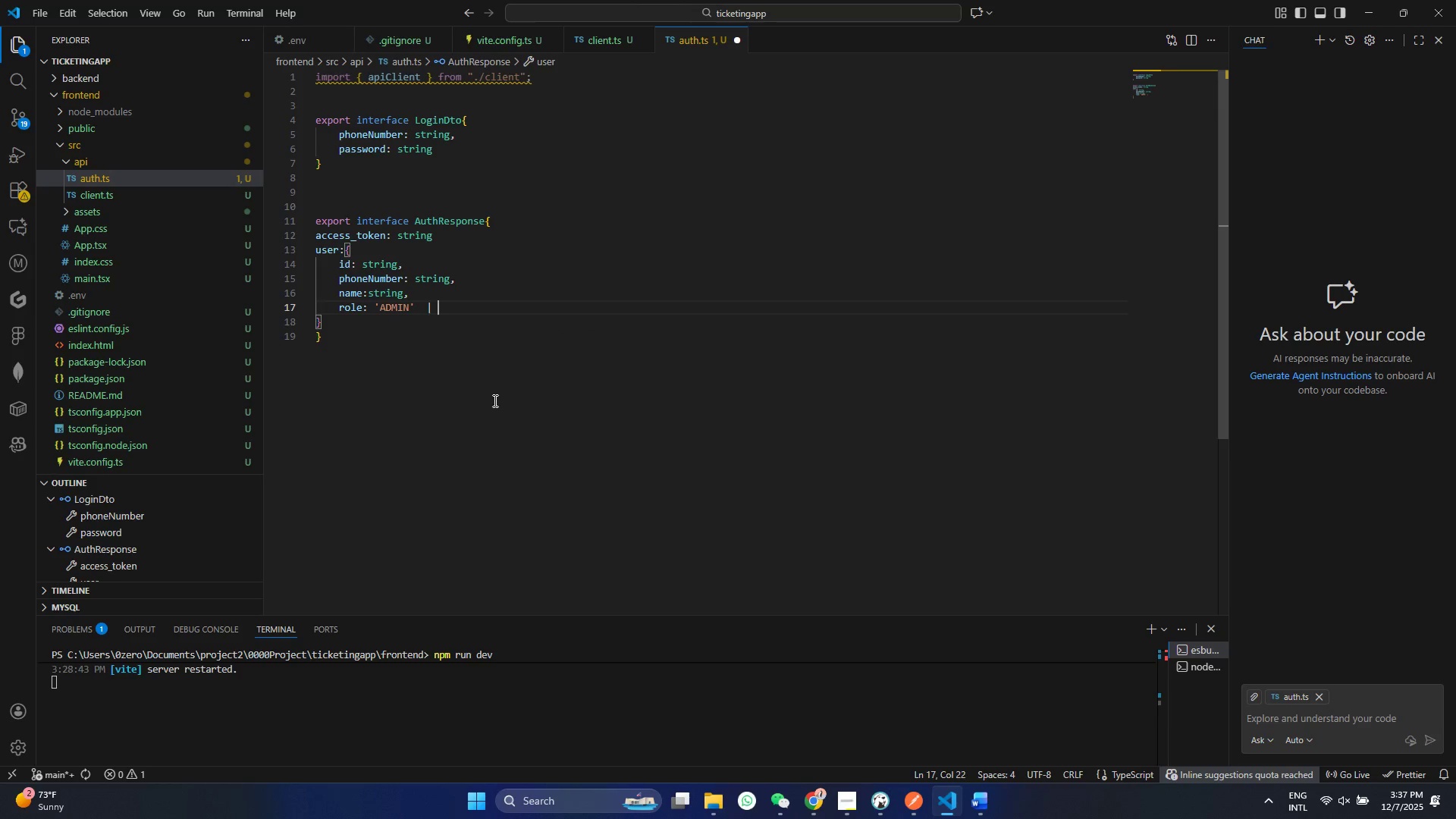 
key(Shift+Space)
 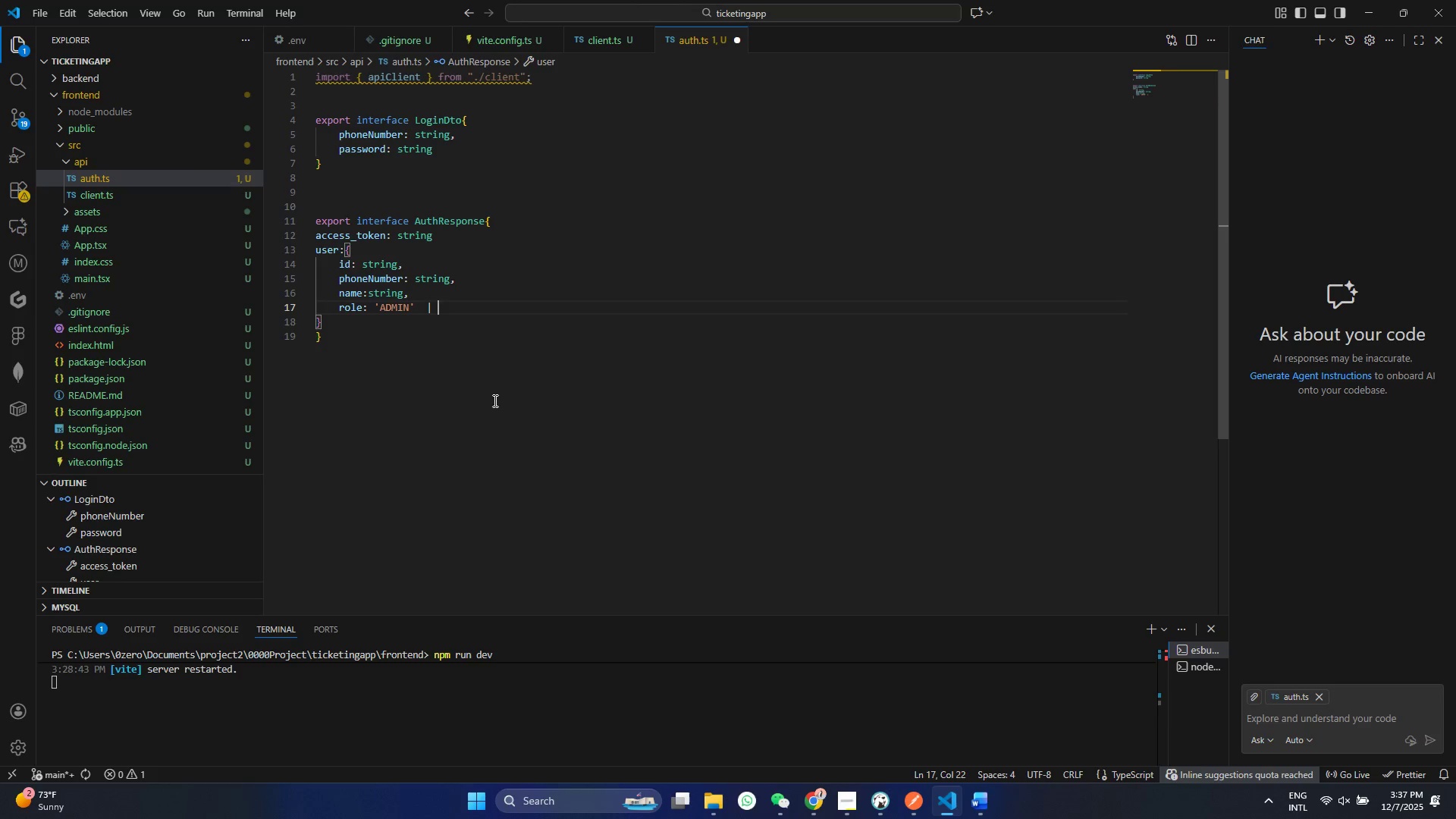 
hold_key(key=ShiftRight, duration=0.66)
 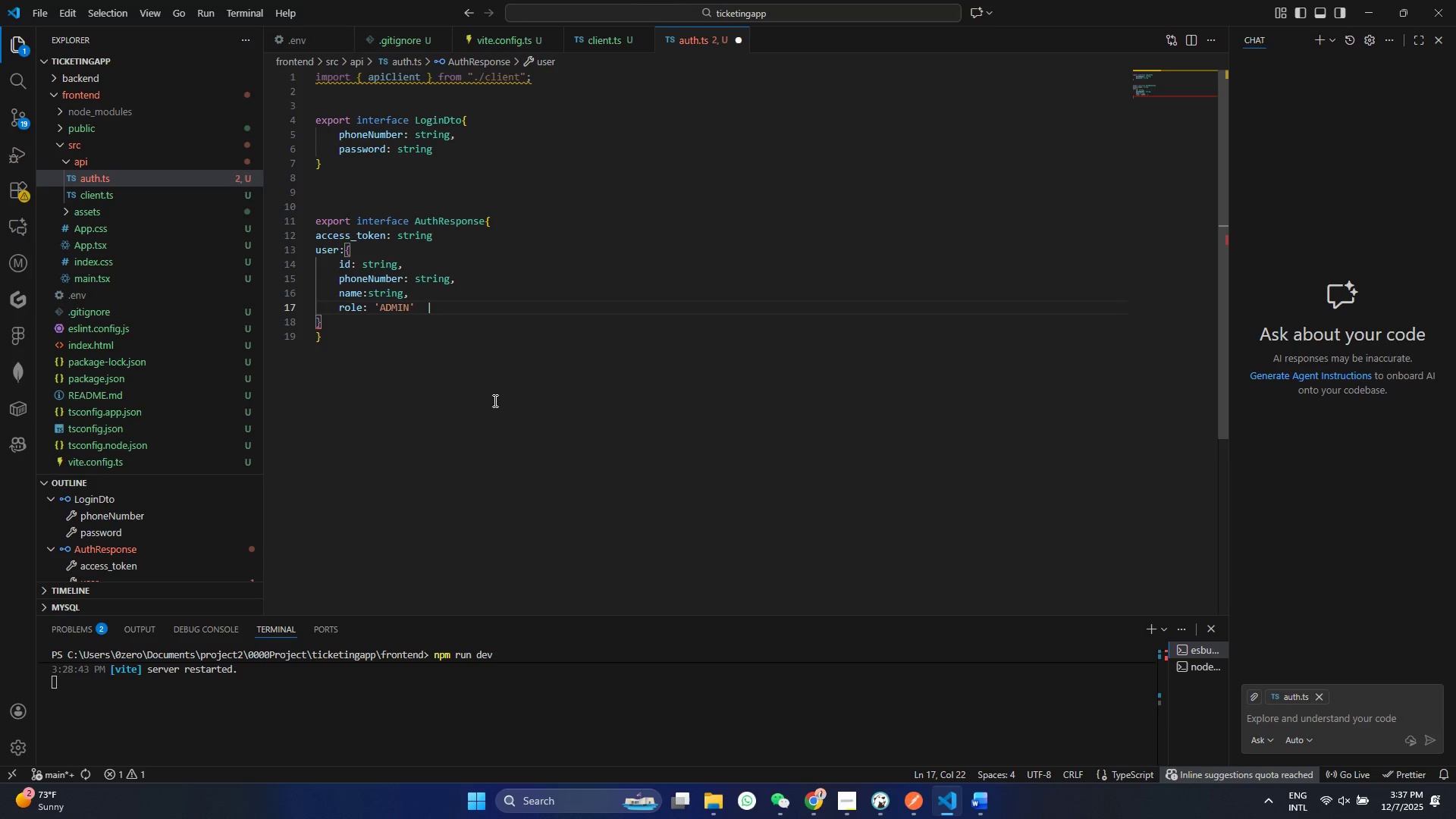 
key(Quote)
 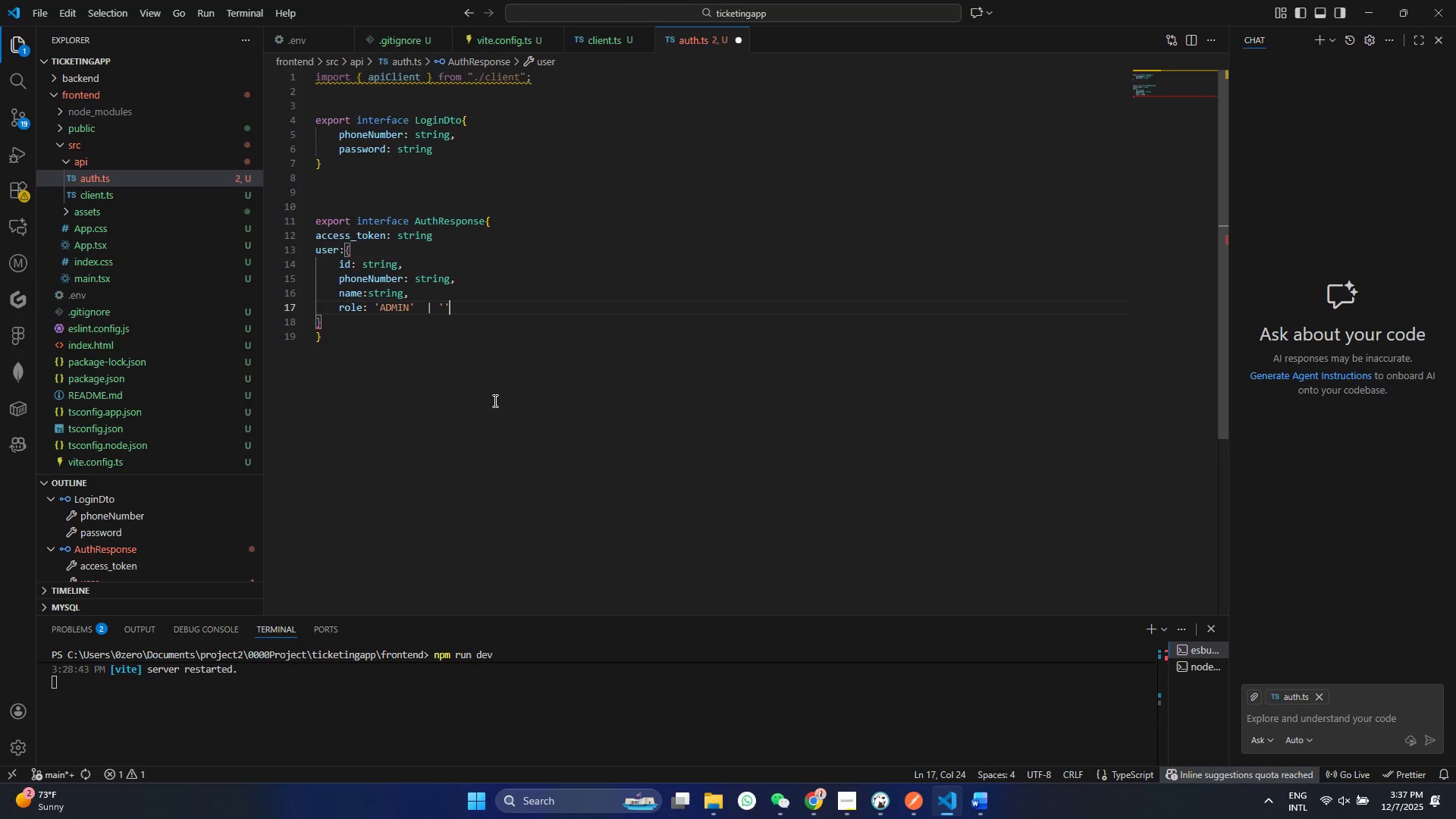 
key(Quote)
 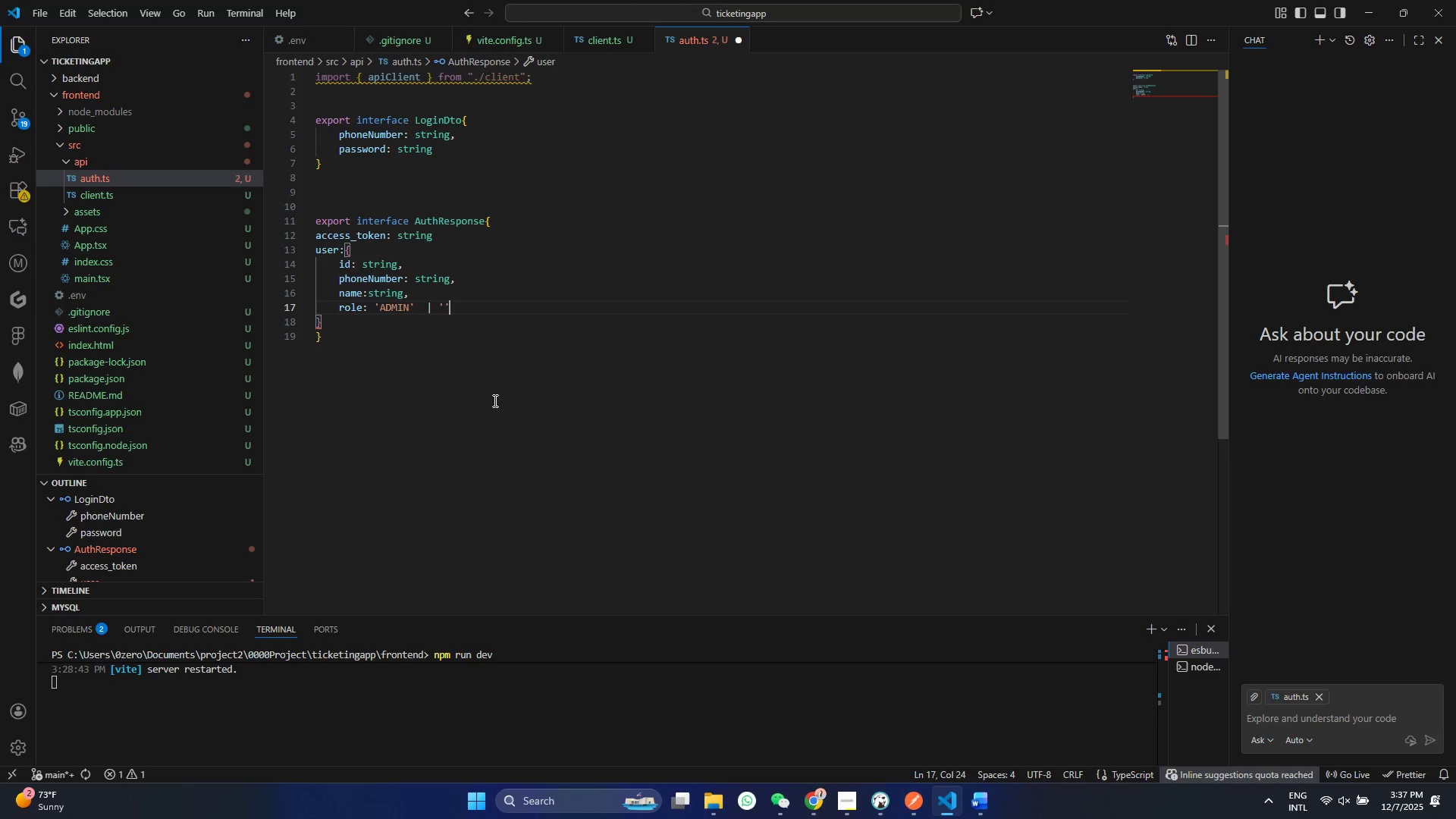 
key(ArrowLeft)
 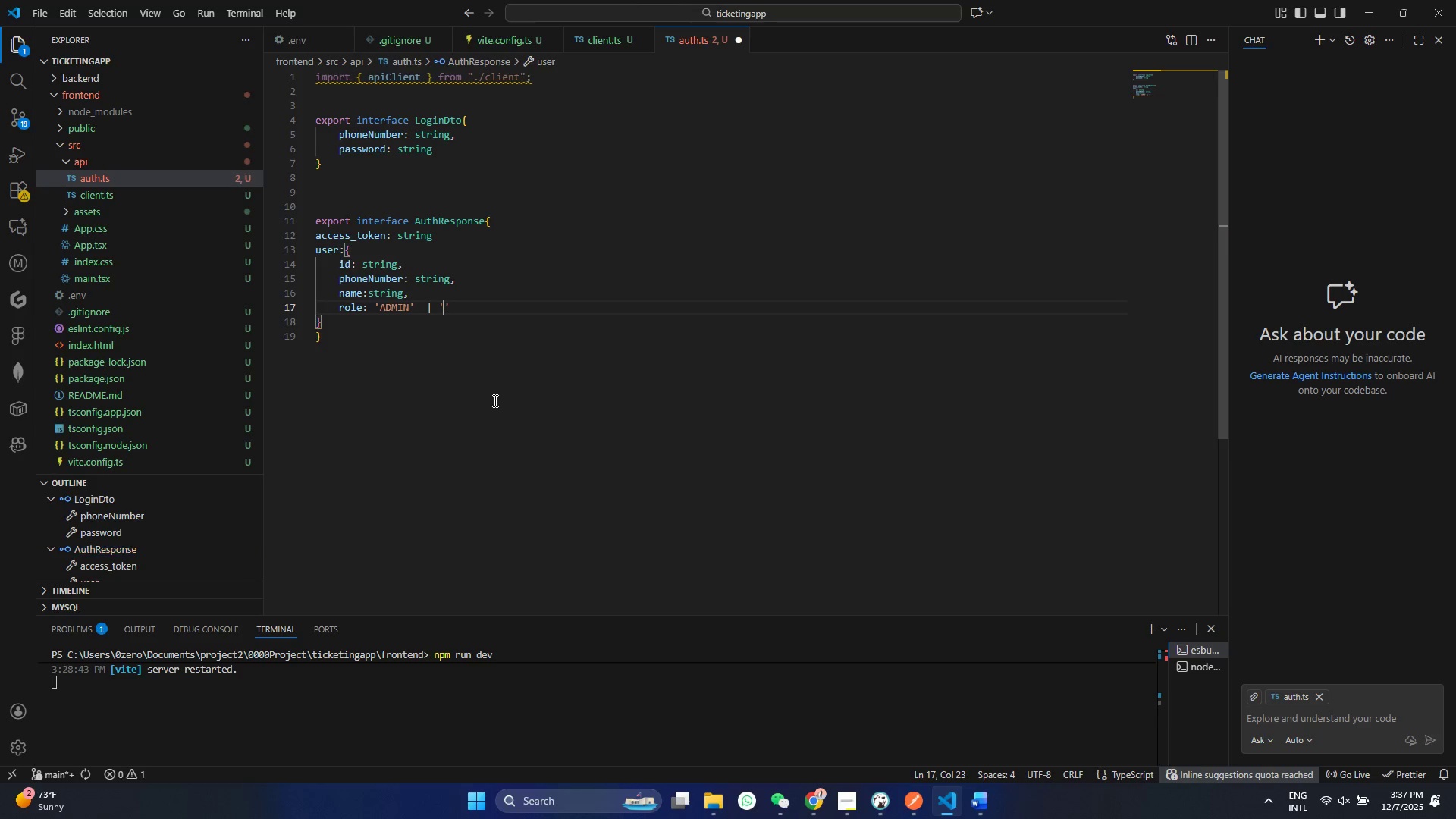 
type(QA)
 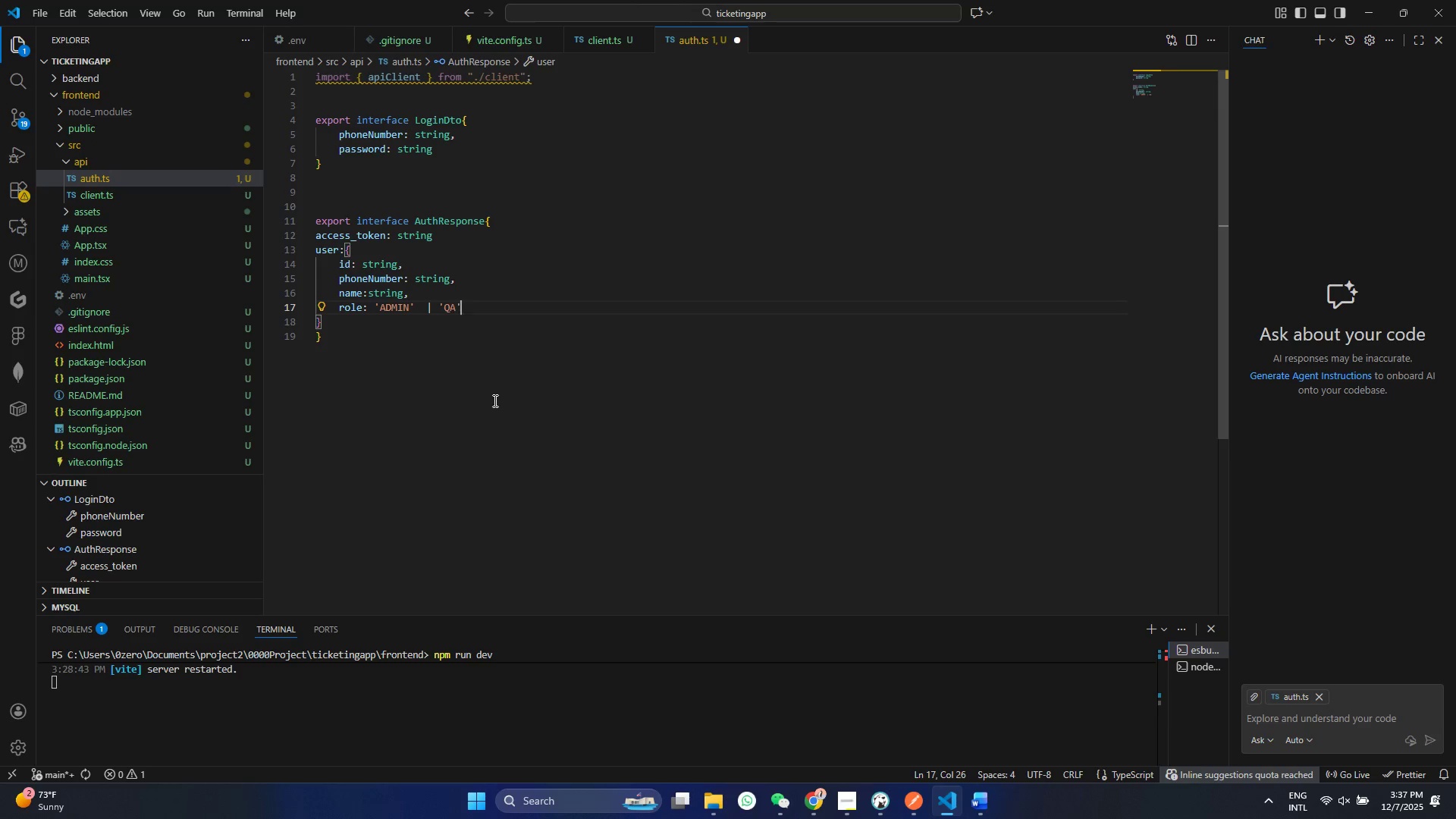 
key(ArrowRight)
 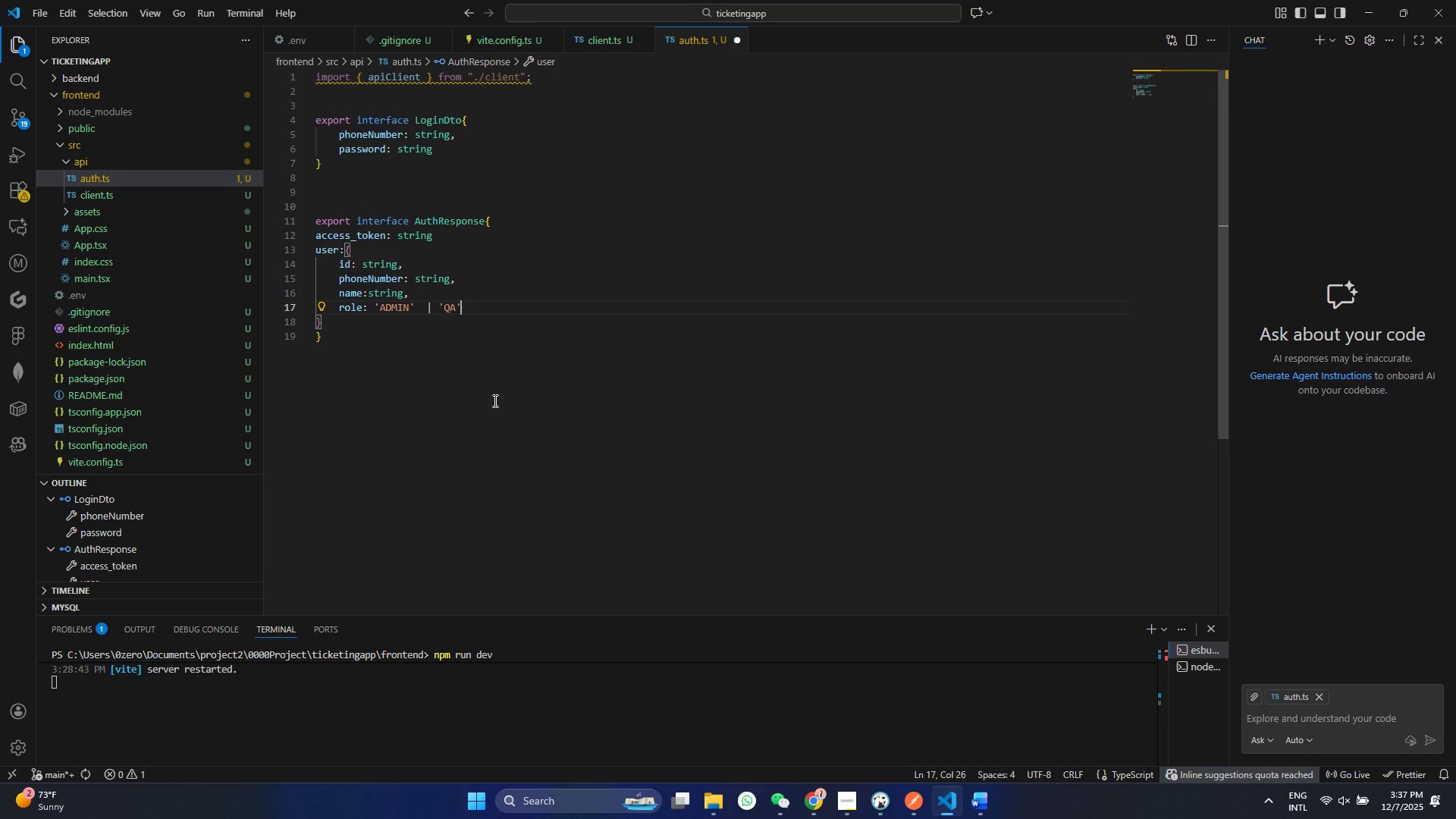 
key(Space)
 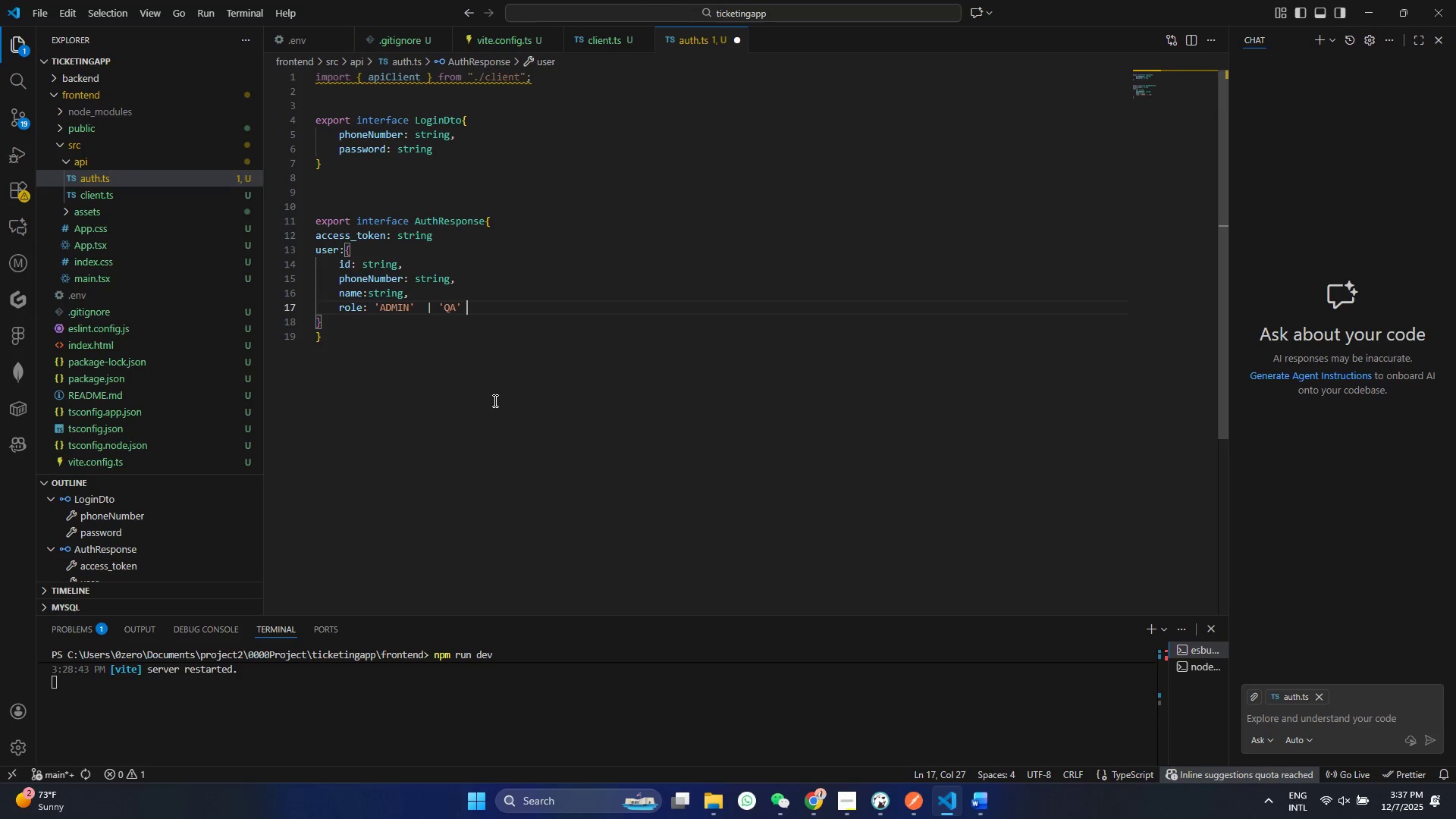 
key(Shift+Backslash)
 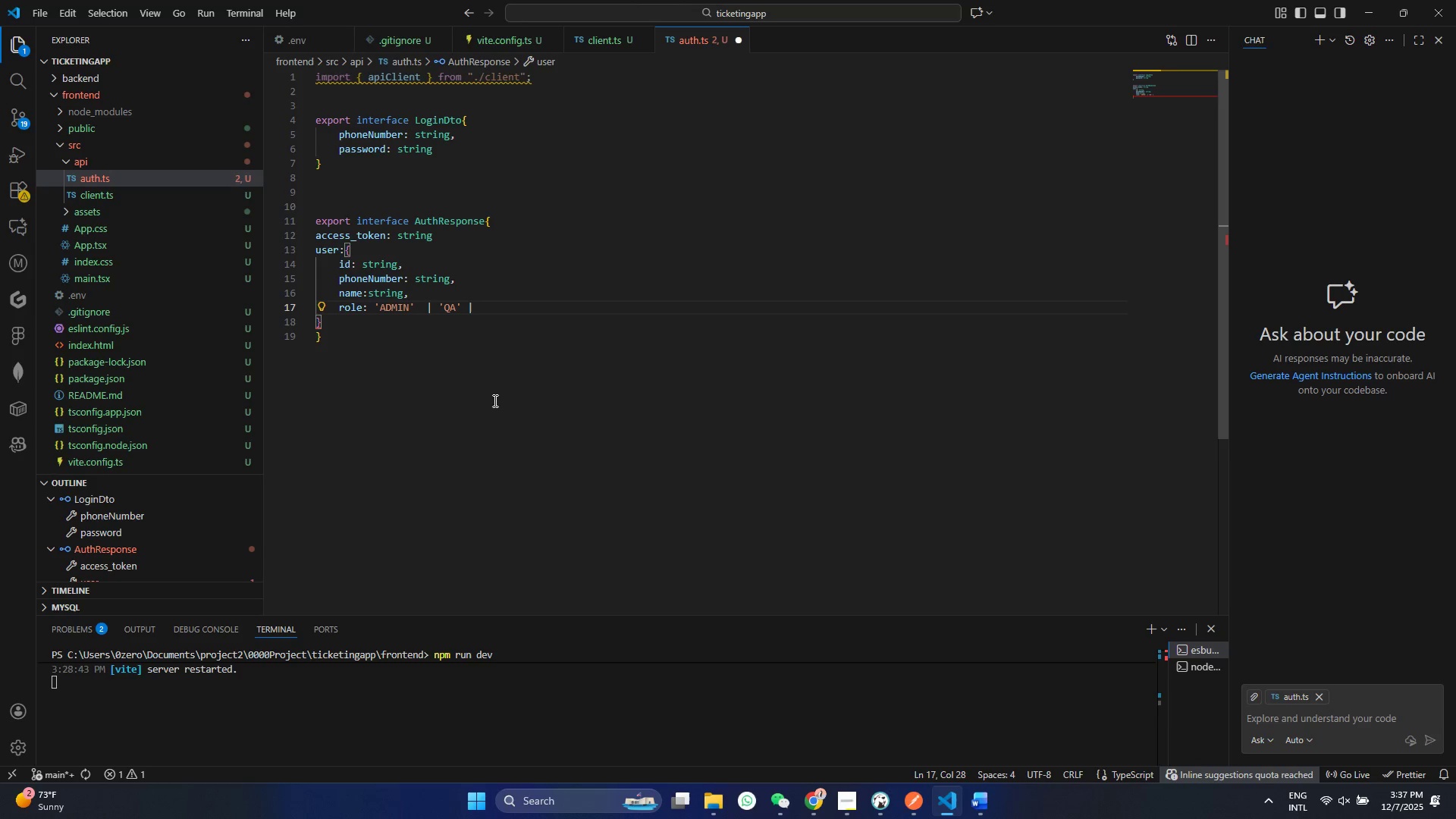 
key(Space)
 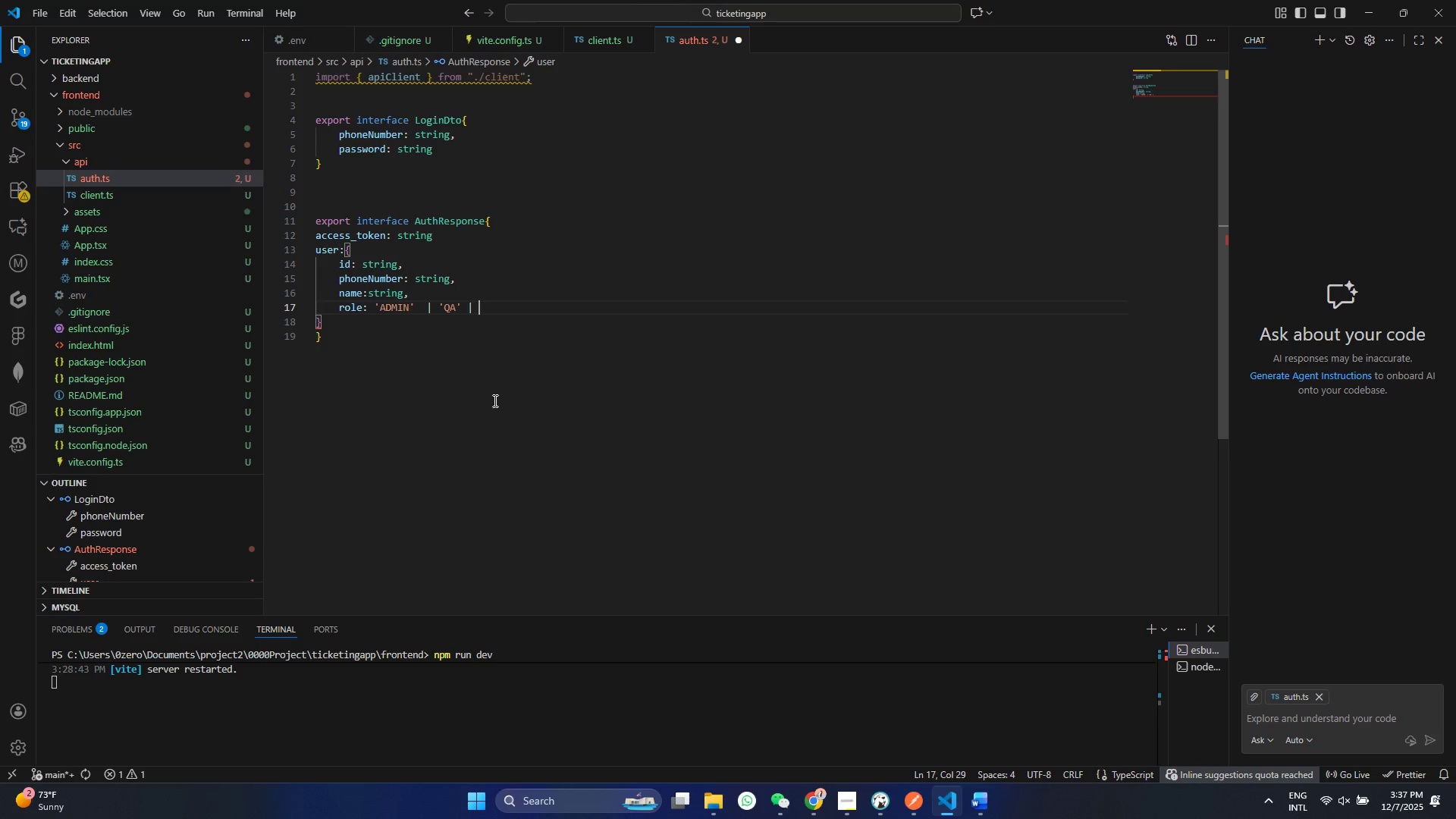 
key(Quote)
 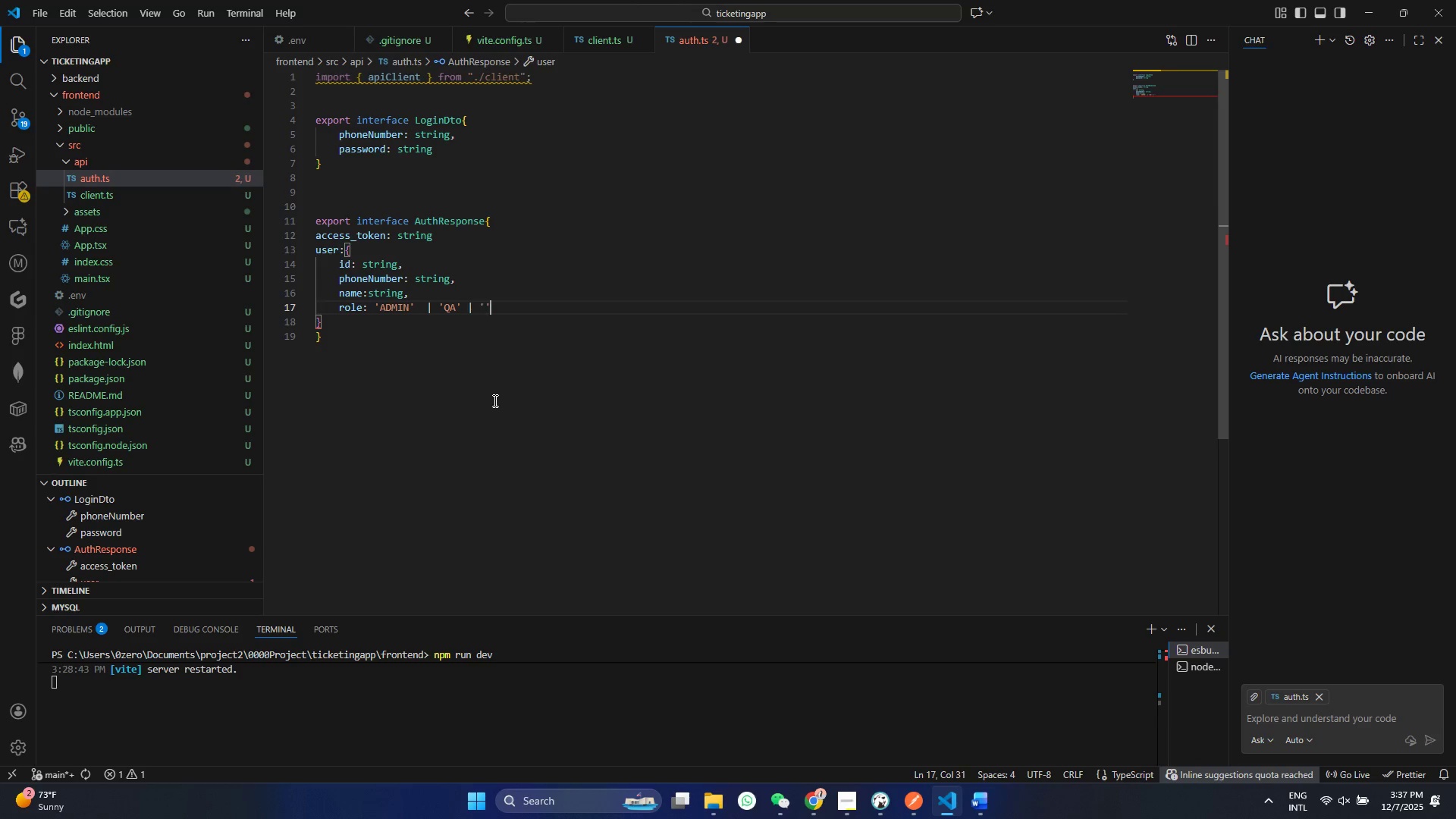 
key(Quote)
 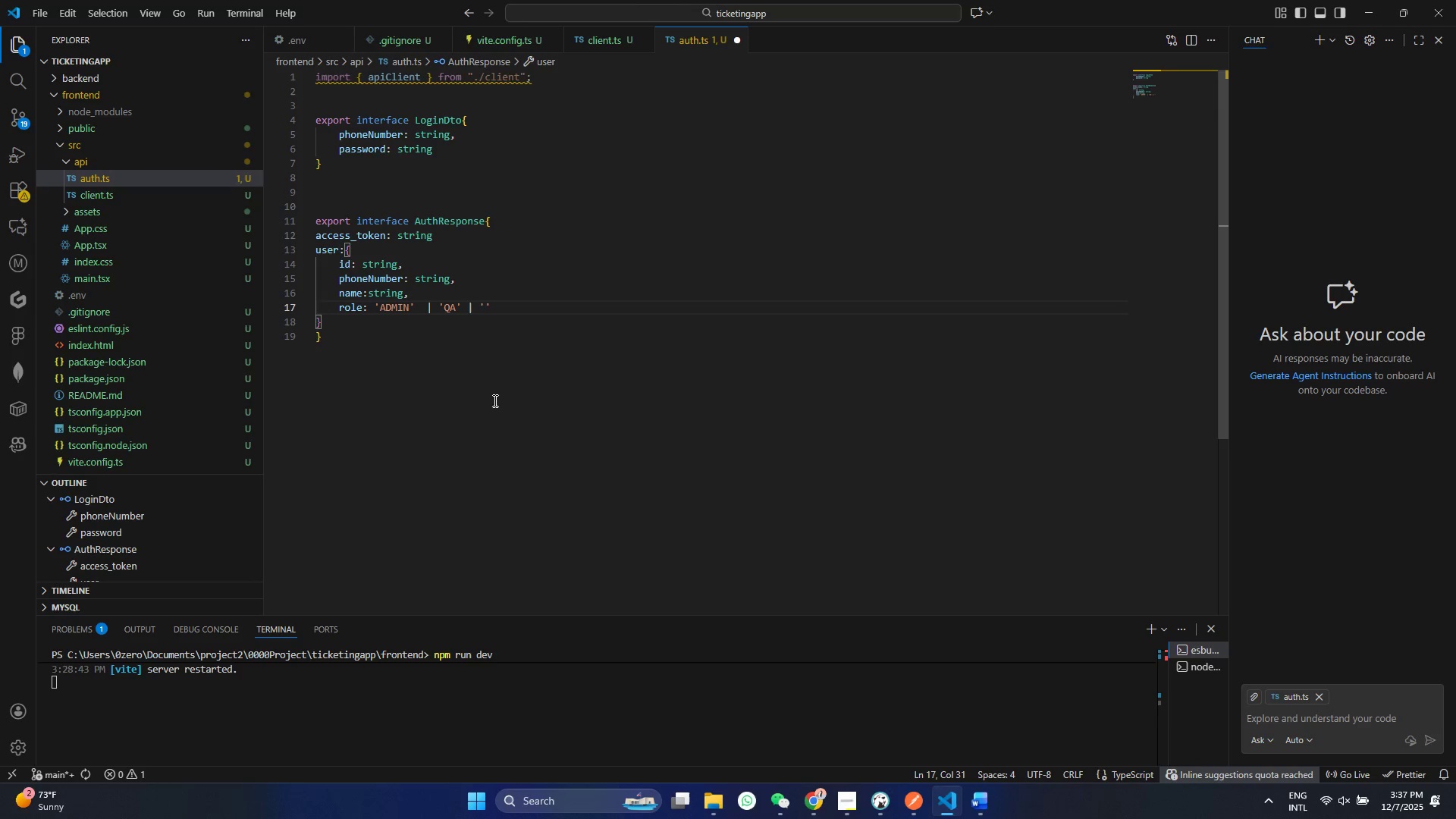 
key(ArrowLeft)
 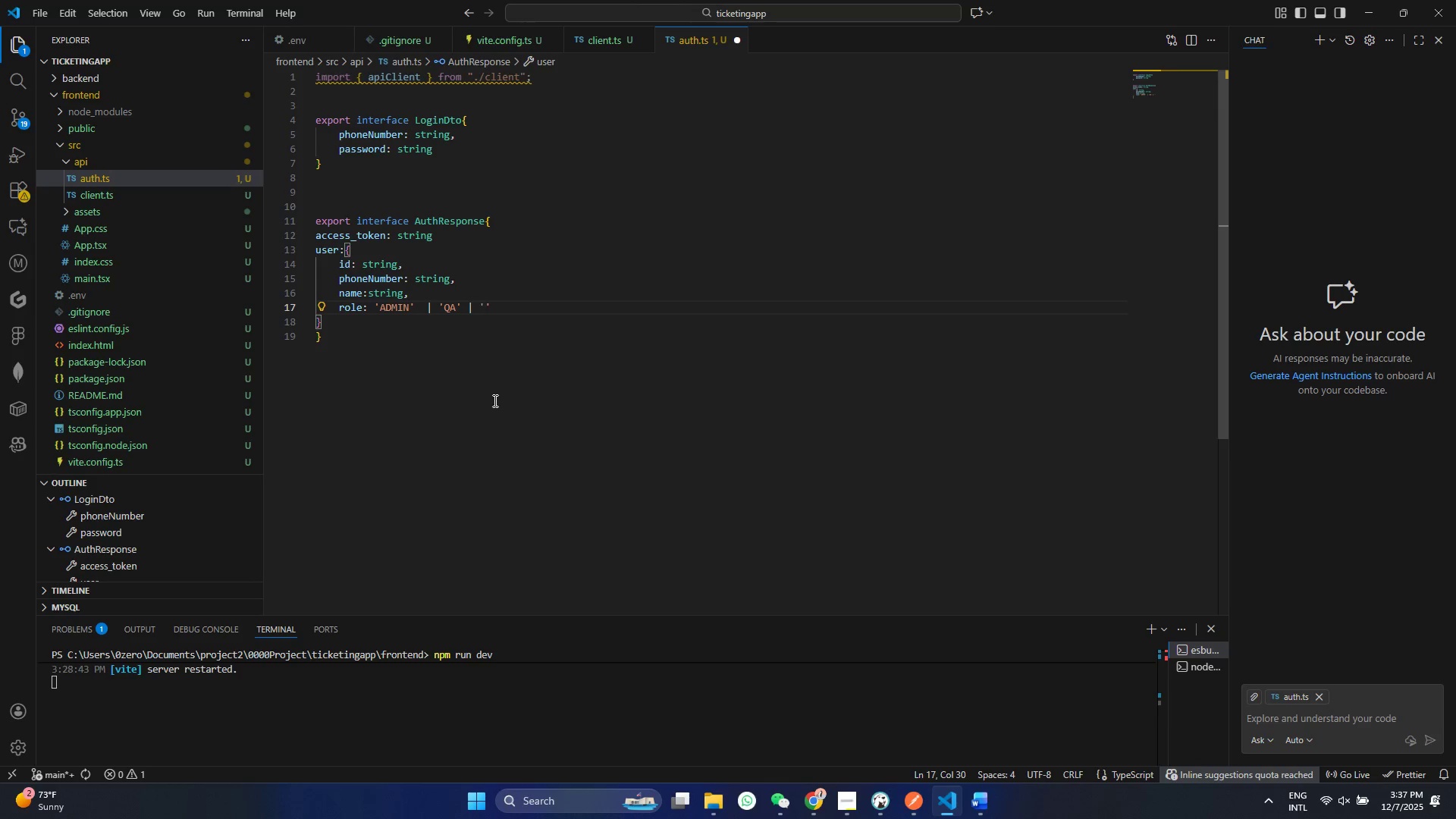 
type(PM)
 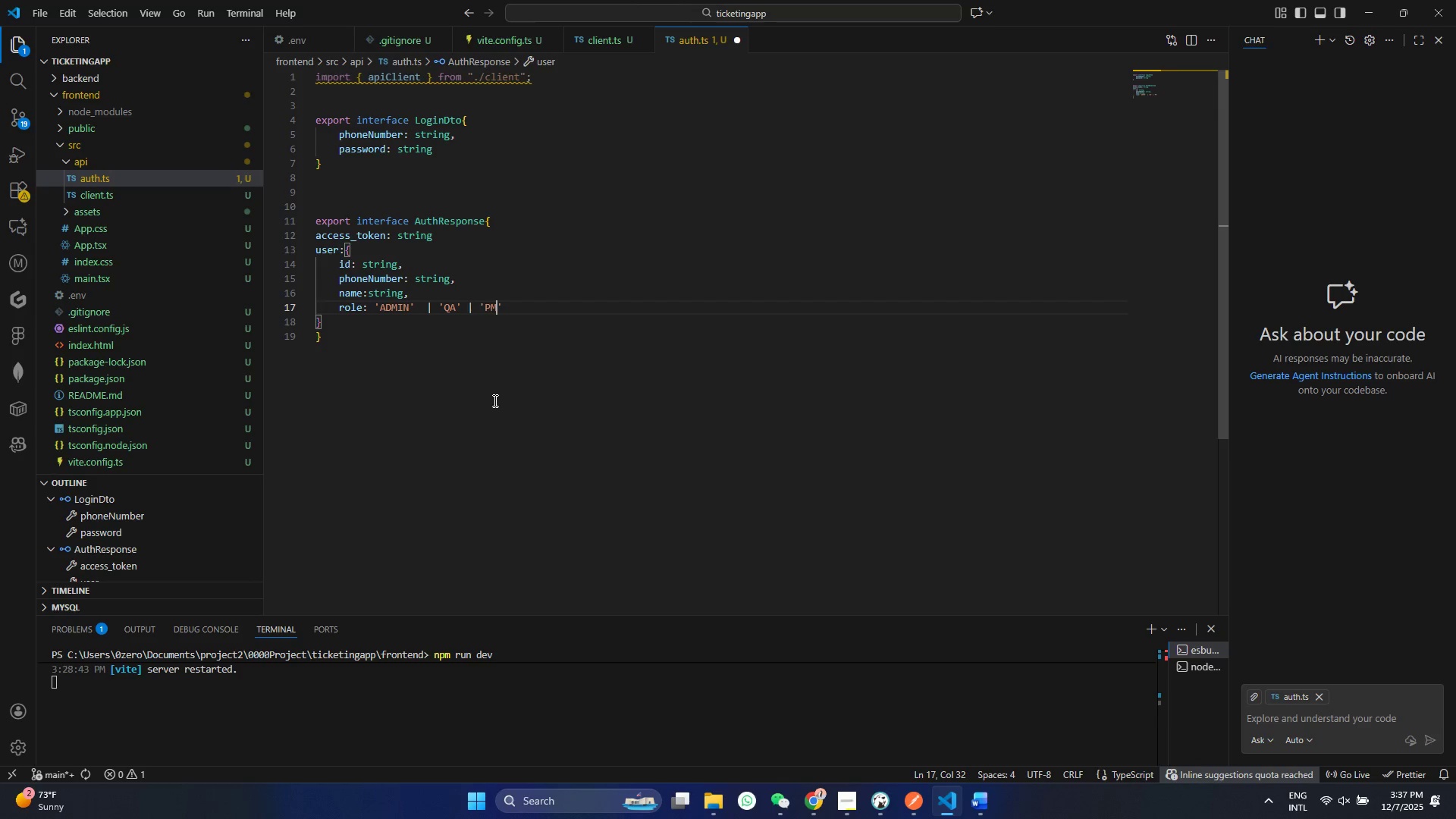 
key(Shift+ArrowRight)
 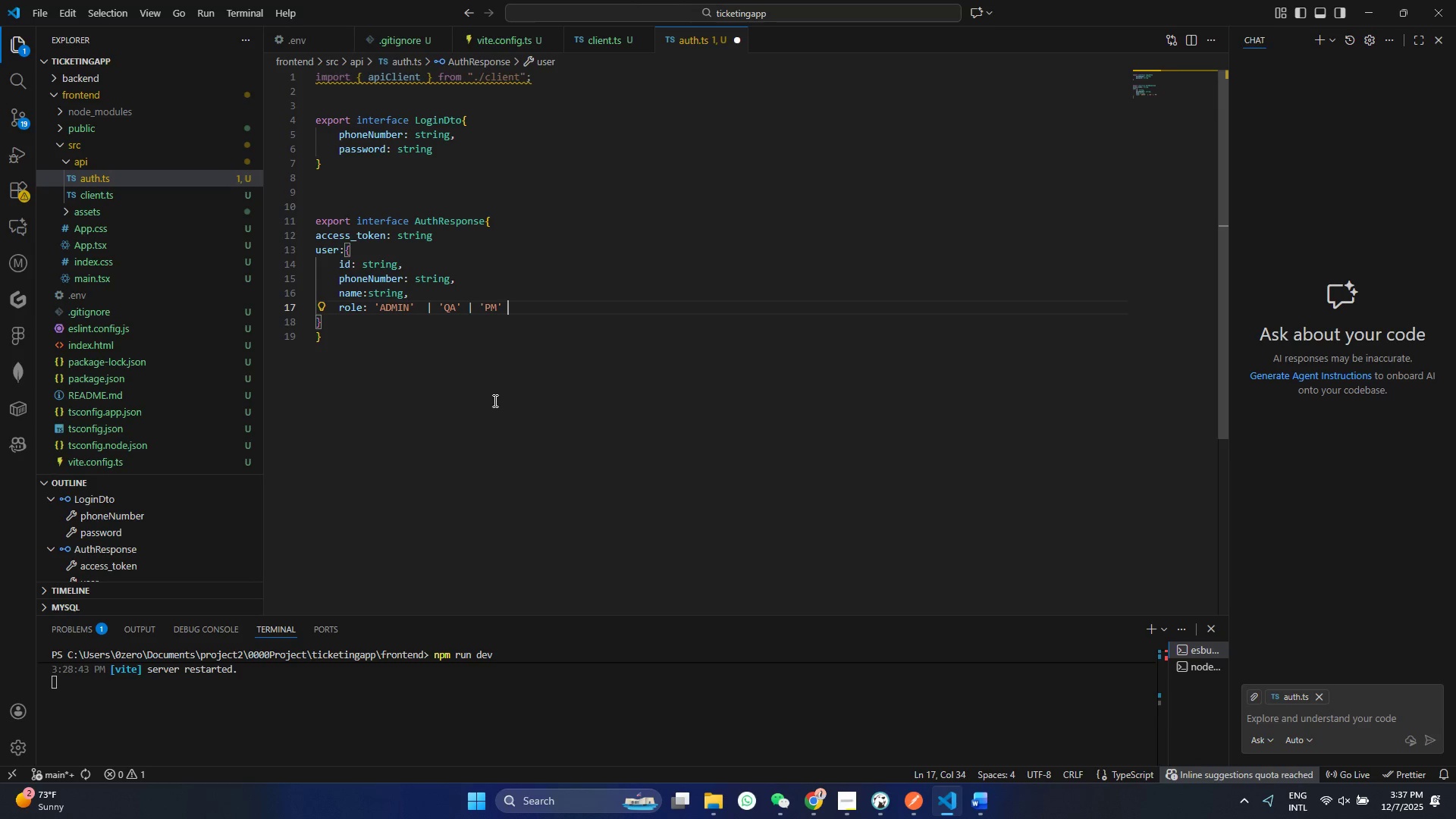 
key(Space)
 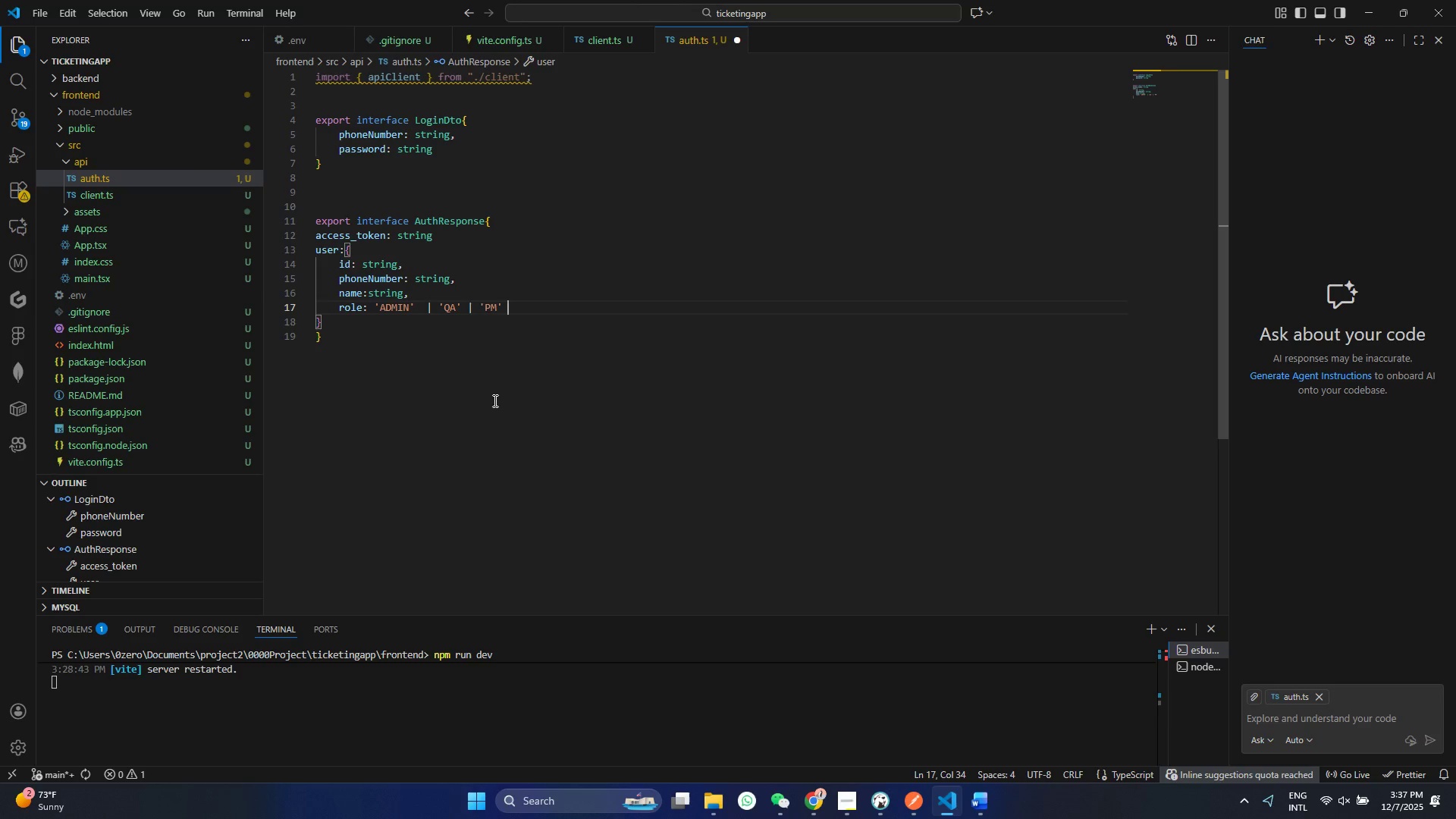 
key(Shift+Backslash)
 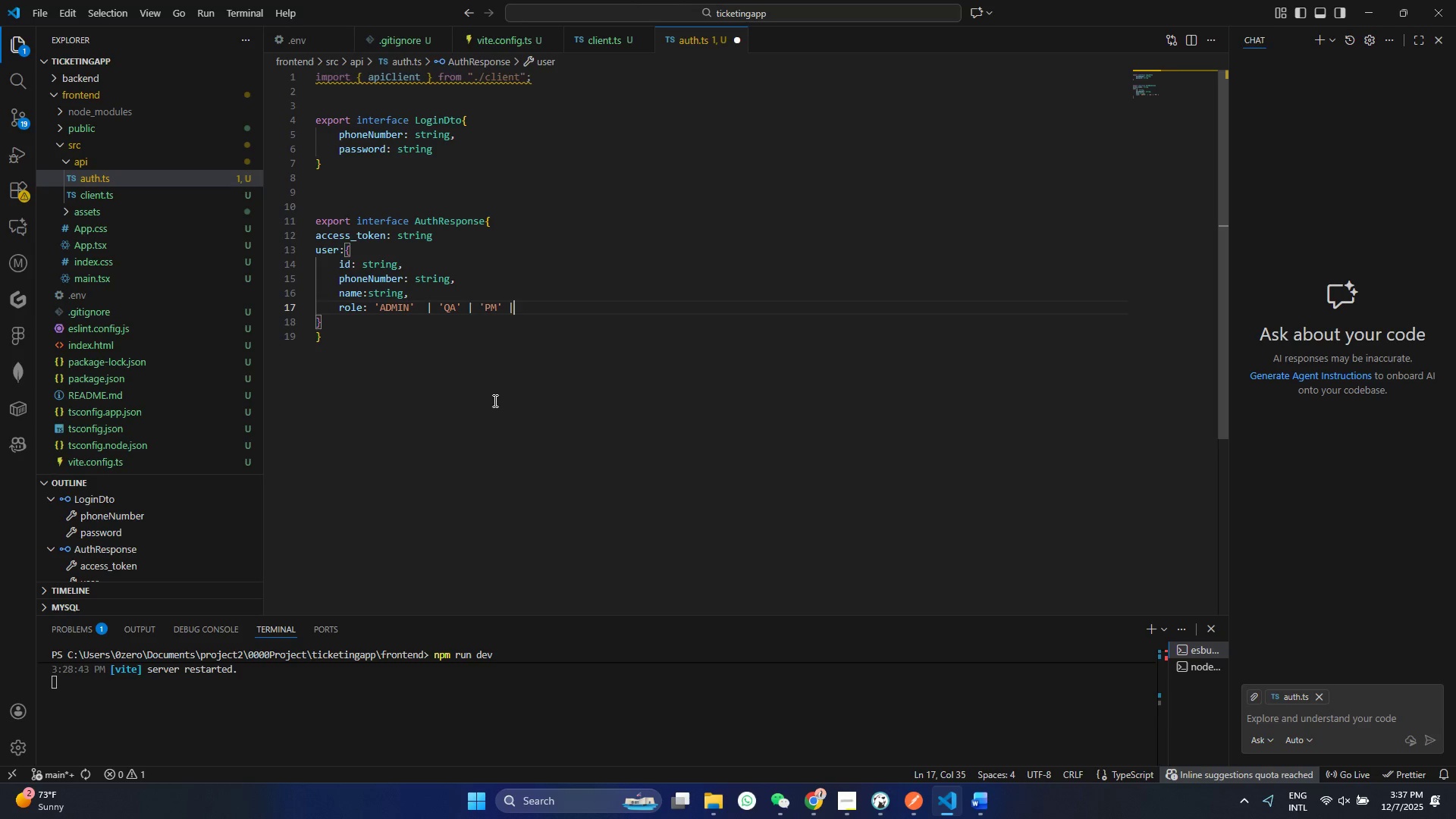 
key(Space)
 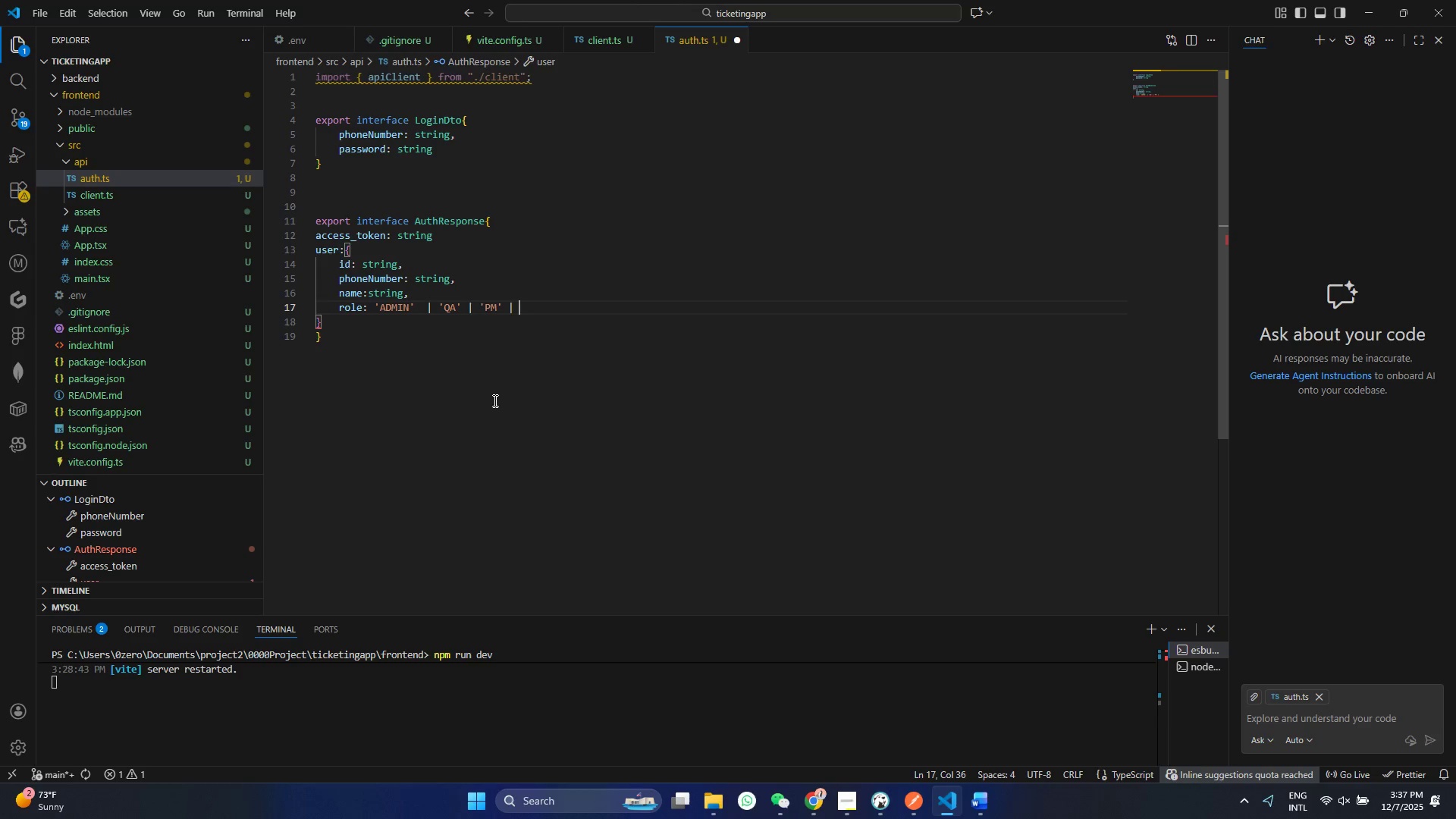 
hold_key(key=ShiftRight, duration=1.5)
 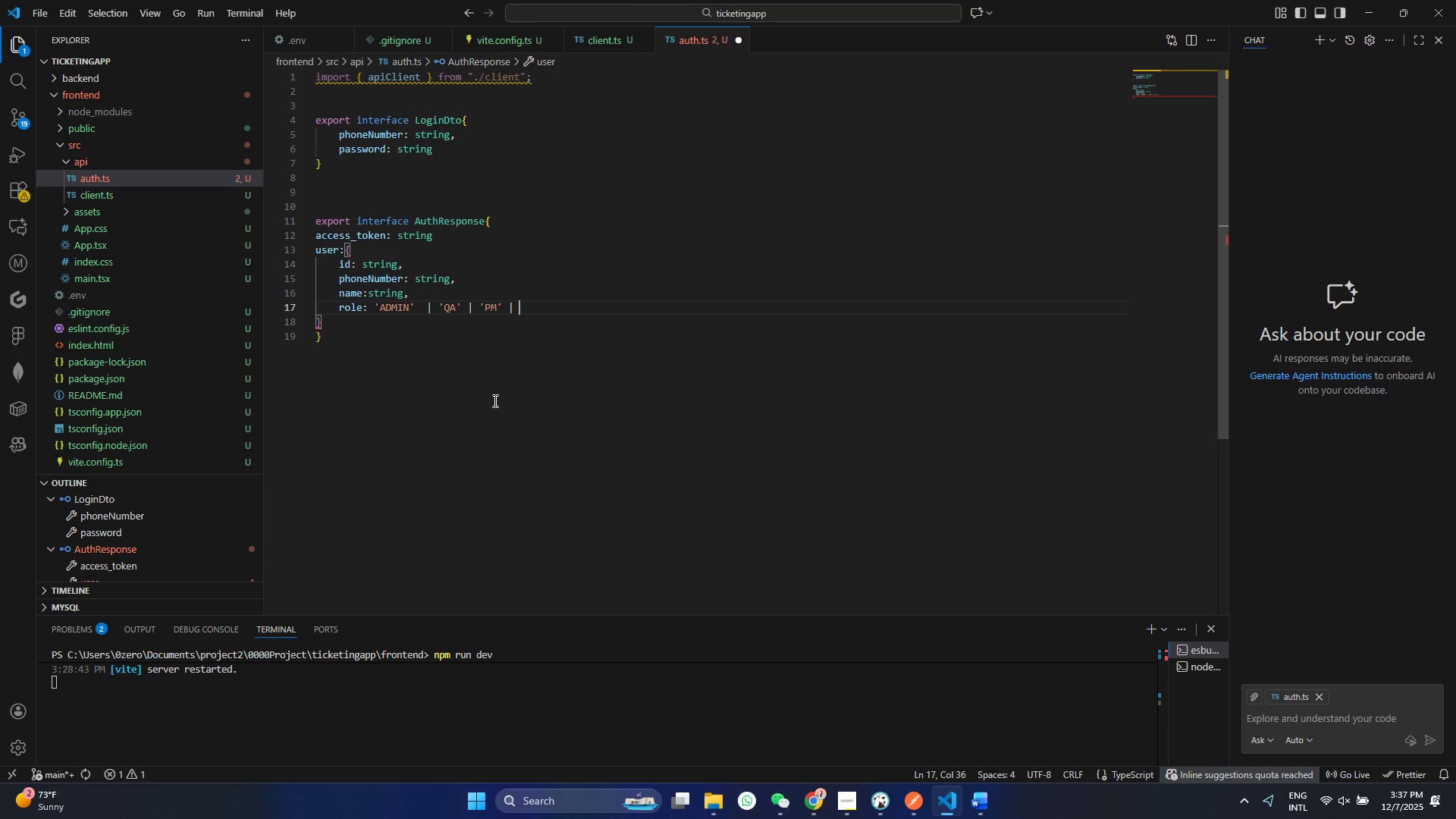 
hold_key(key=ShiftRight, duration=0.89)
 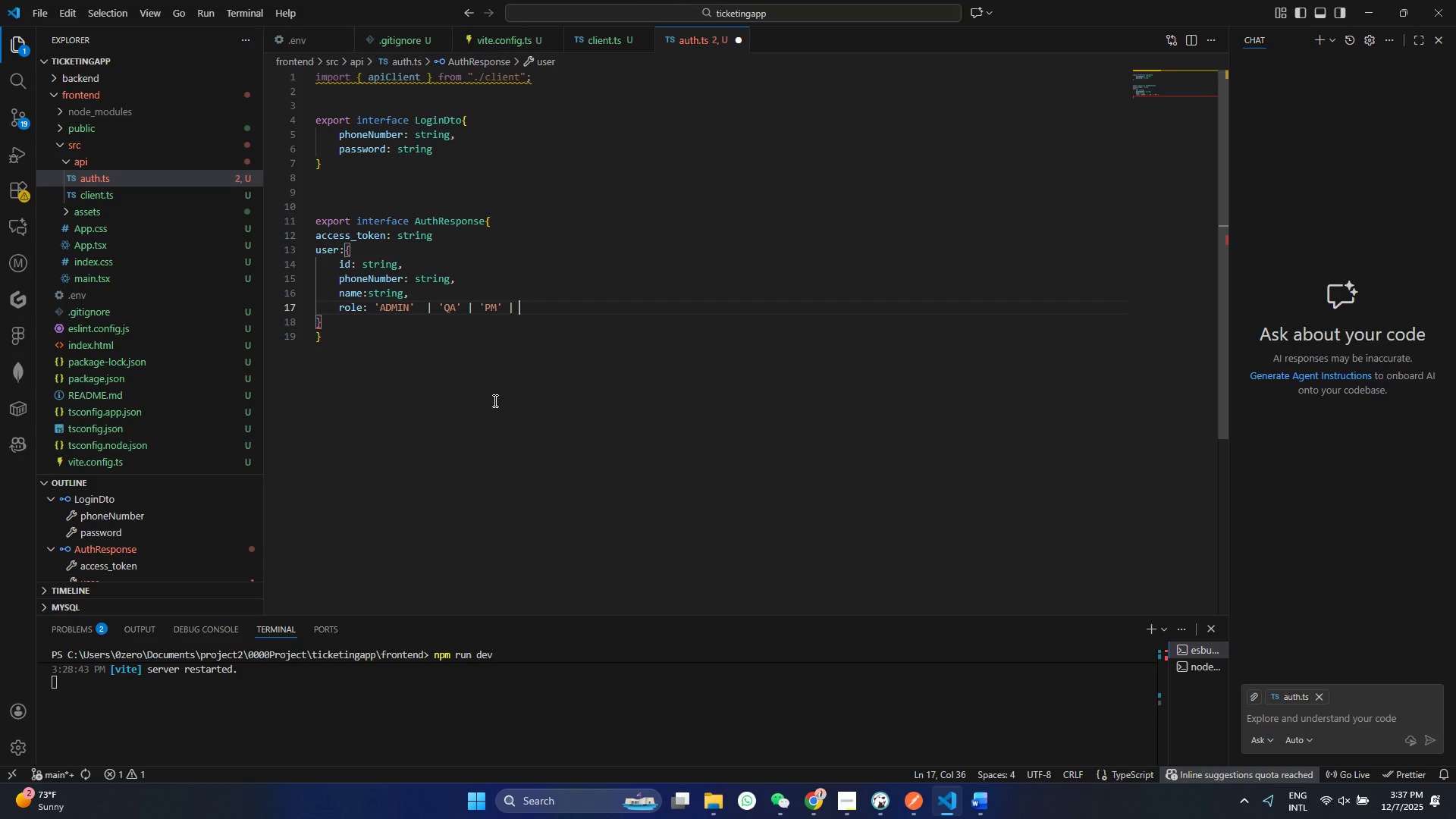 
key(Quote)
 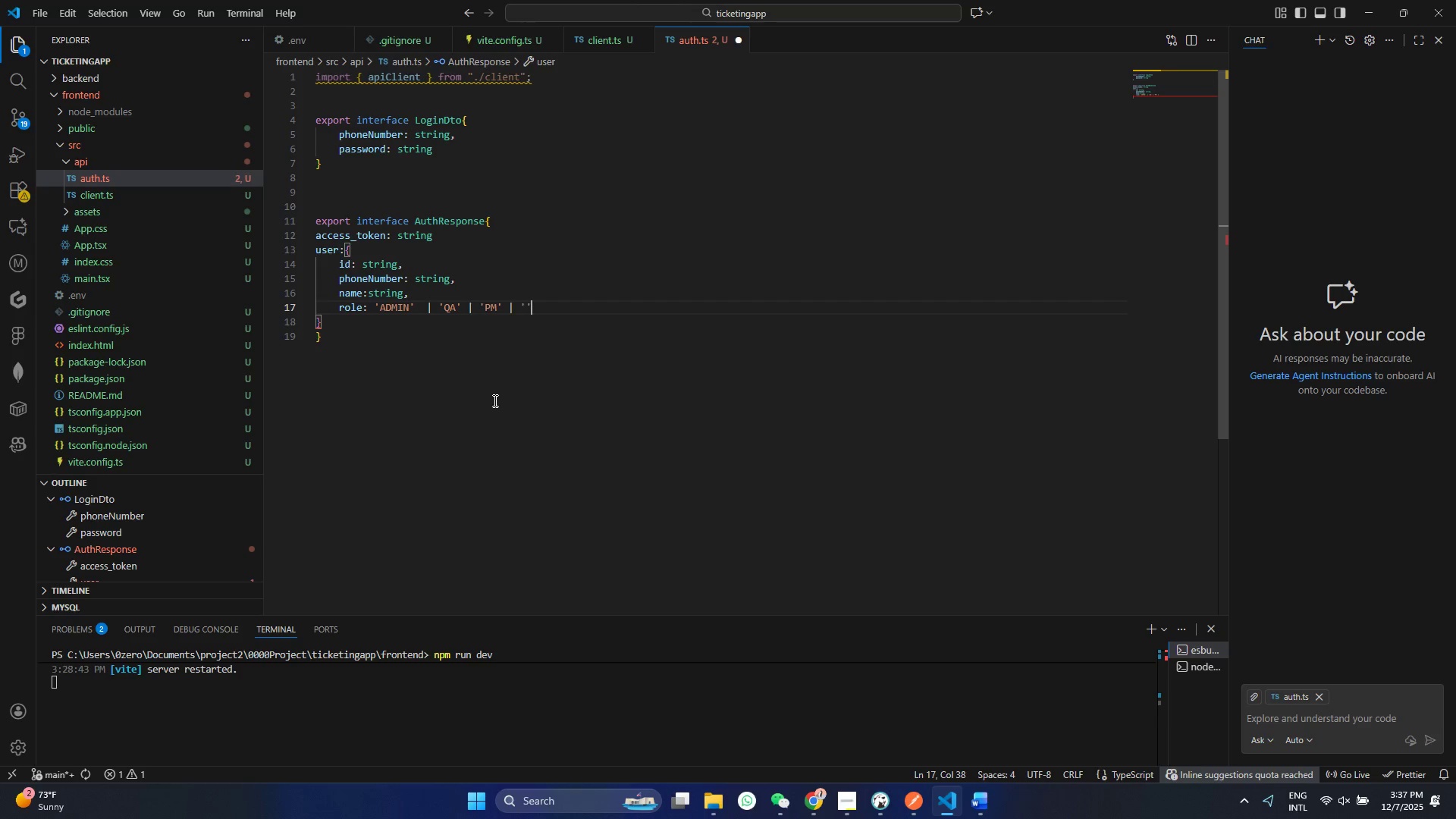 
key(Quote)
 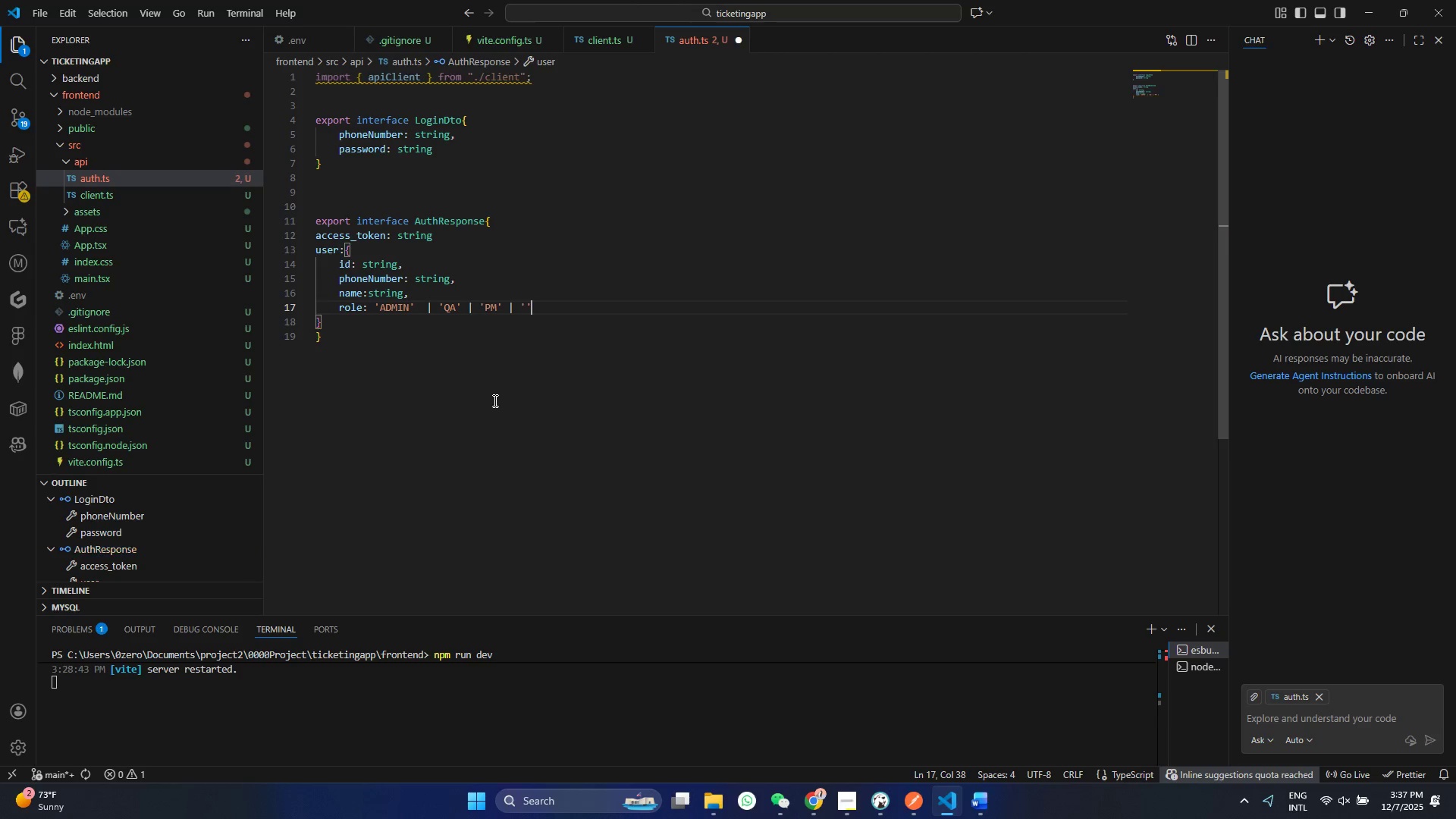 
key(ArrowLeft)
 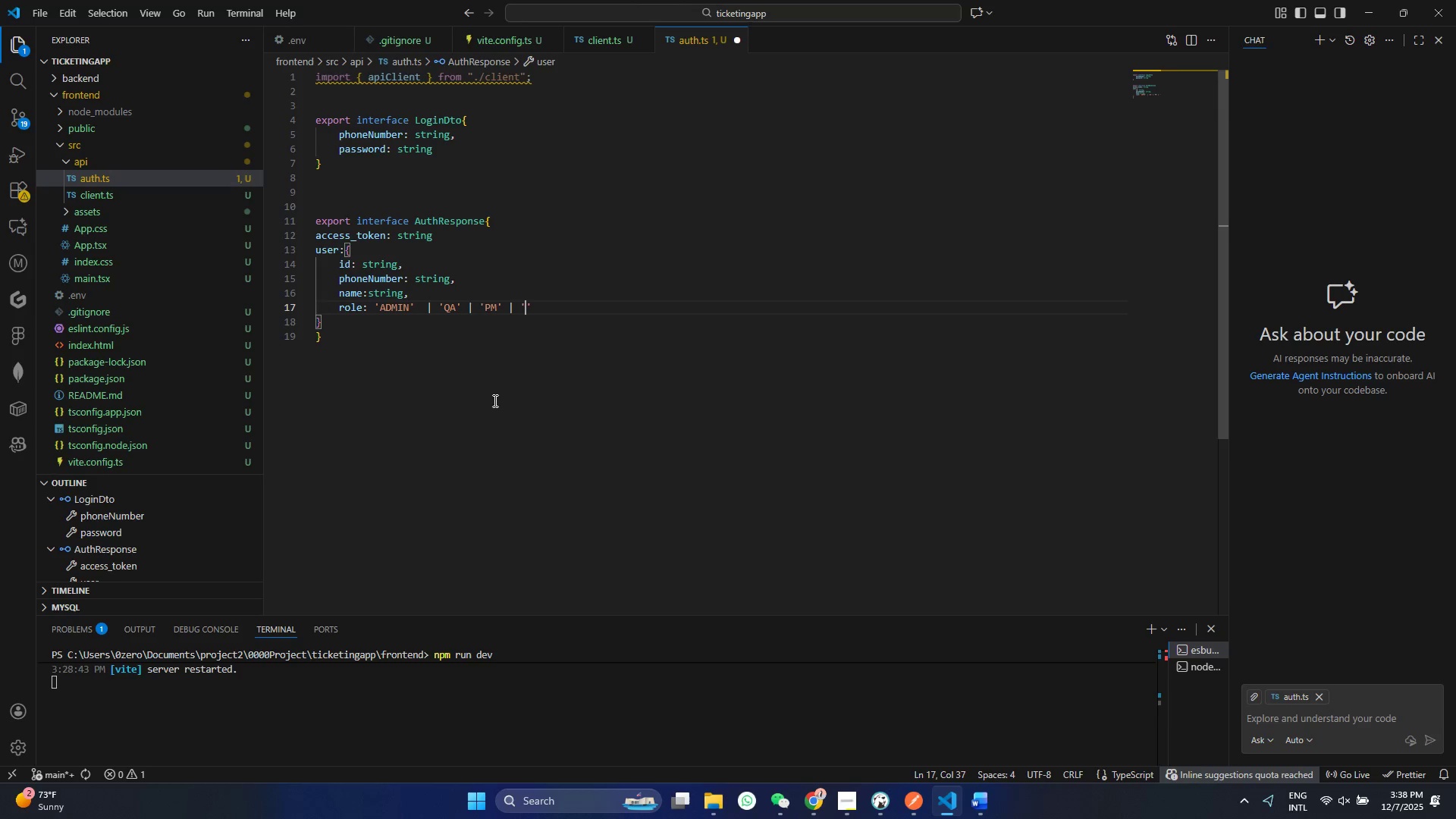 
type(DEVELOPER)
 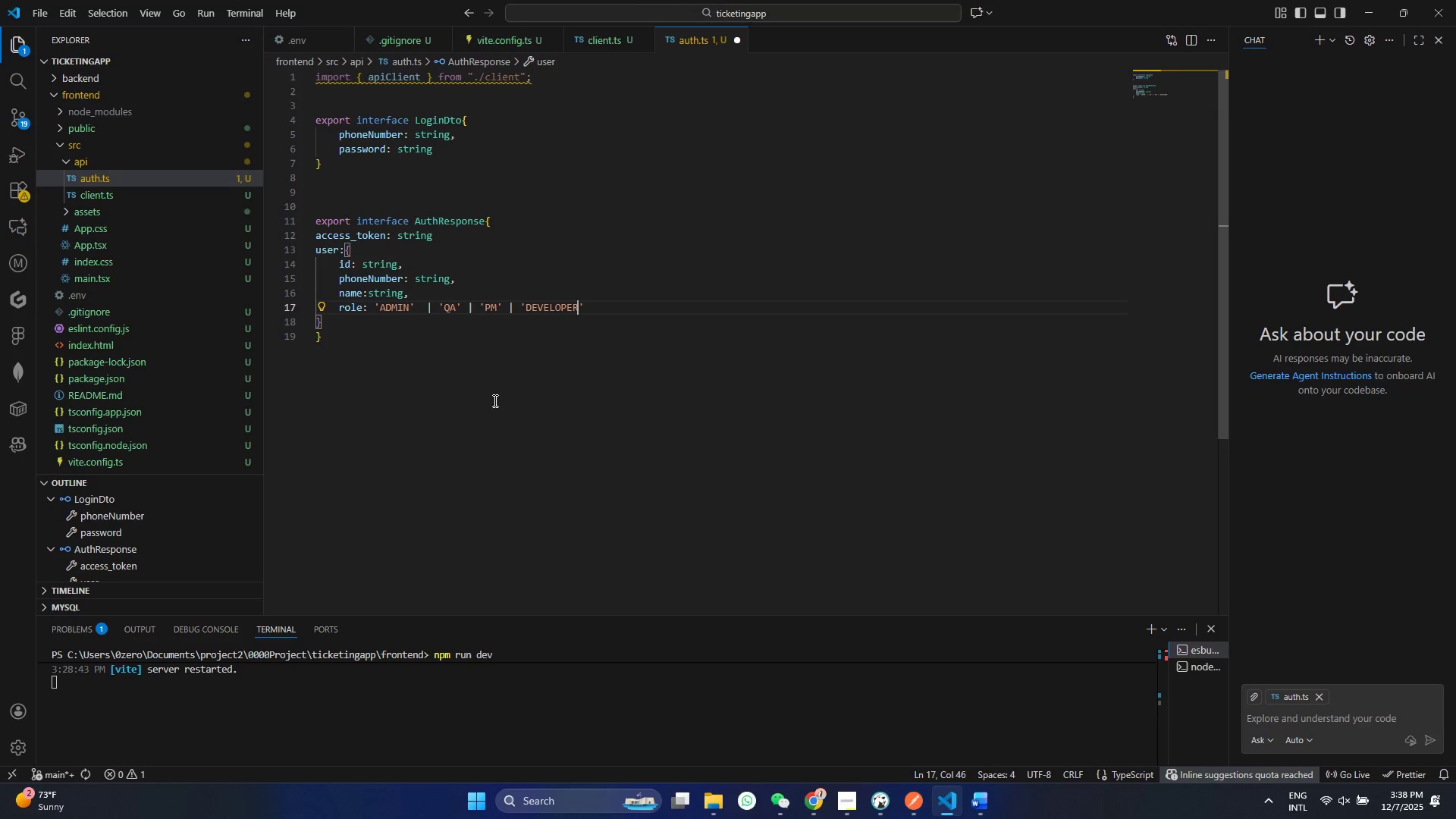 
key(Control+ControlLeft)
 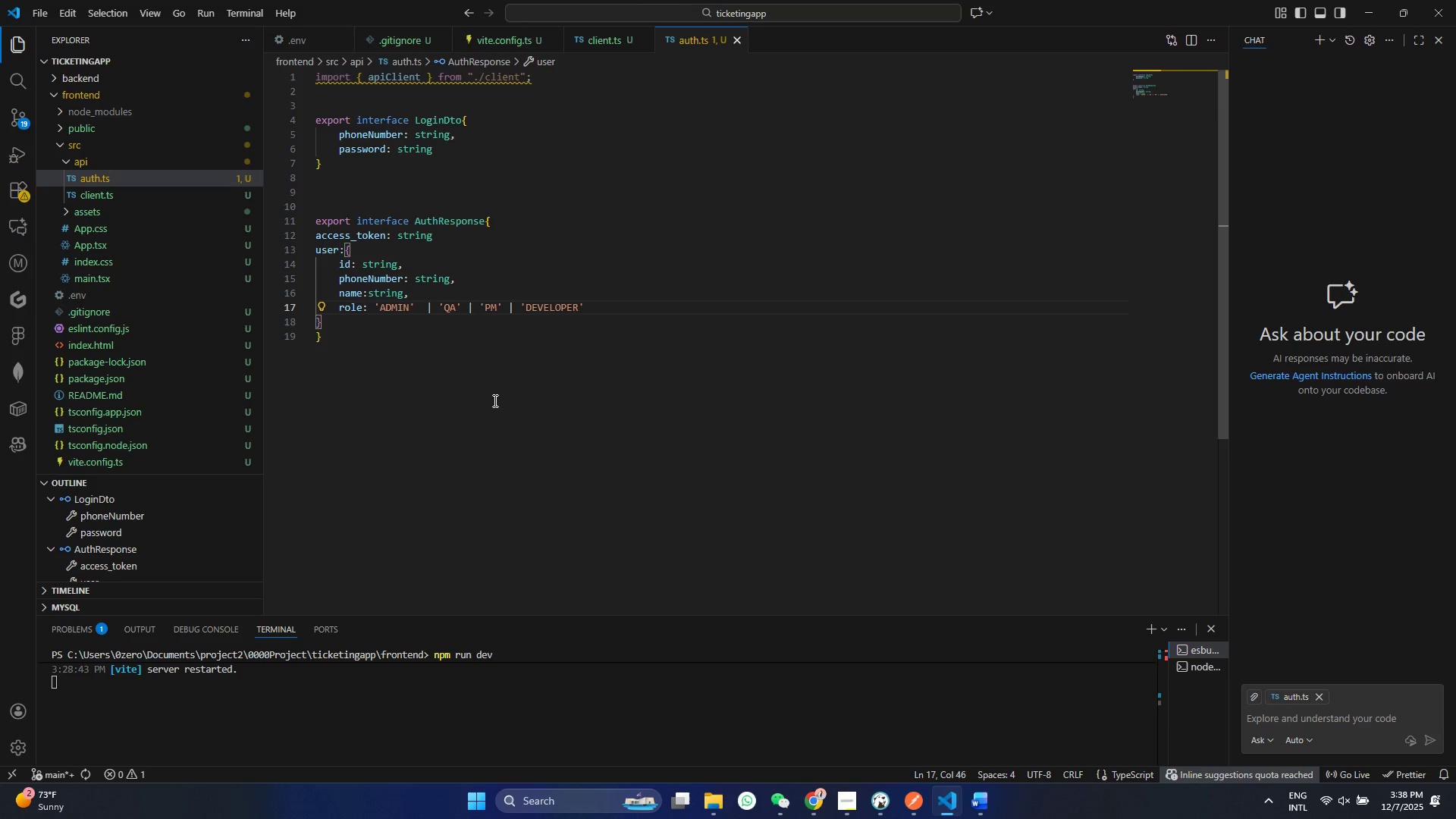 
key(Control+S)
 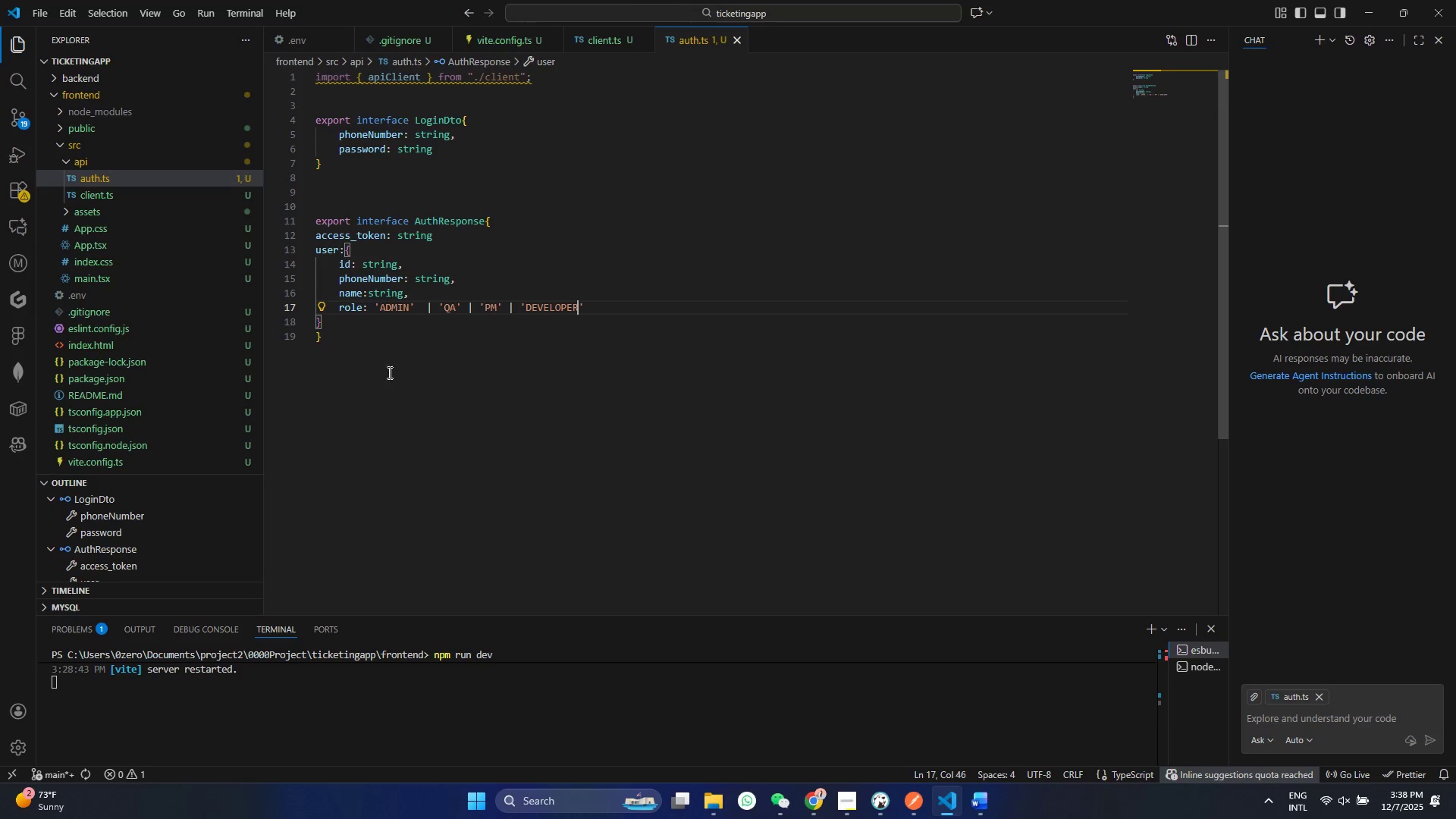 
left_click([338, 318])
 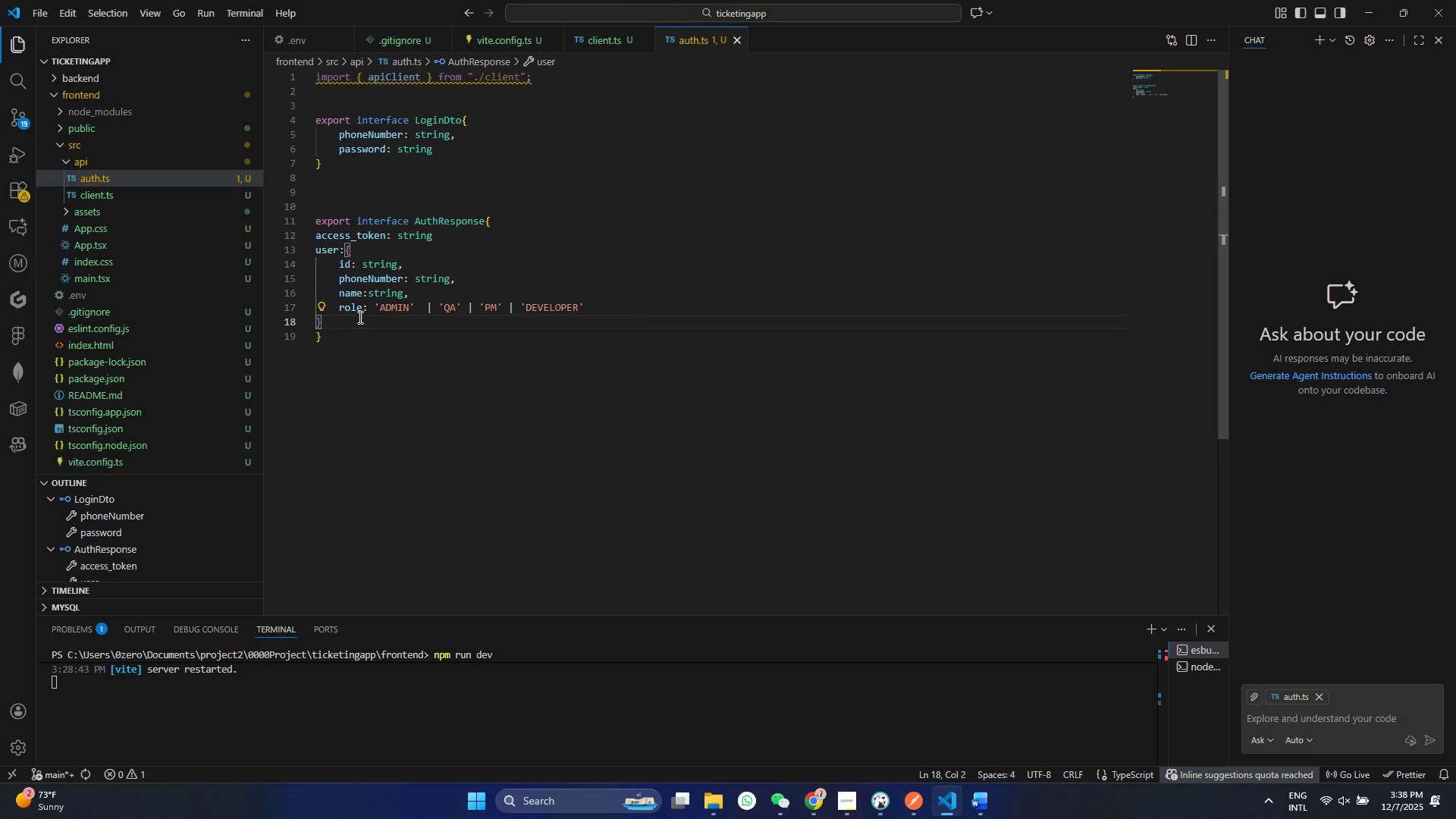 
key(ArrowDown)
 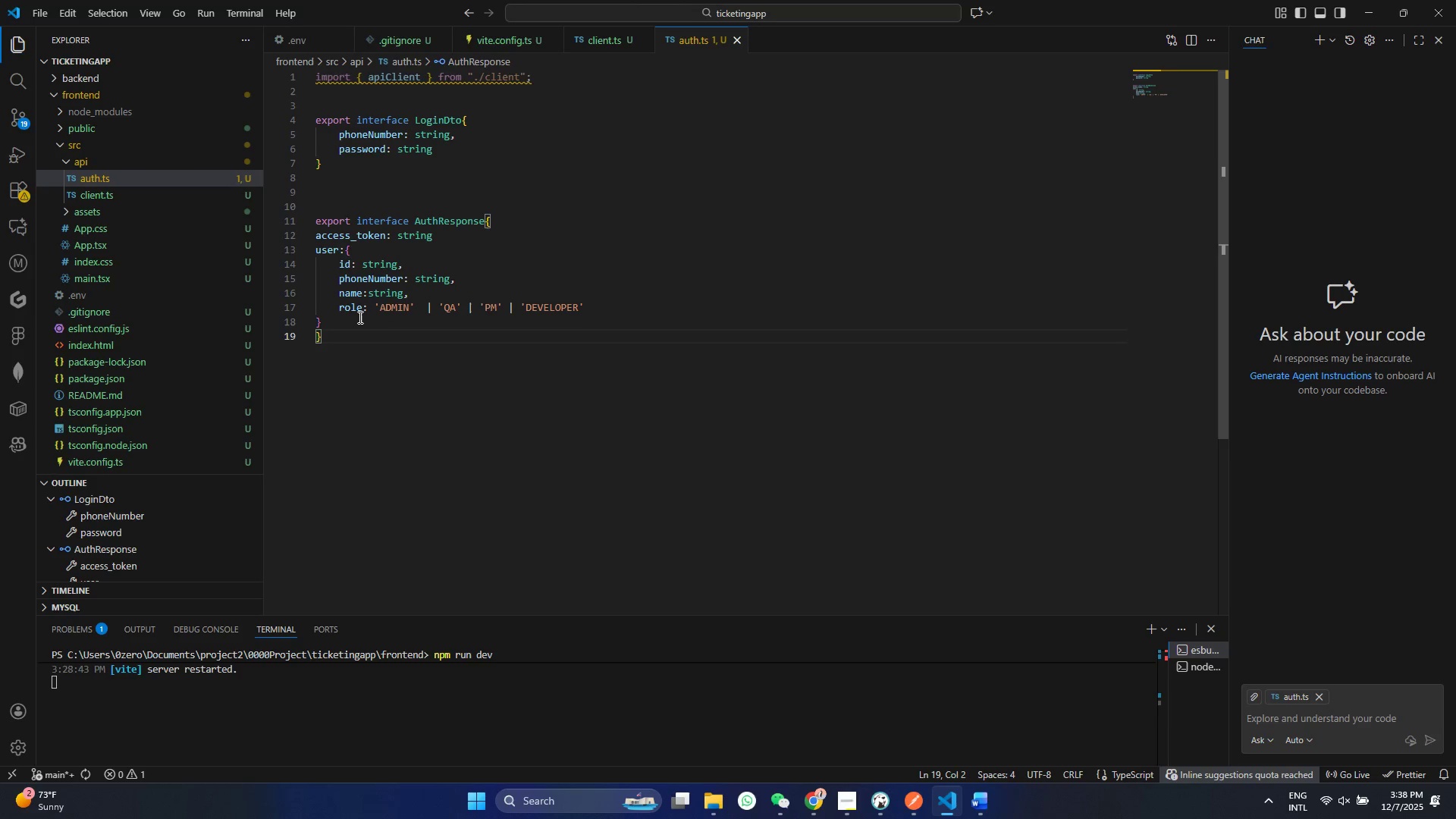 
key(Enter)
 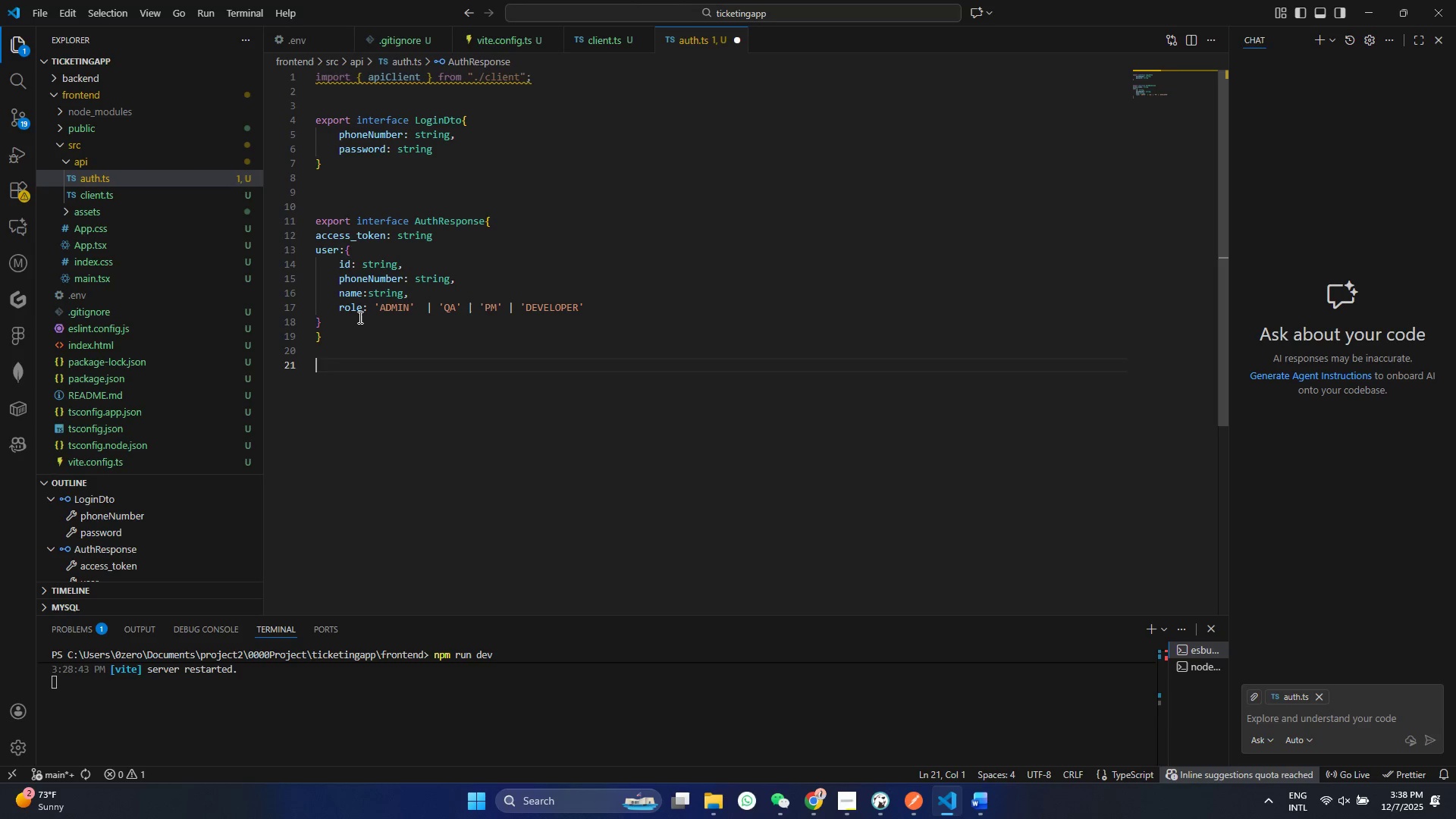 
key(Enter)
 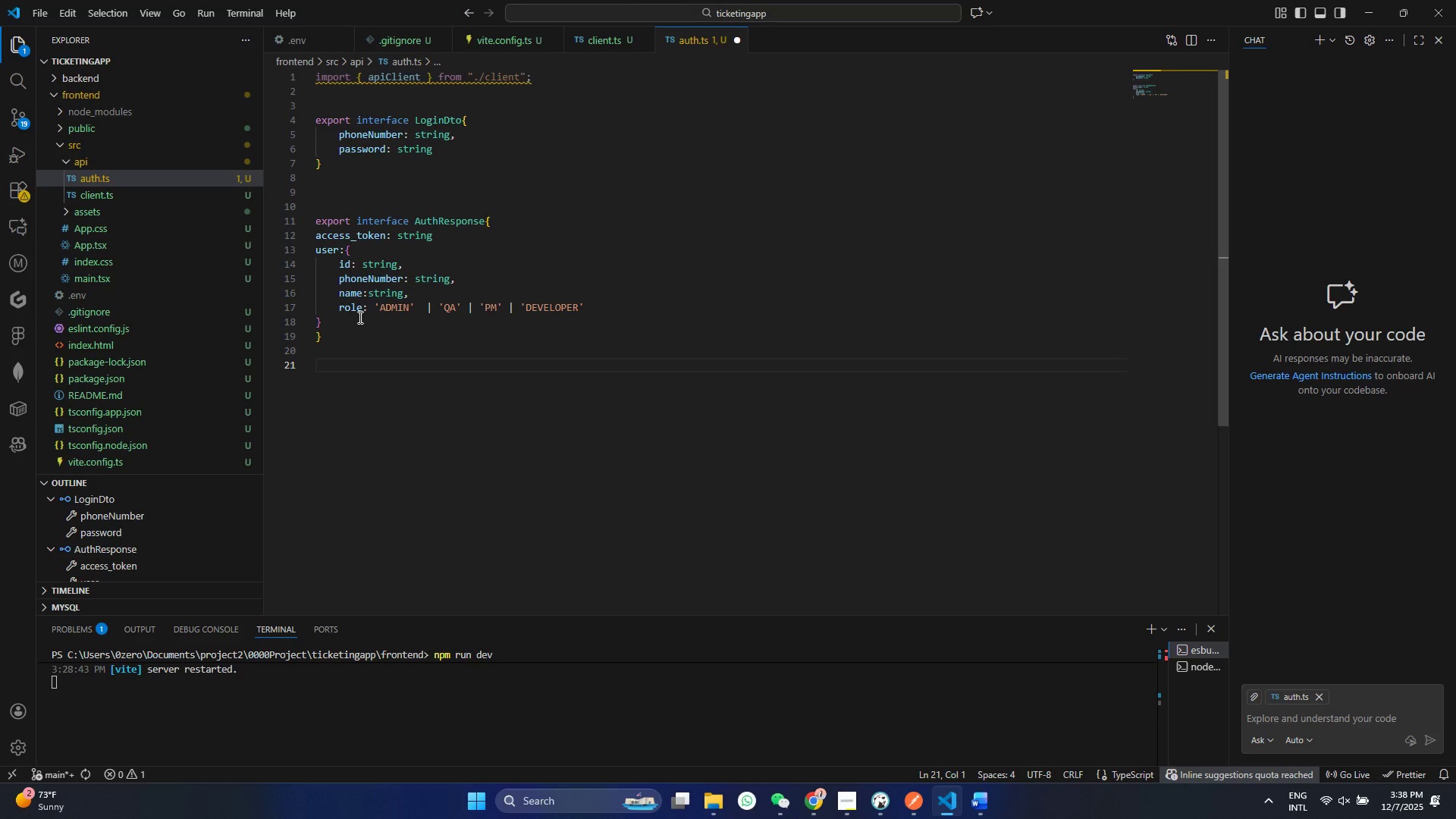 
type(export cosnt Auth)
key(Backspace)
key(Backspace)
key(Backspace)
key(Backspace)
type(authAPi = {)
 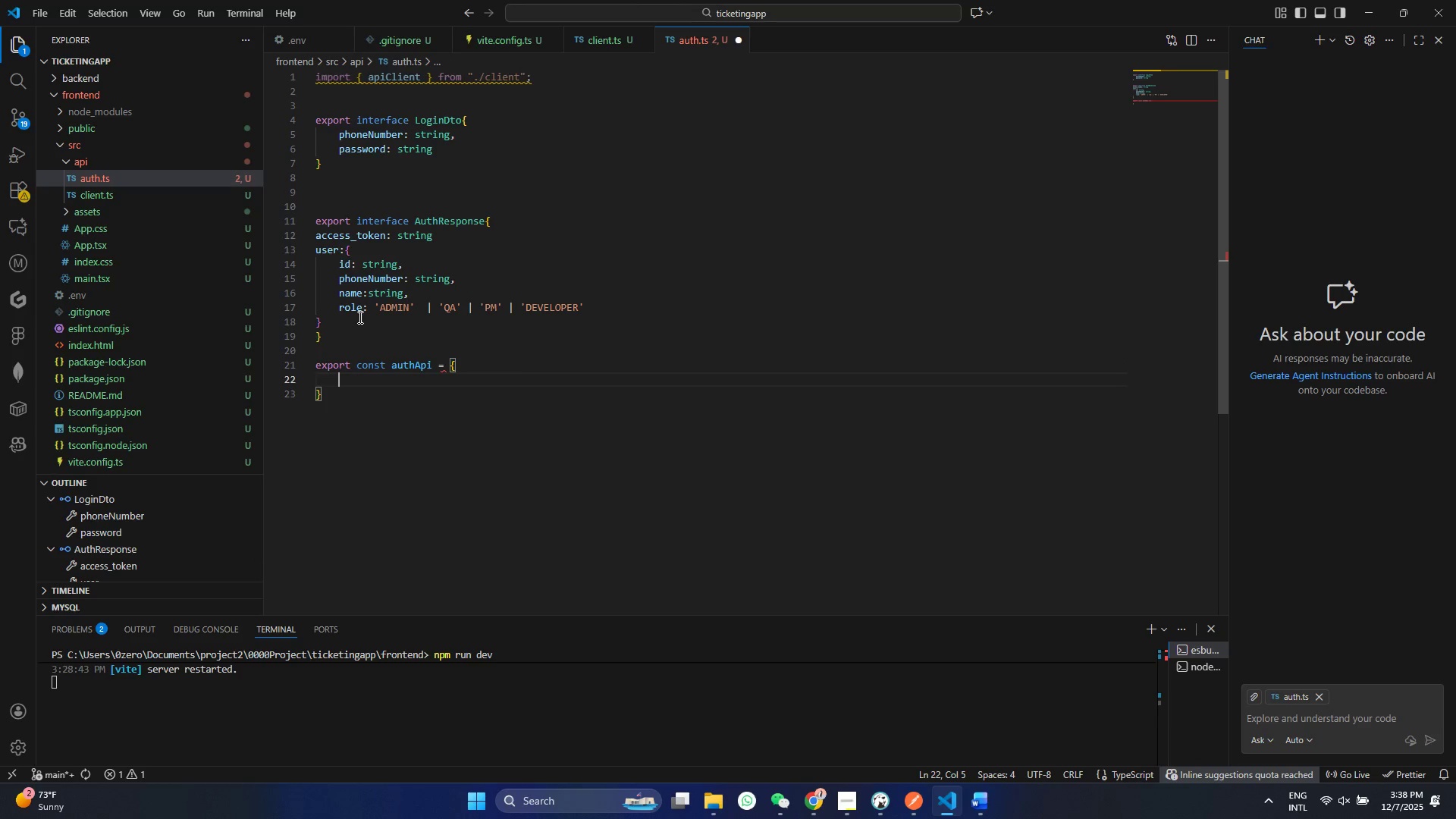 
 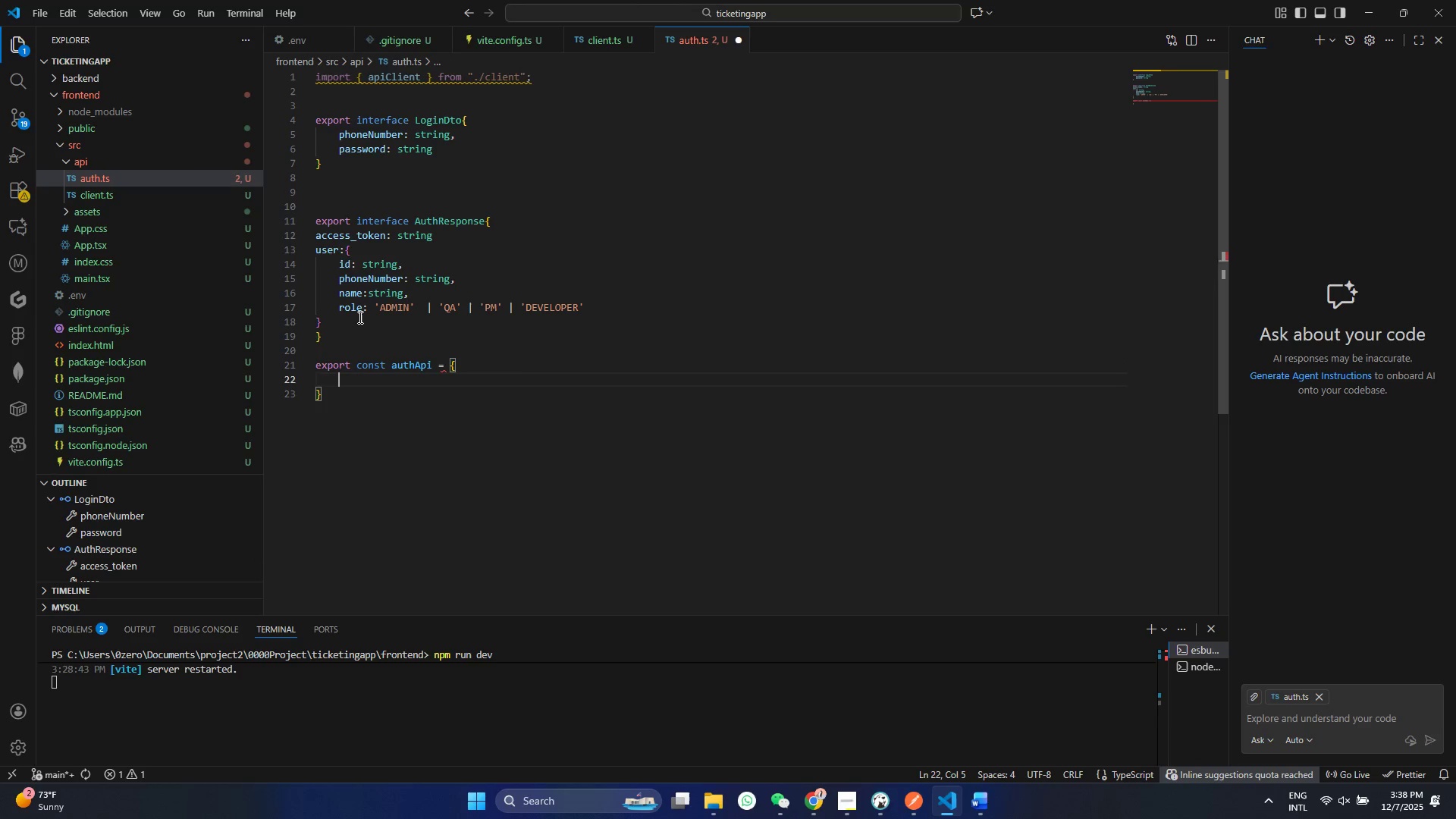 
key(Shift+Enter)
 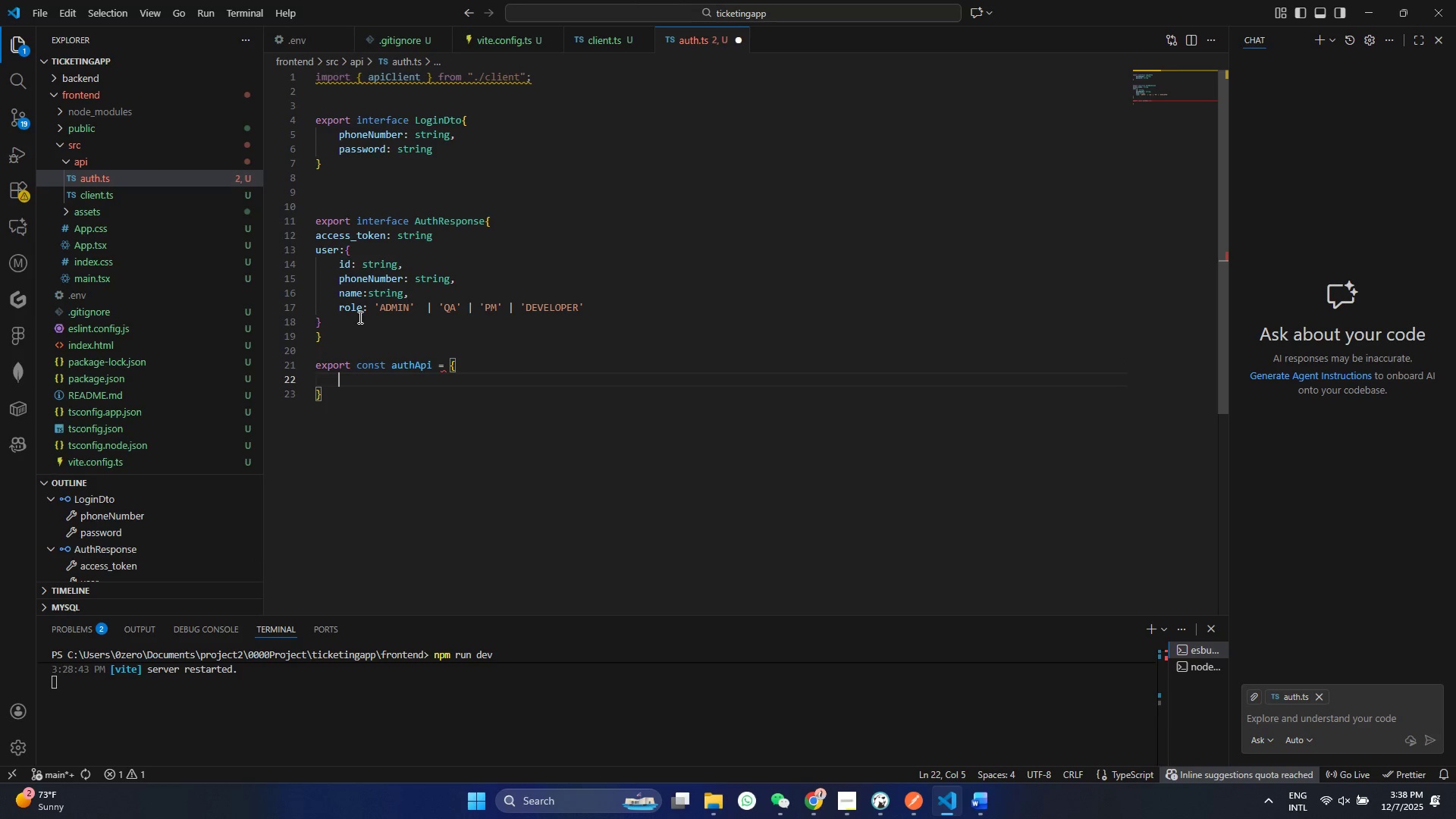 
hold_key(key=ControlLeft, duration=0.62)
 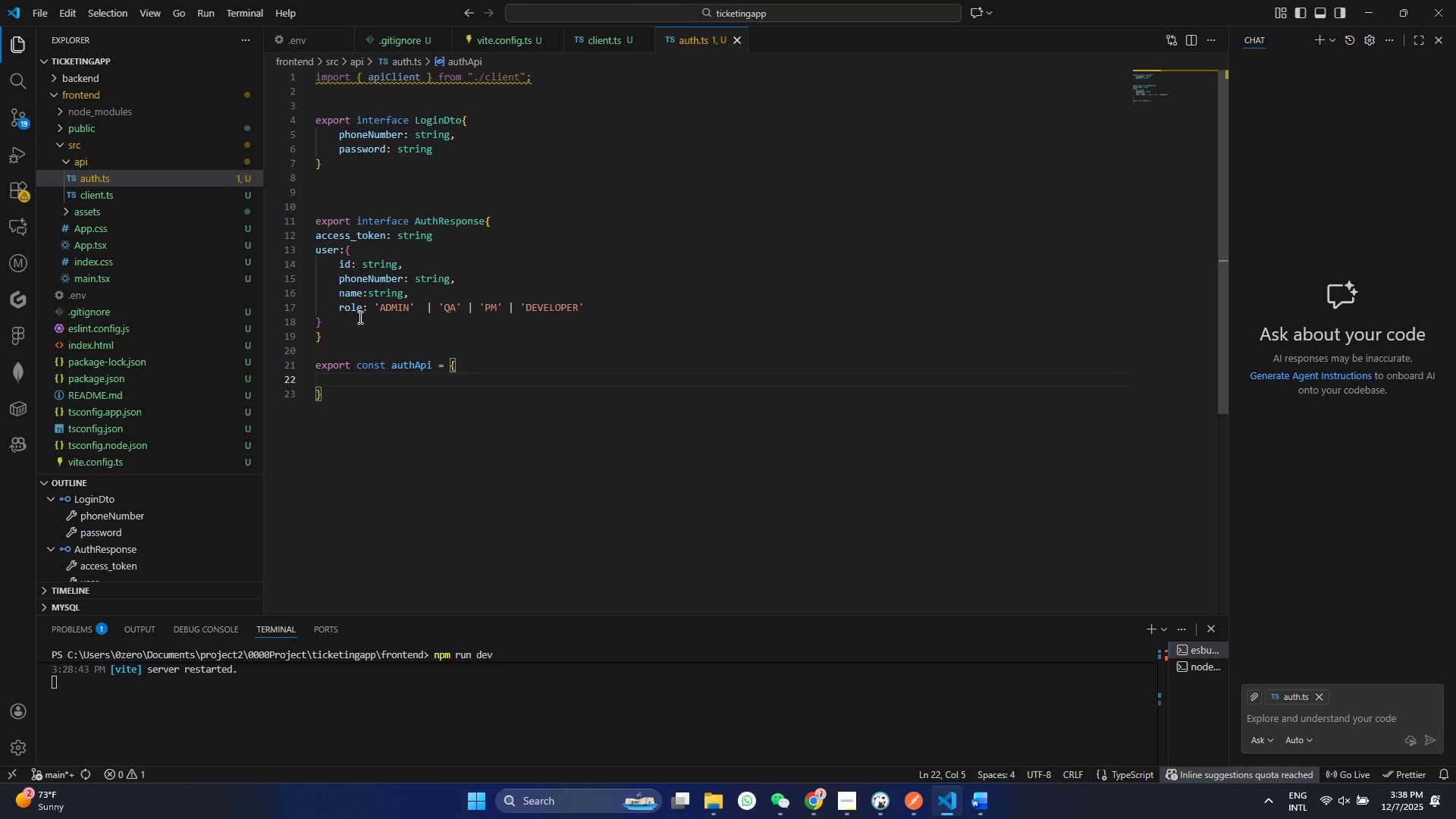 
type(sogin: async)
 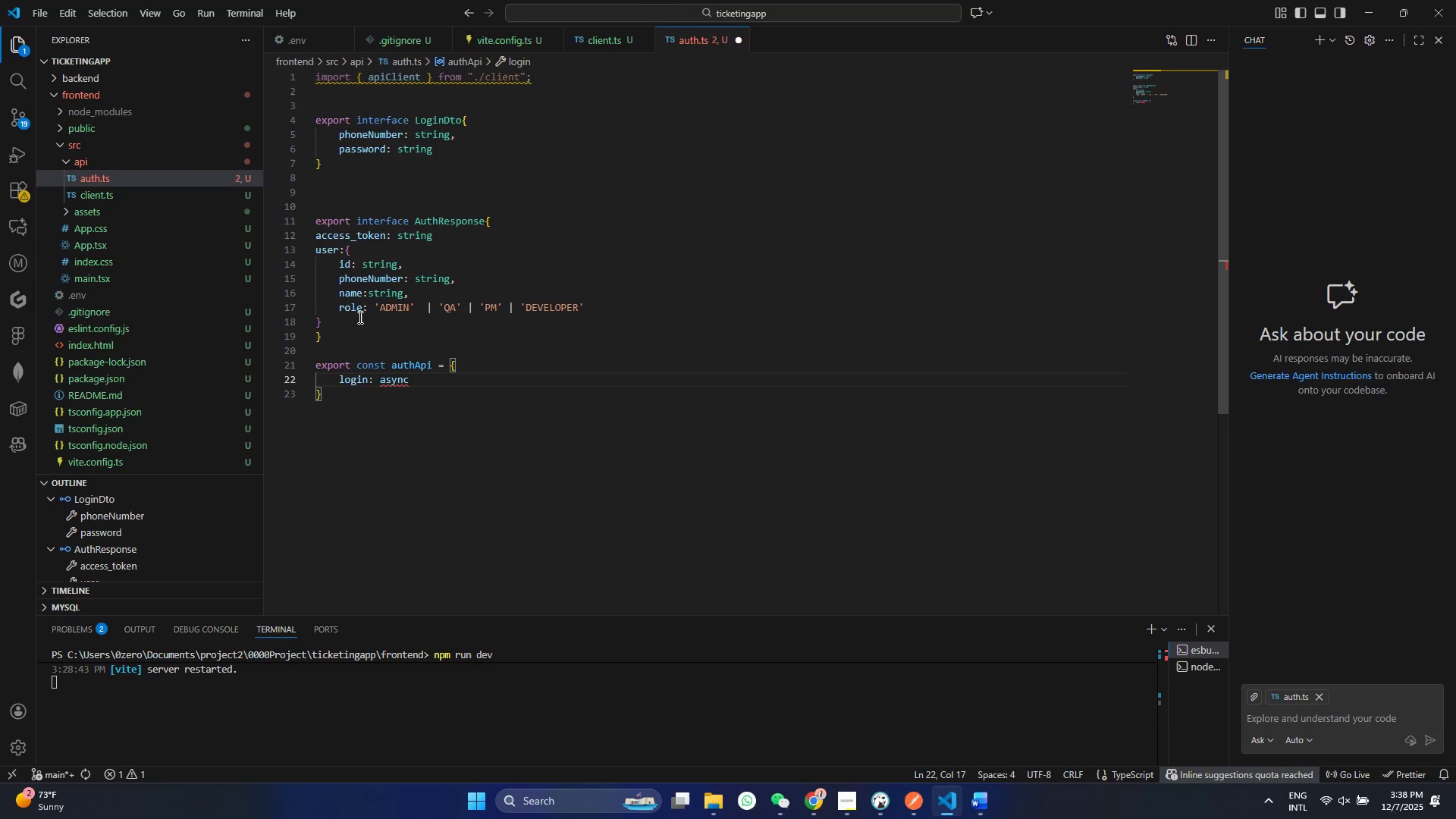 
hold_key(key=L, duration=11.0)
 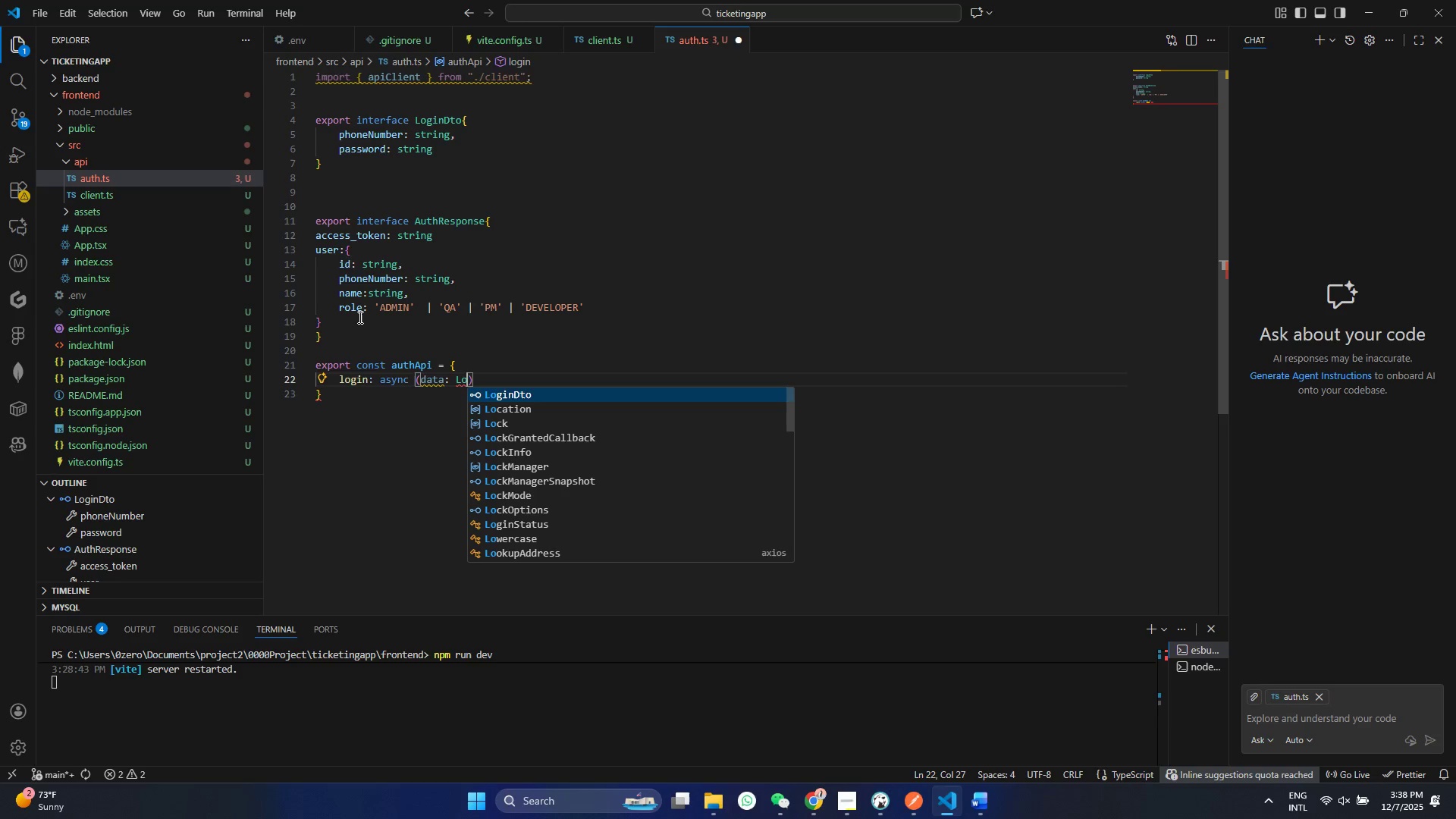 
key(Enter)
 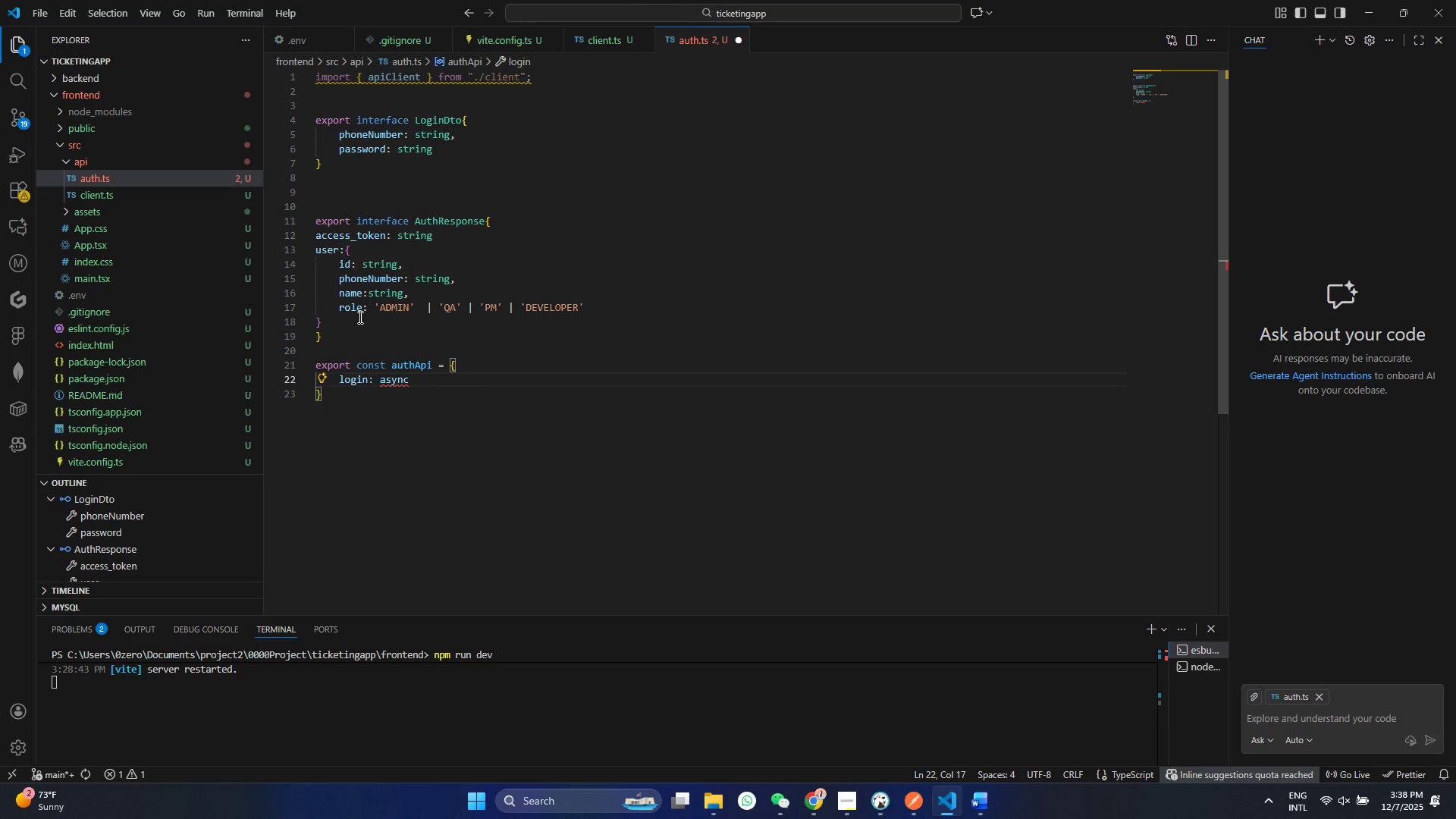 
type( (s)
key(Backspace)
key(Backspace)
type(dr)
key(Backspace)
type(ta: o)
 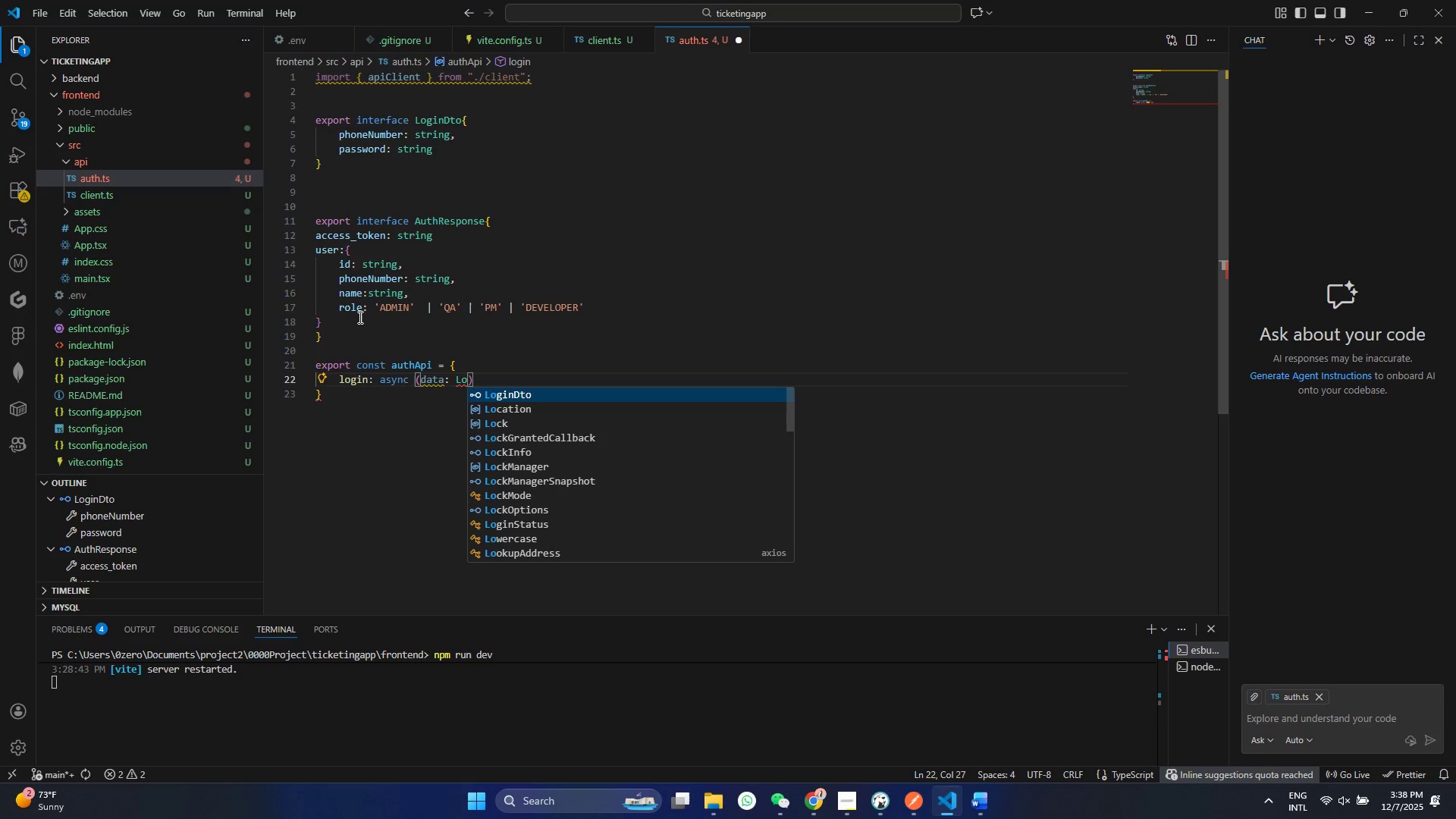 
key(Enter)
 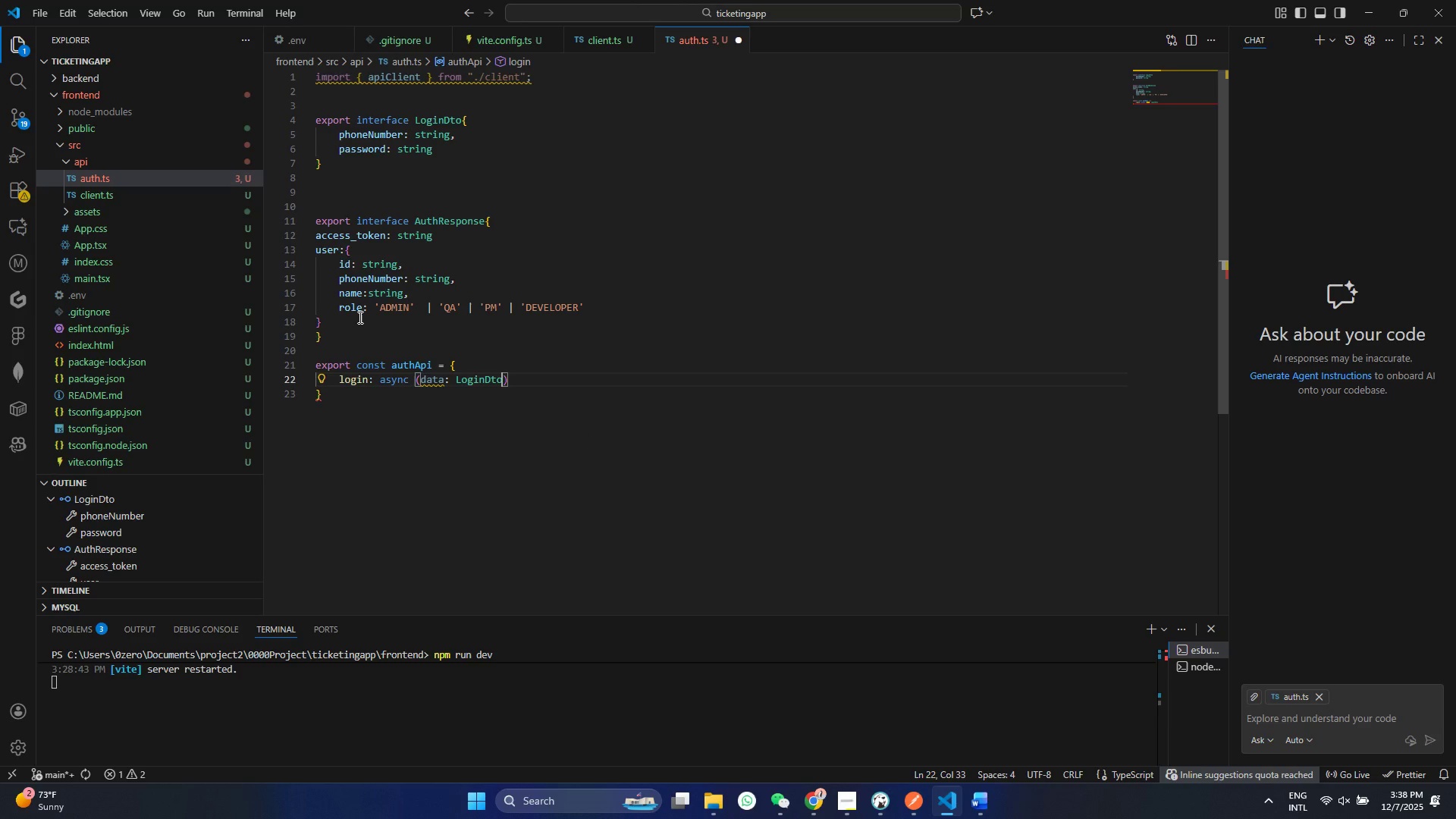 
key(ArrowRight)
 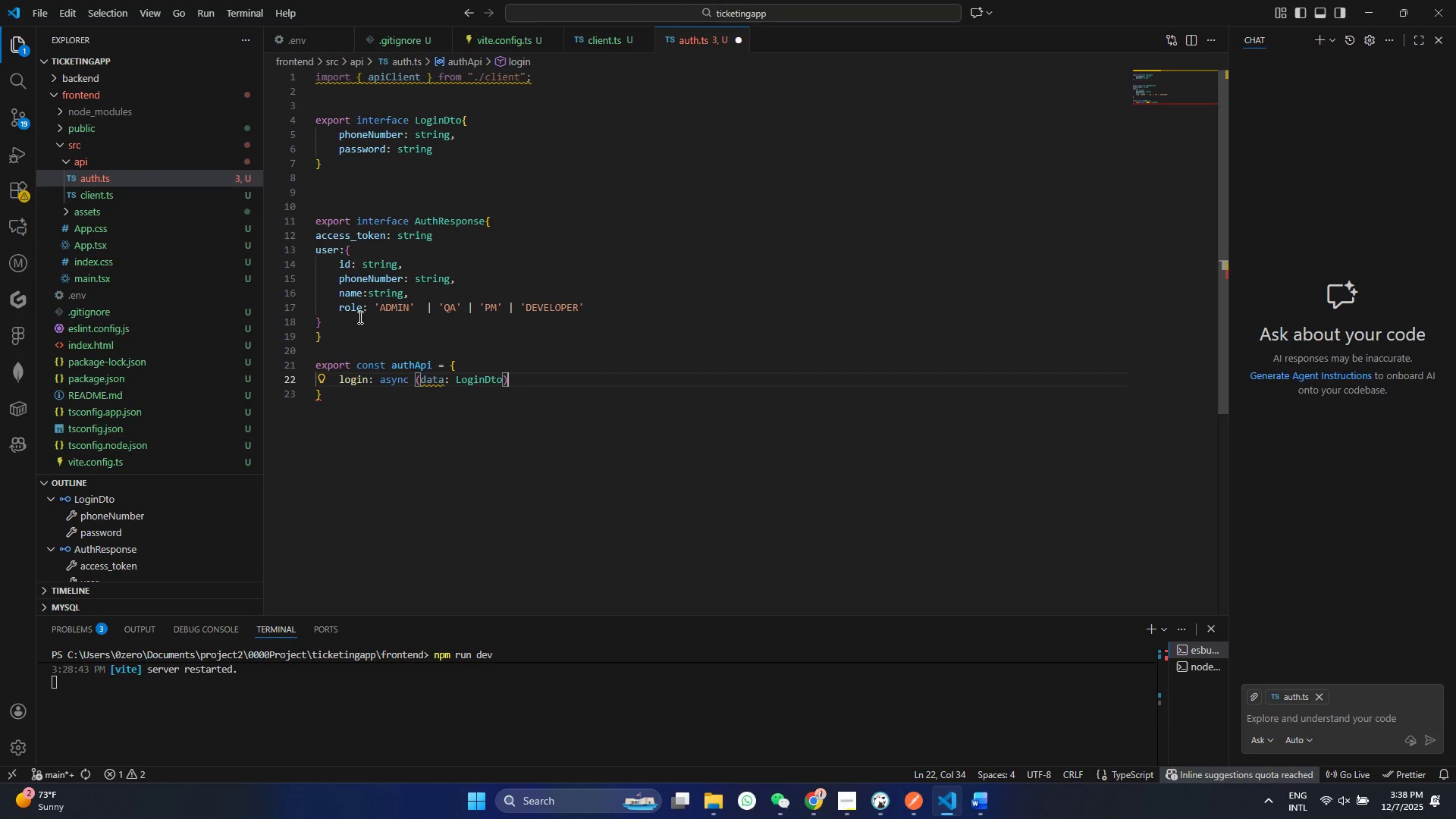 
type(: Promise)
 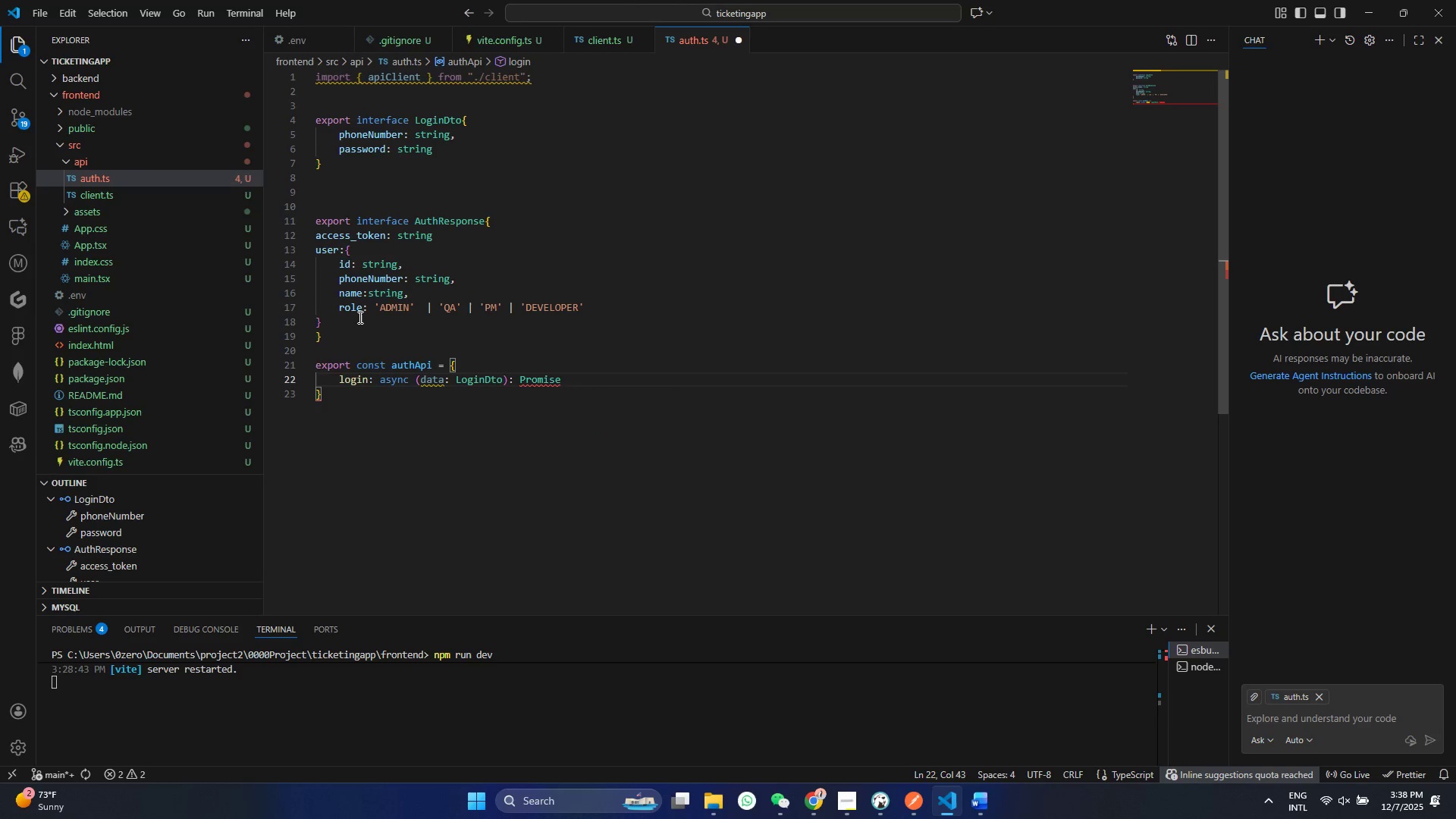 
 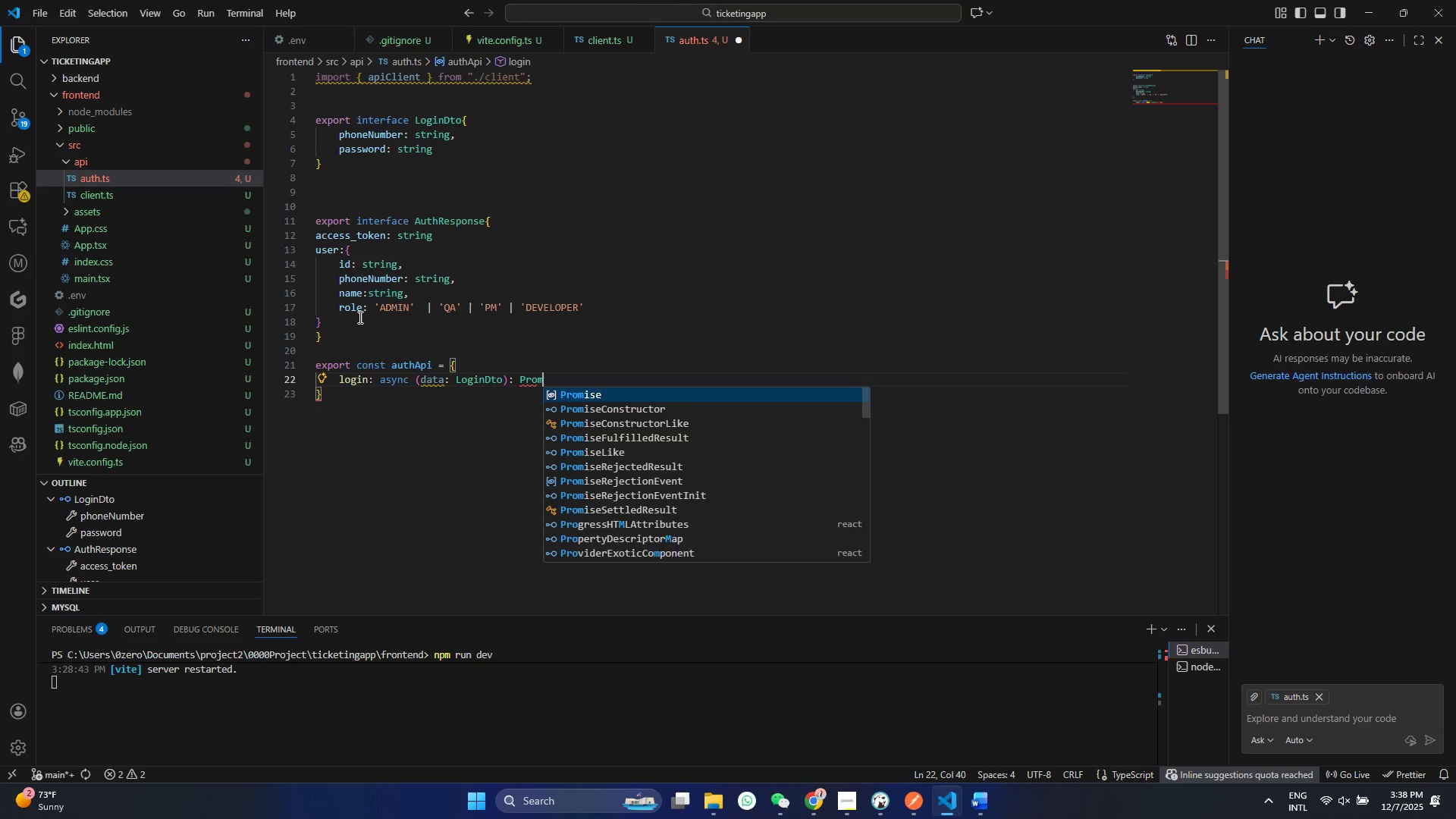 
key(Enter)
 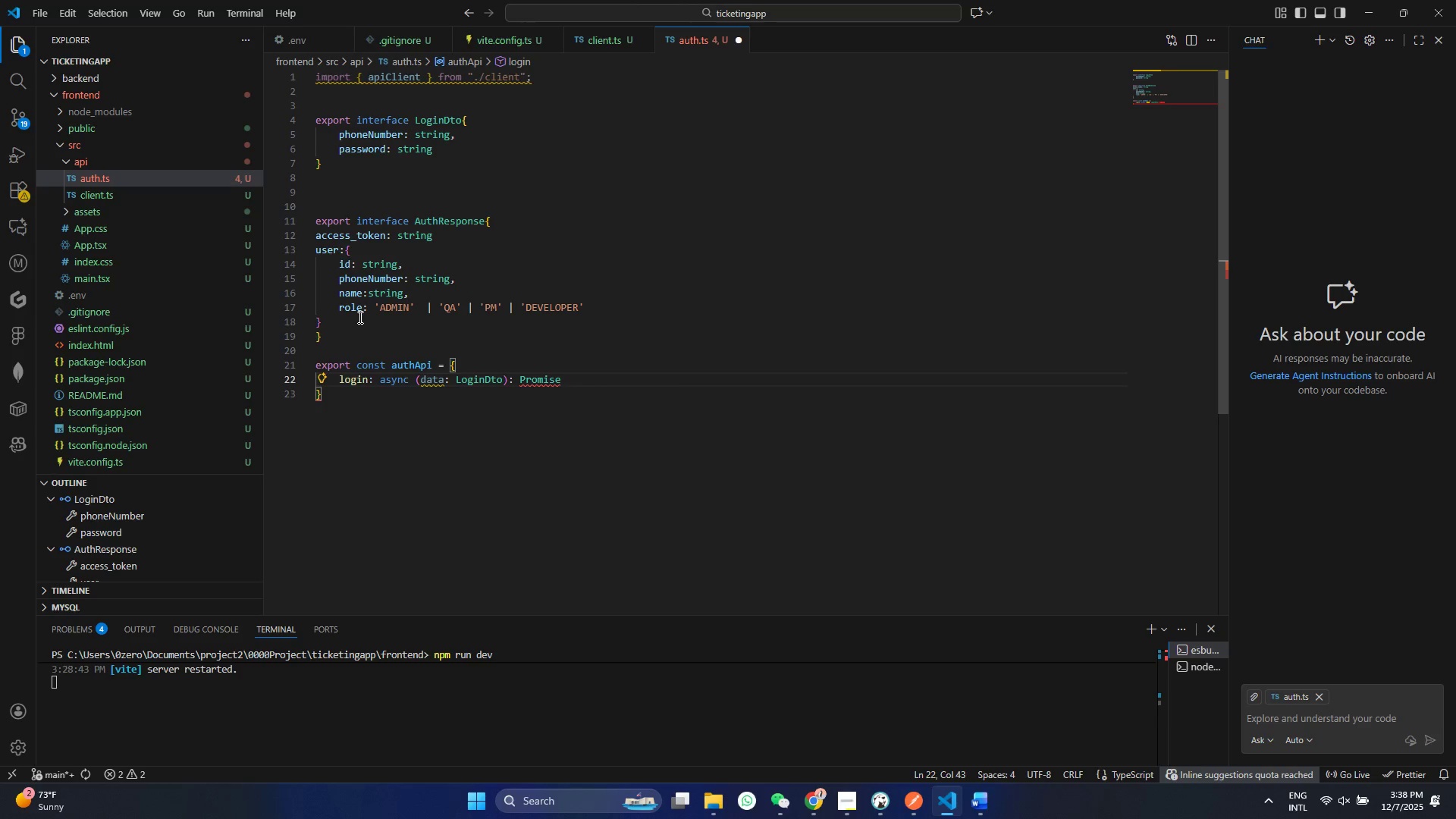 
type(<AUth)
 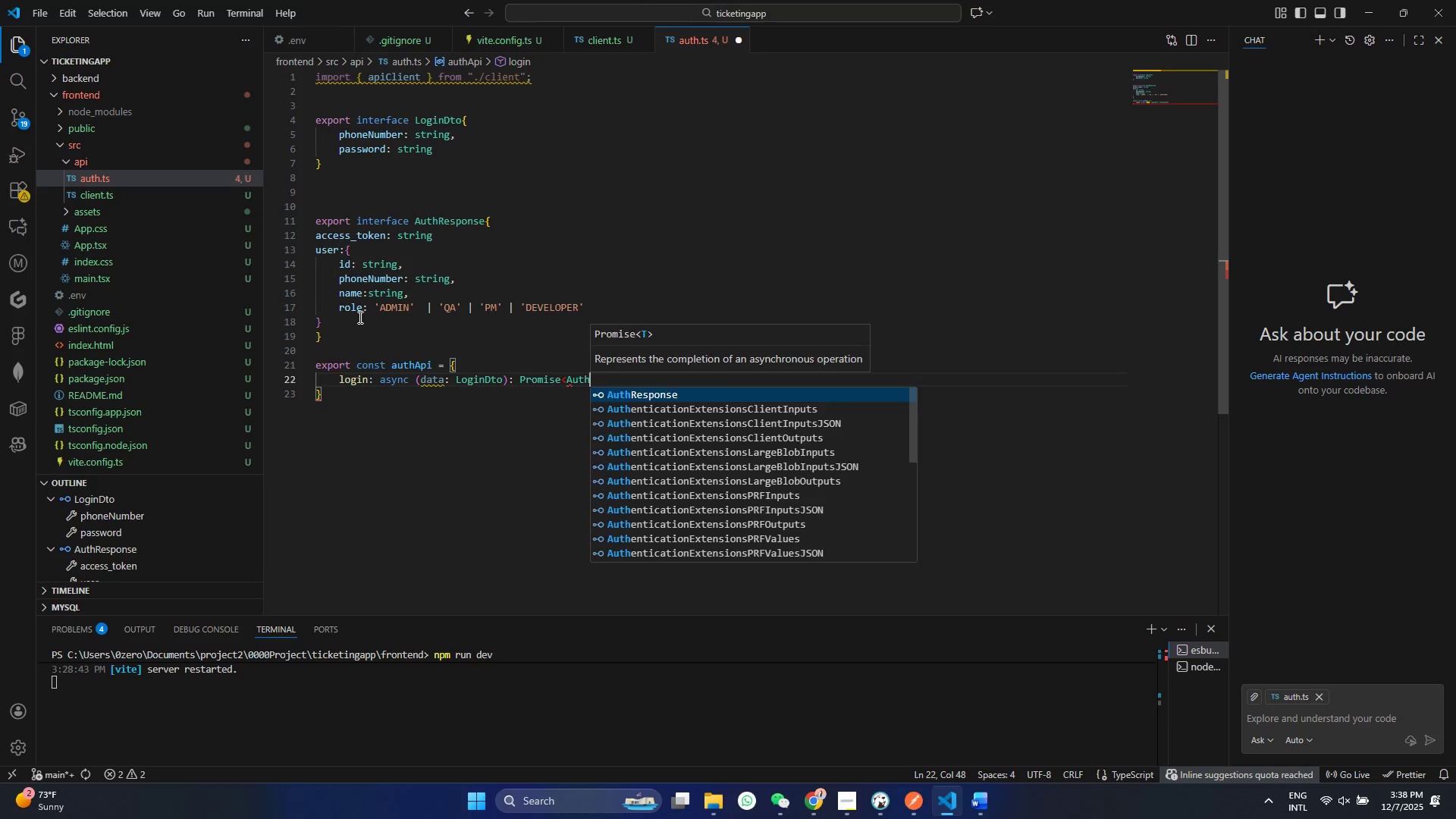 
key(Enter)
 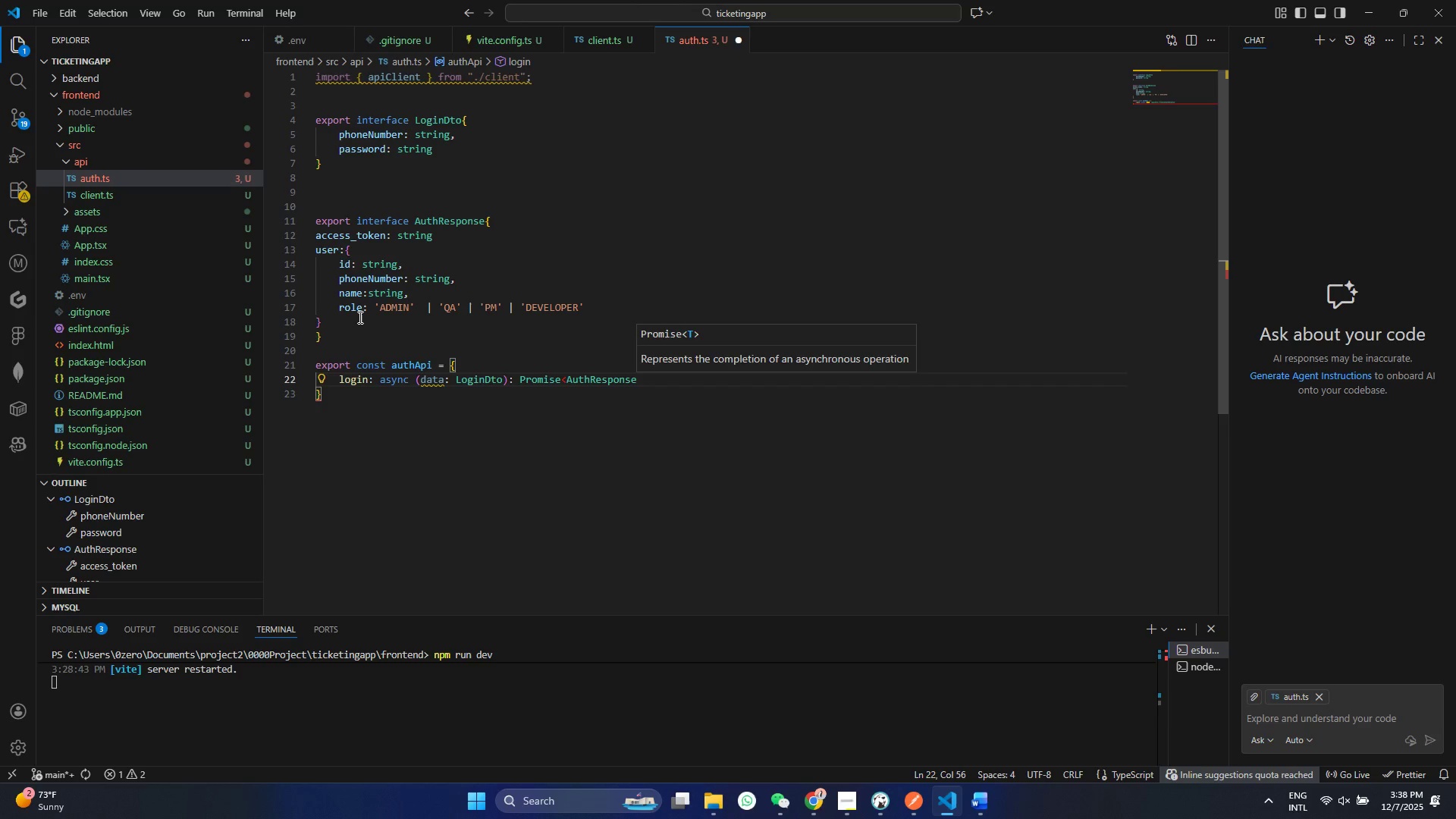 
key(Shift+Period)
 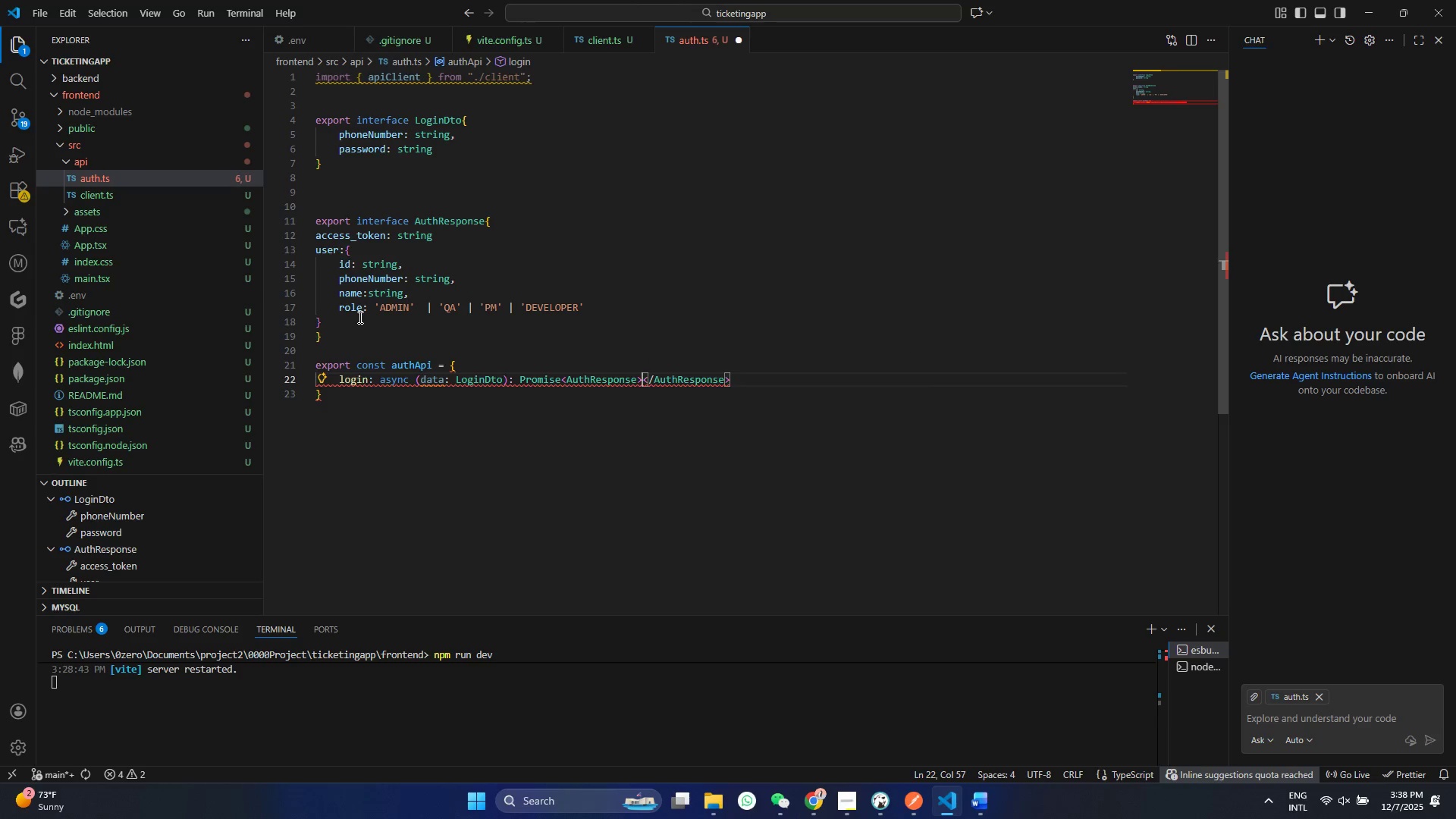 
key(Home)
 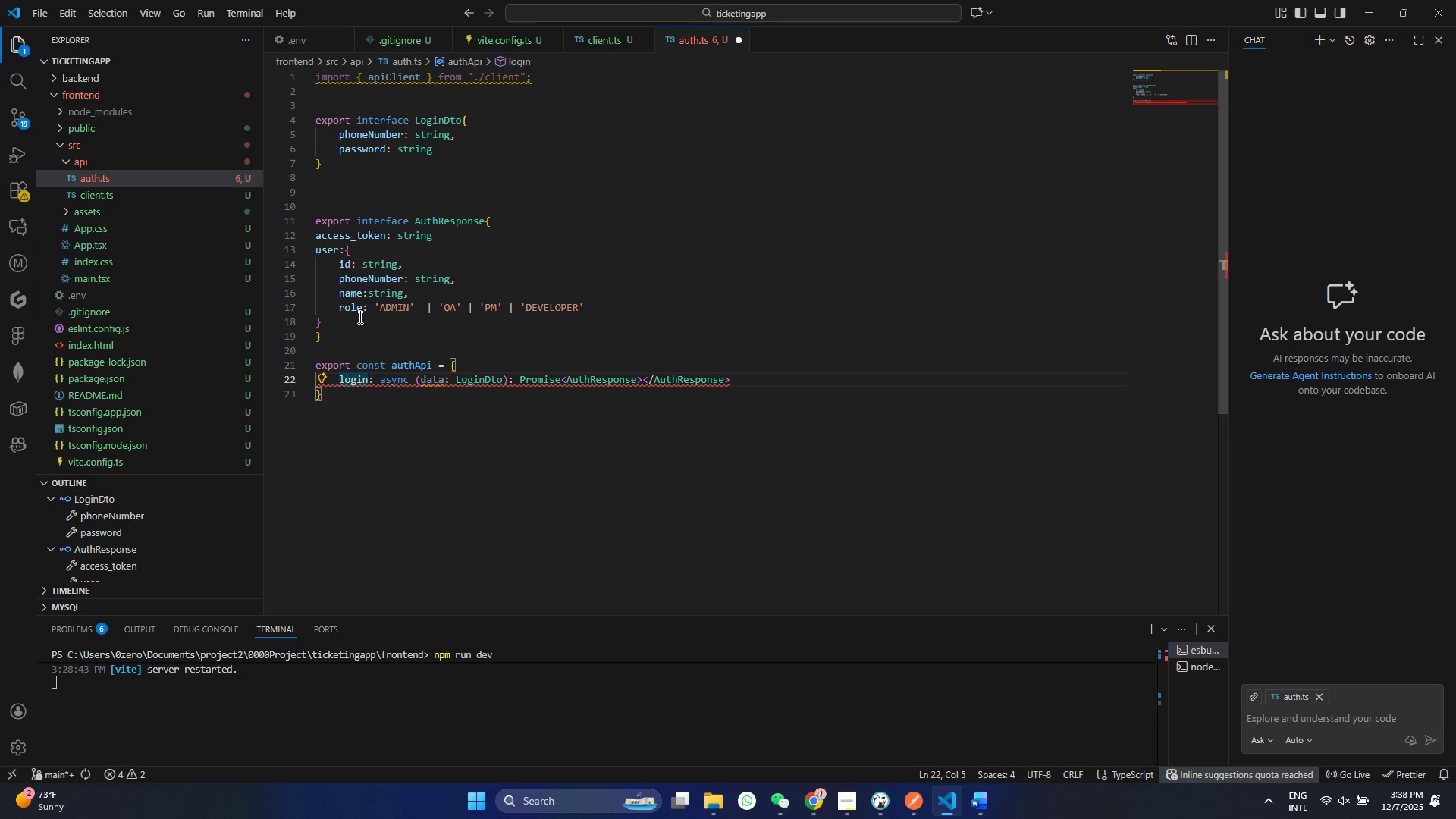 
key(Control+ControlLeft)
 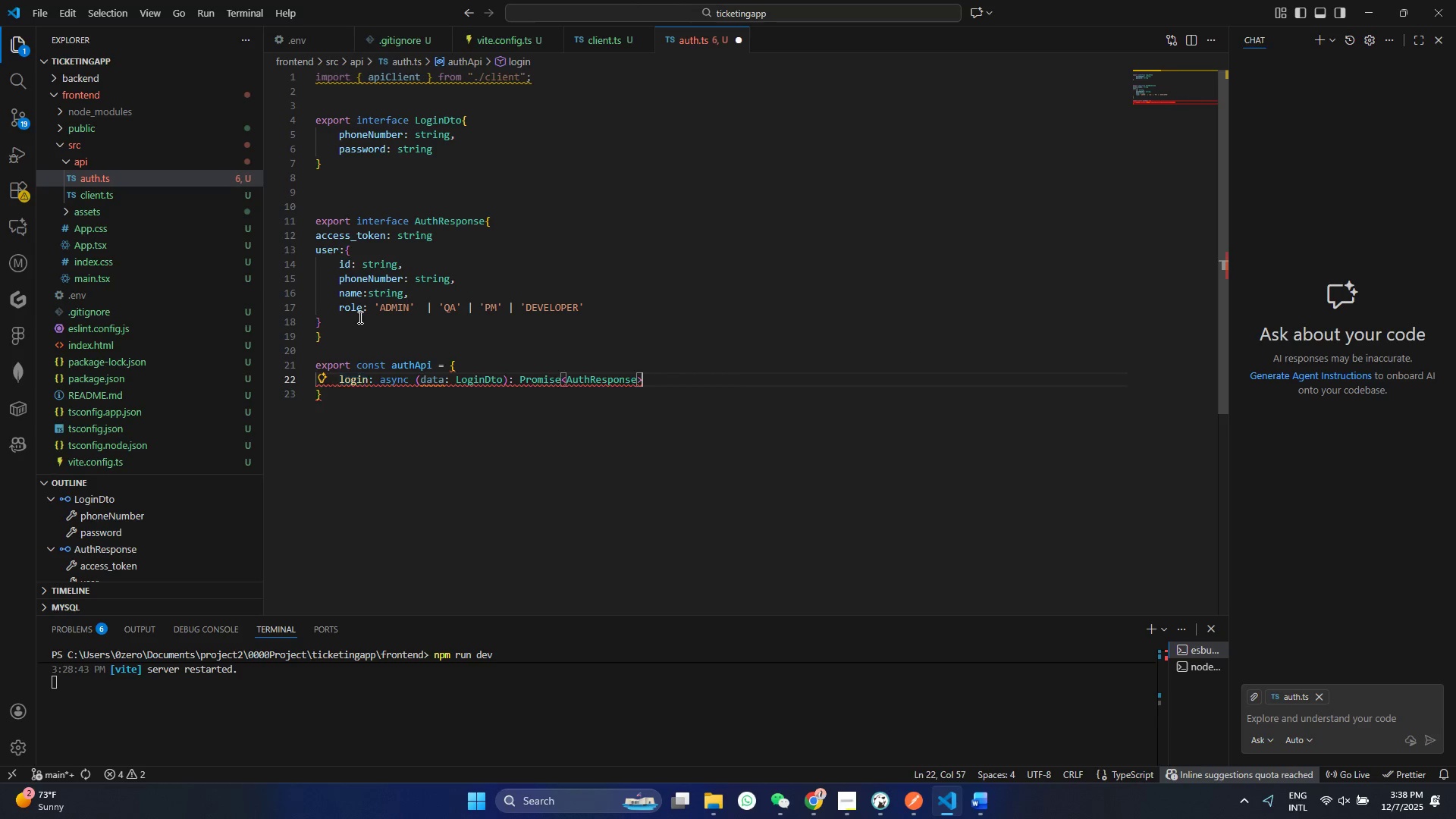 
key(Control+Z)
 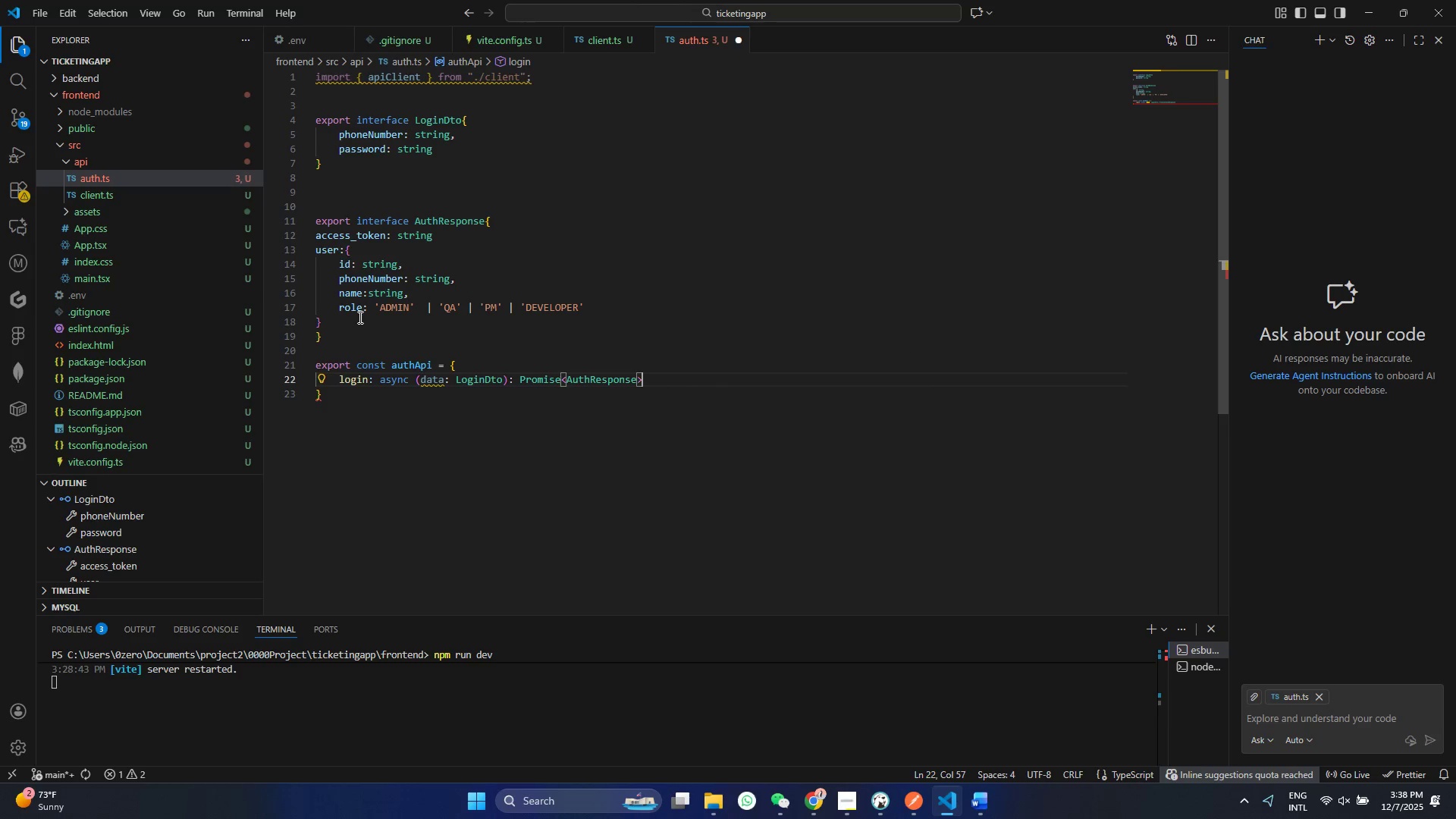 
key(Shift+ShiftRight)
 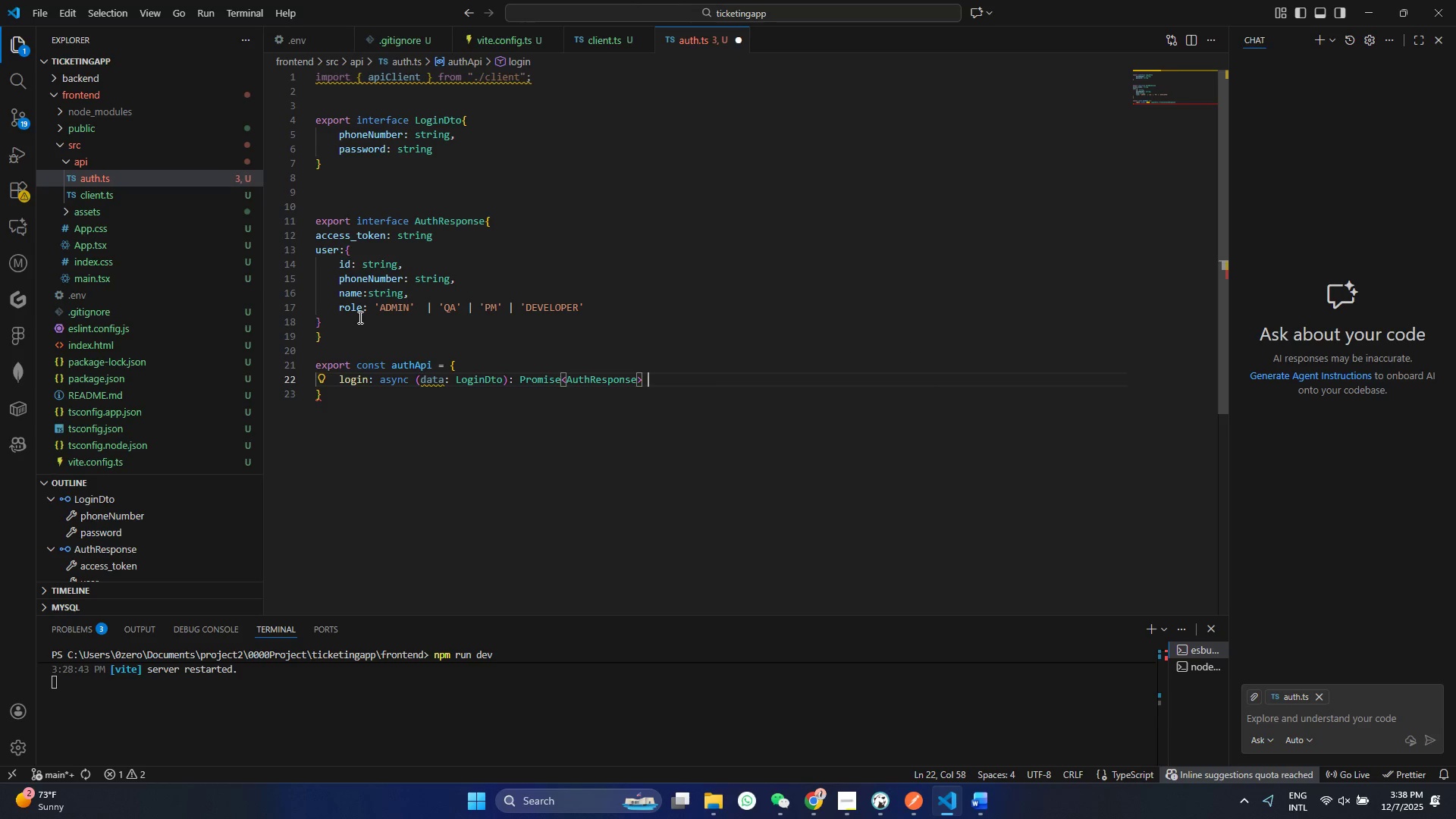 
key(Space)
 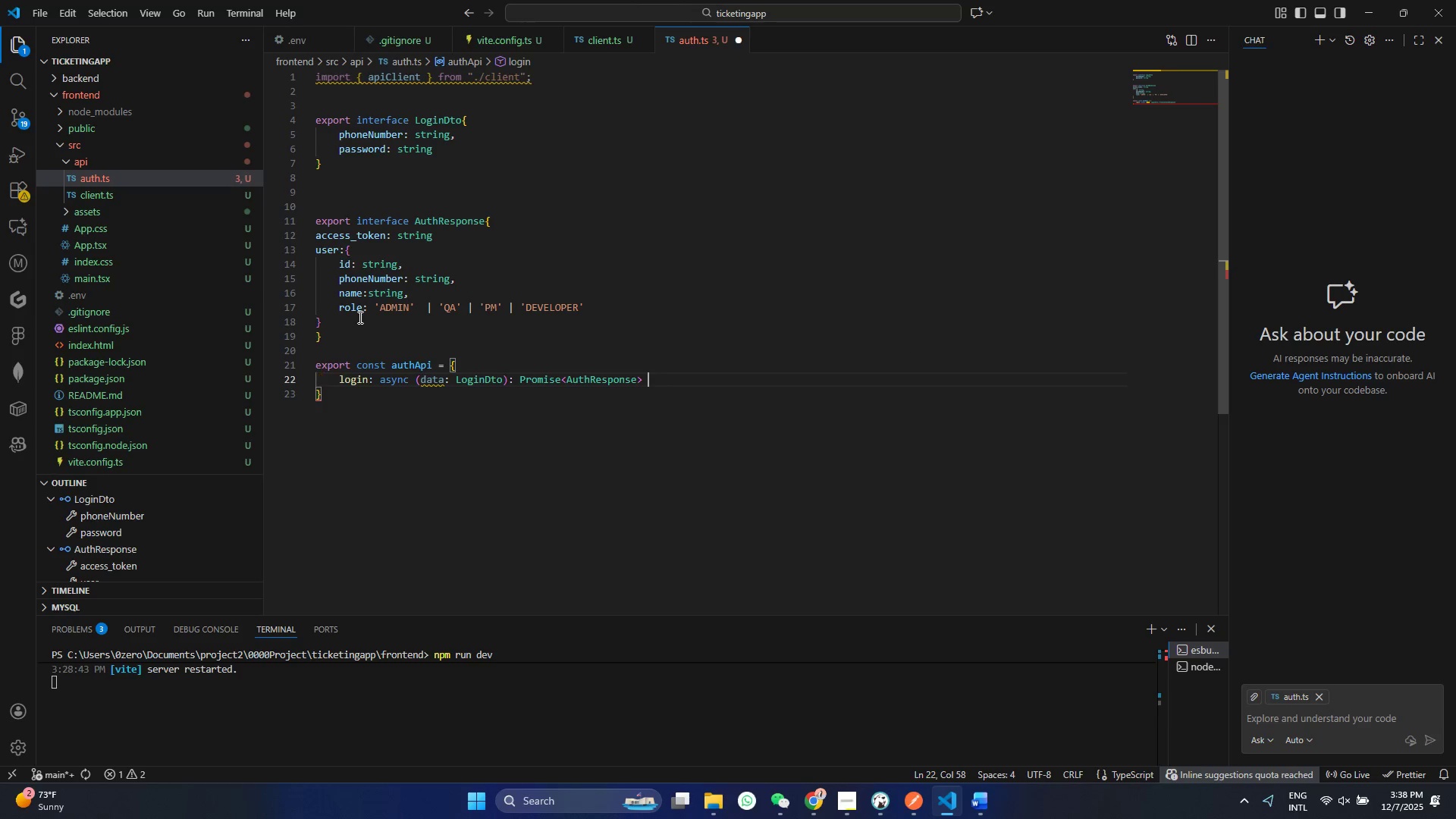 
key(Equal)
 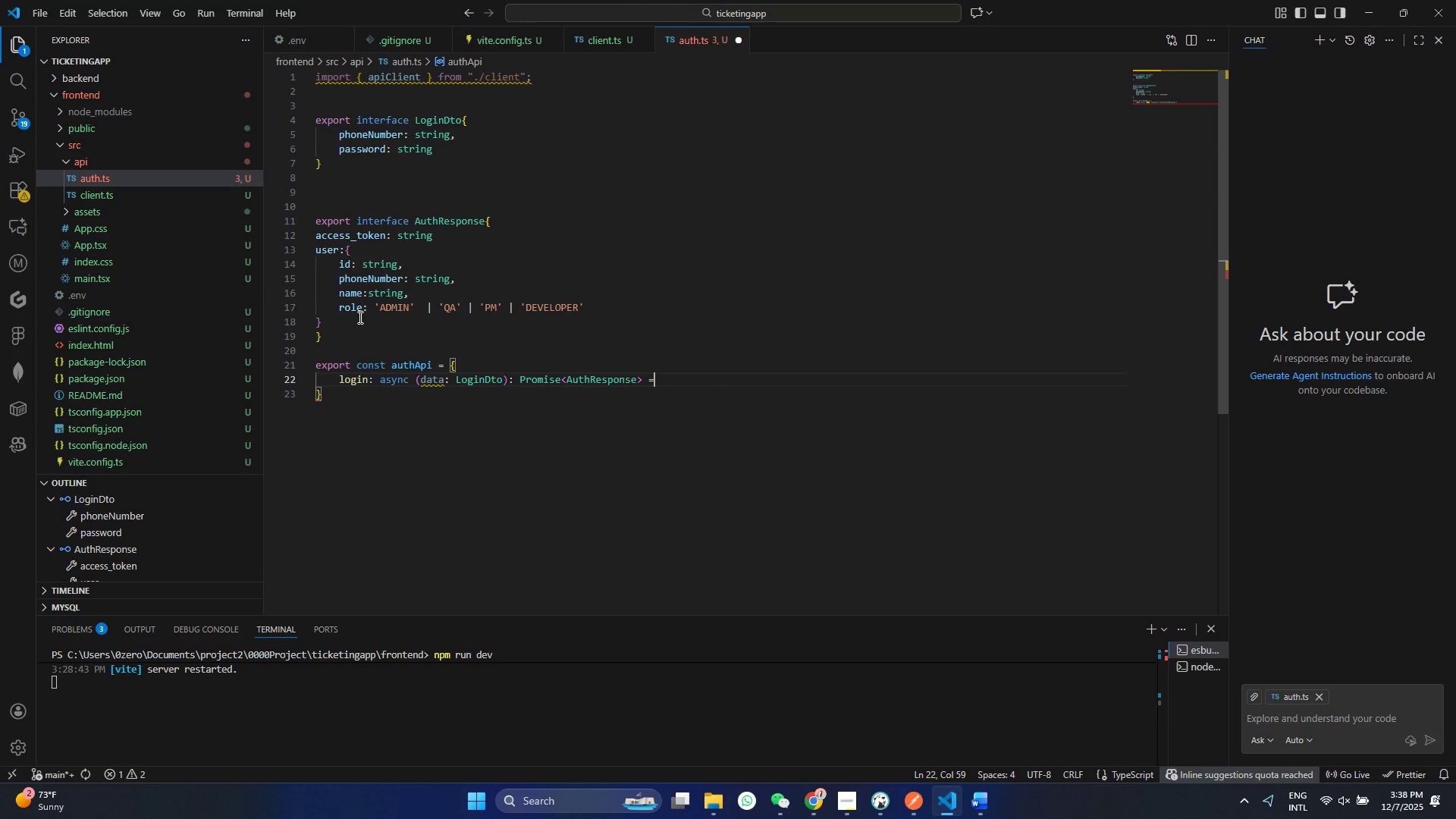 
key(Shift+ShiftRight)
 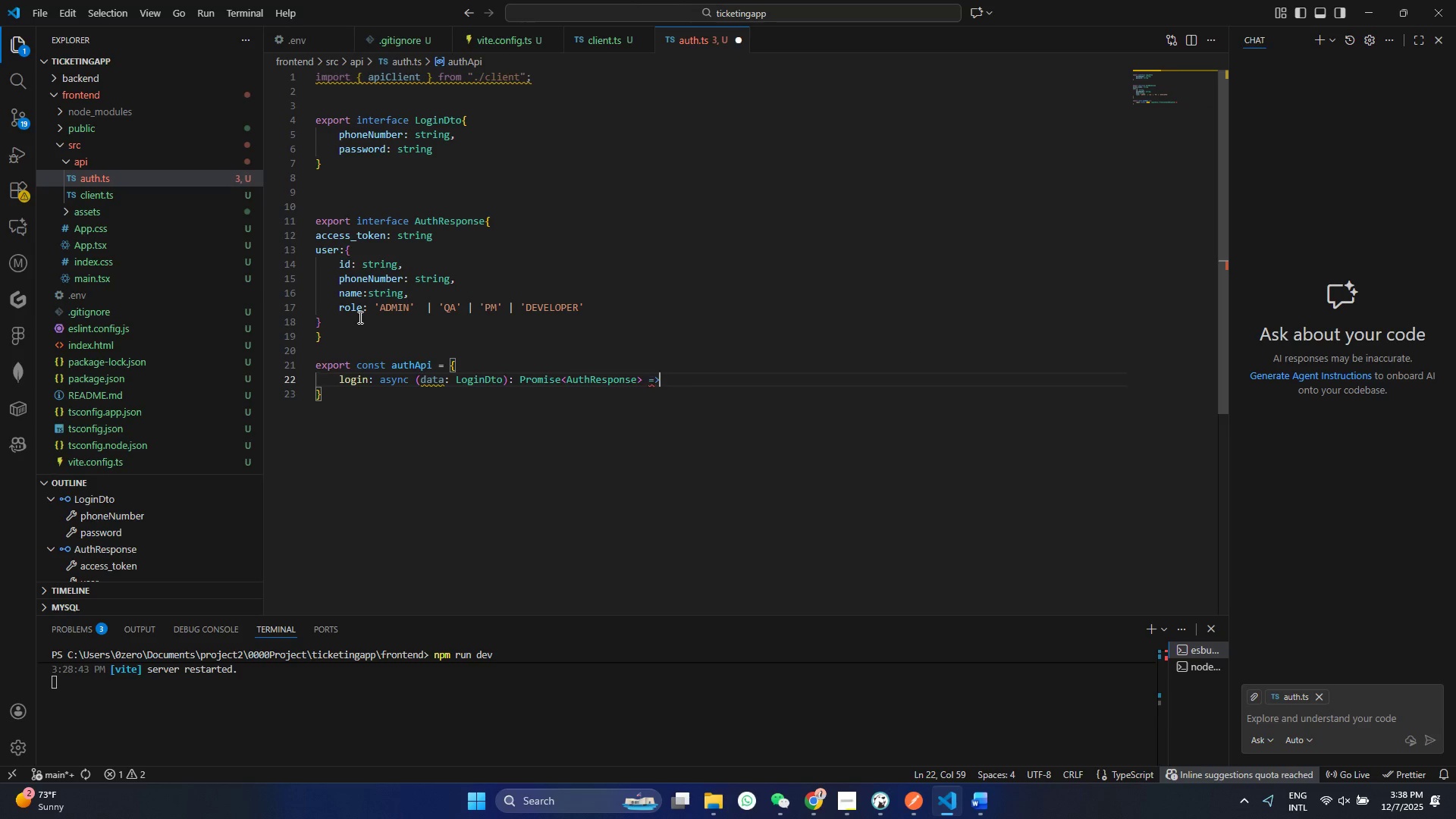 
key(Shift+Period)
 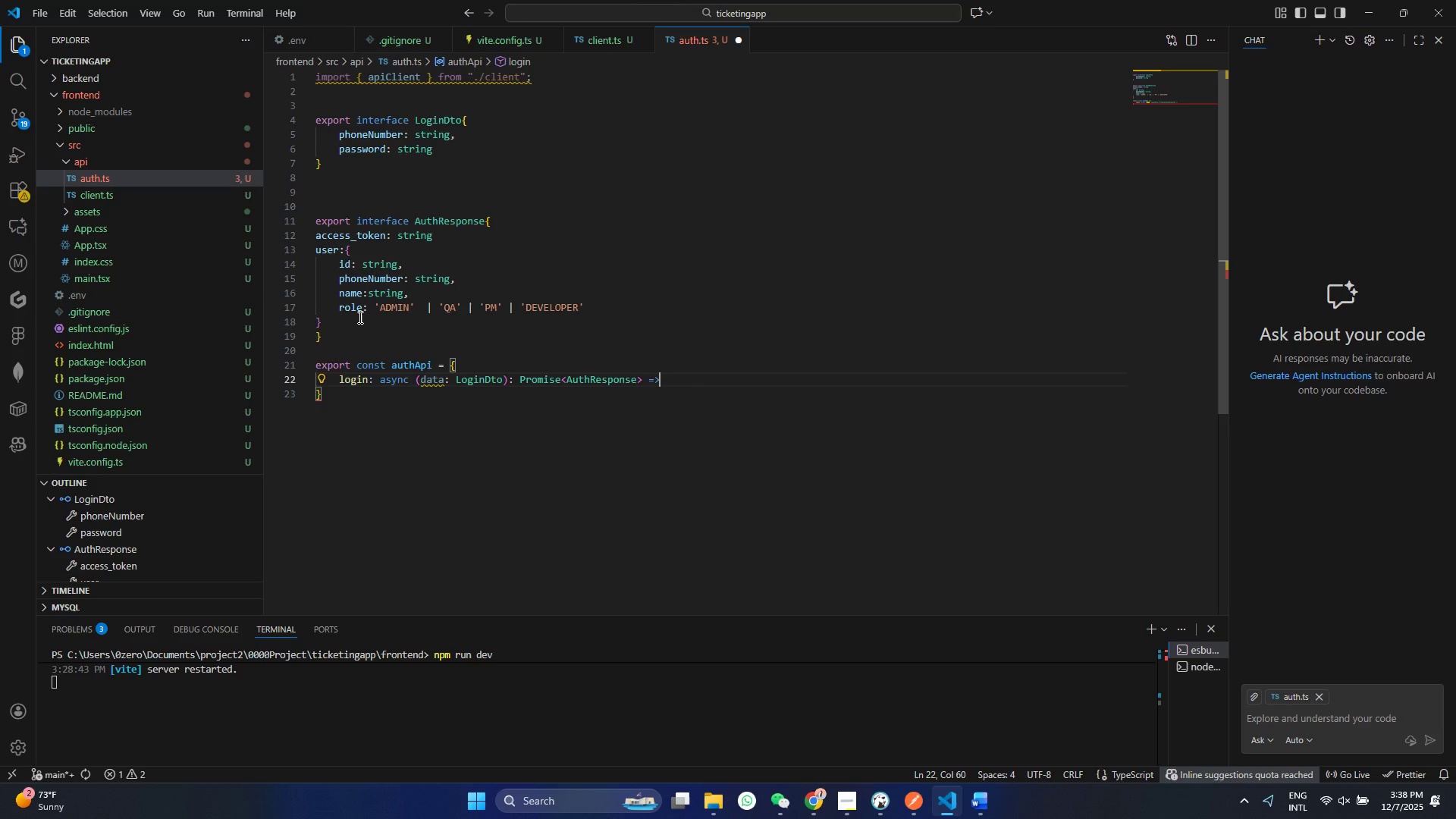 
key(Shift+Space)
 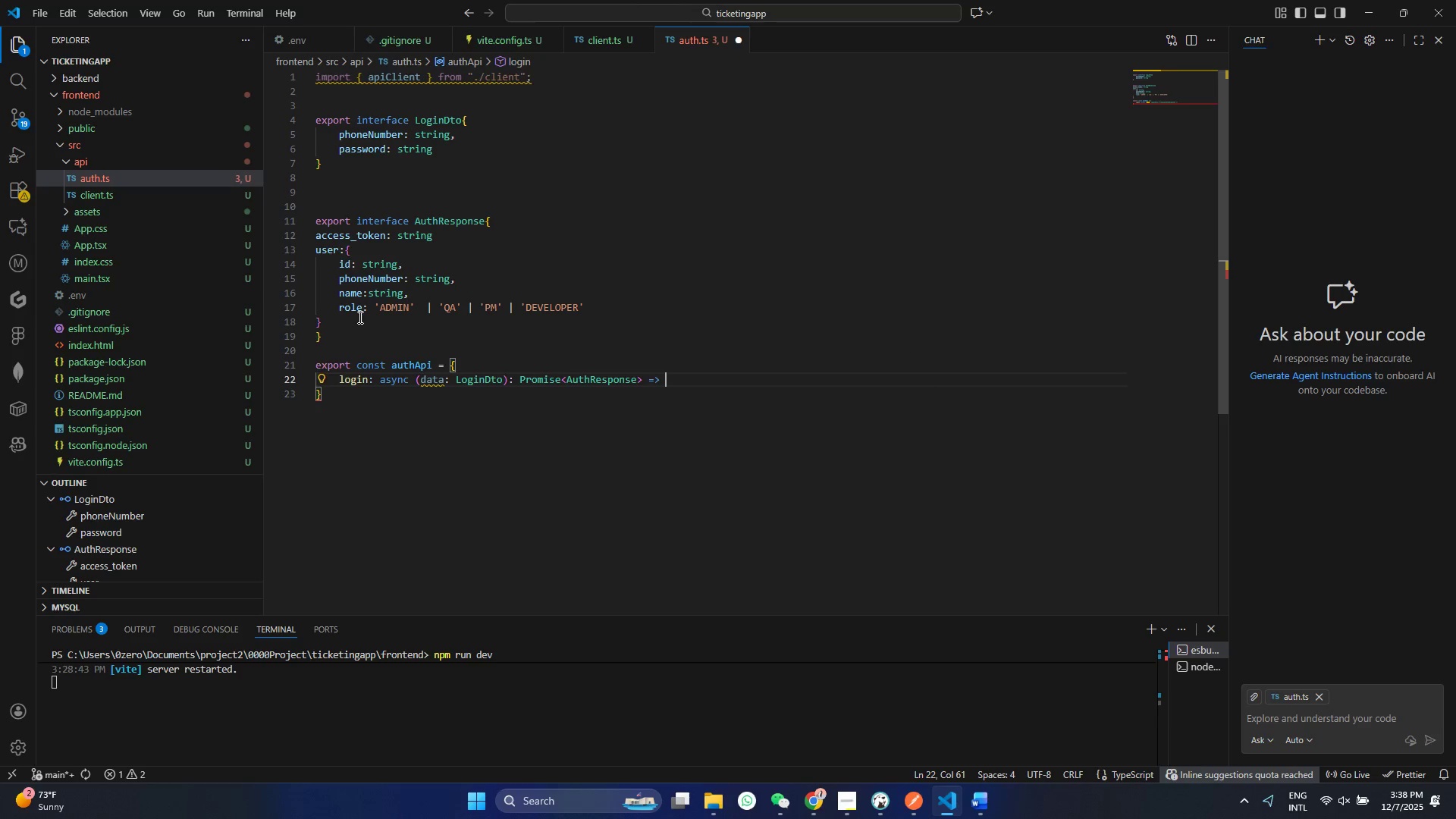 
key(Shift+BracketLeft)
 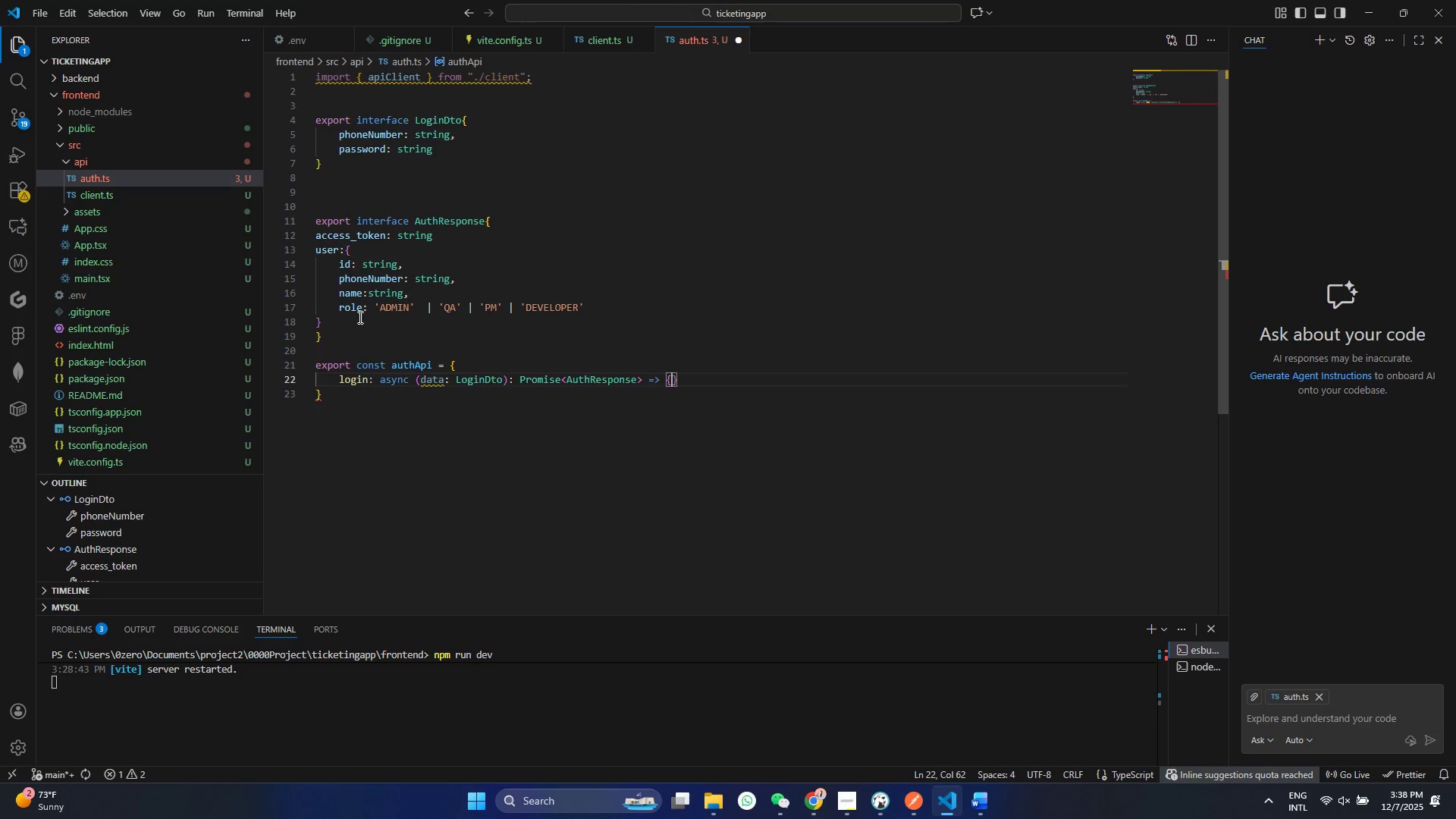 
key(Shift+Enter)
 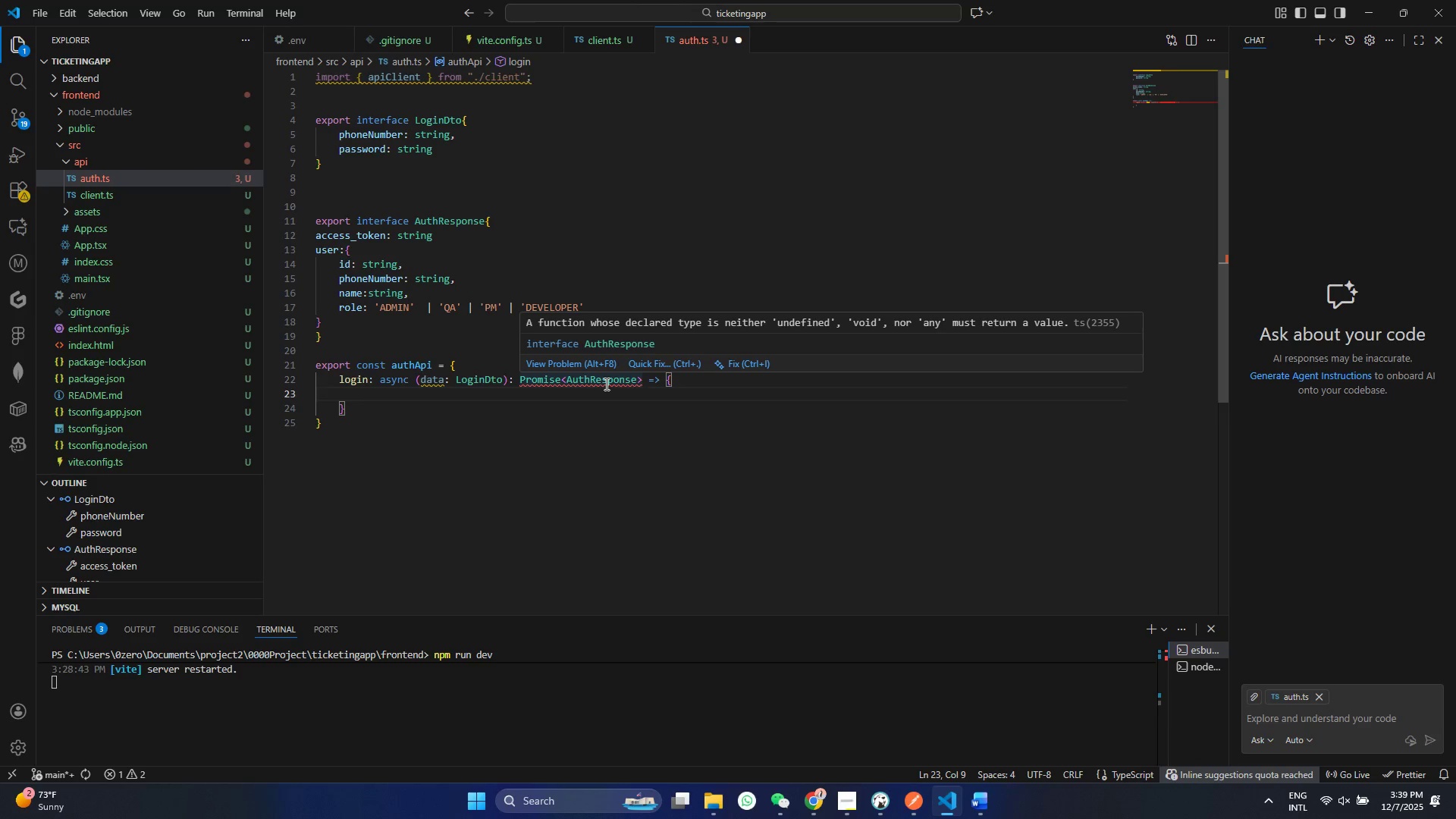 
wait(6.17)
 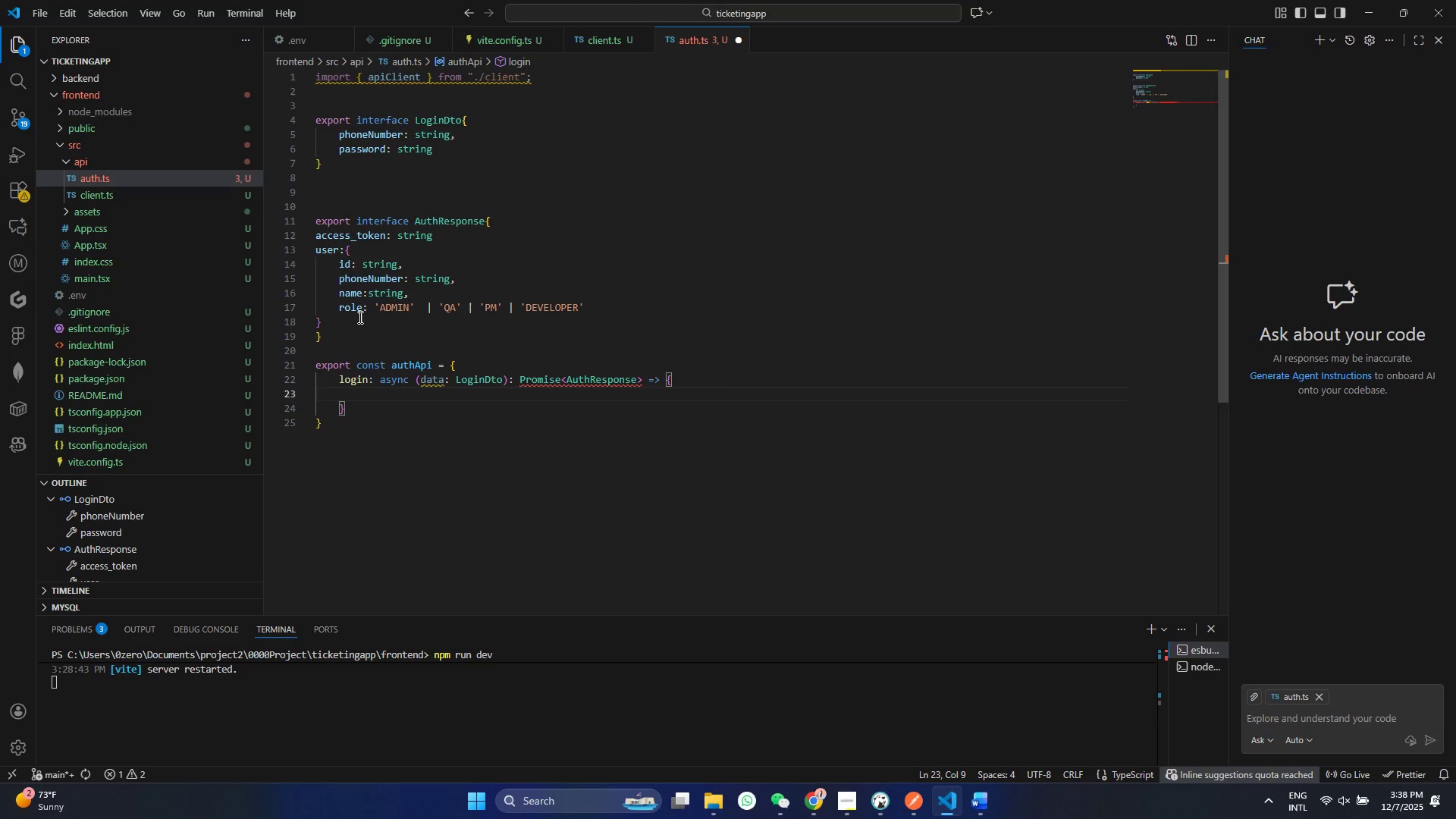 
left_click([605, 384])
 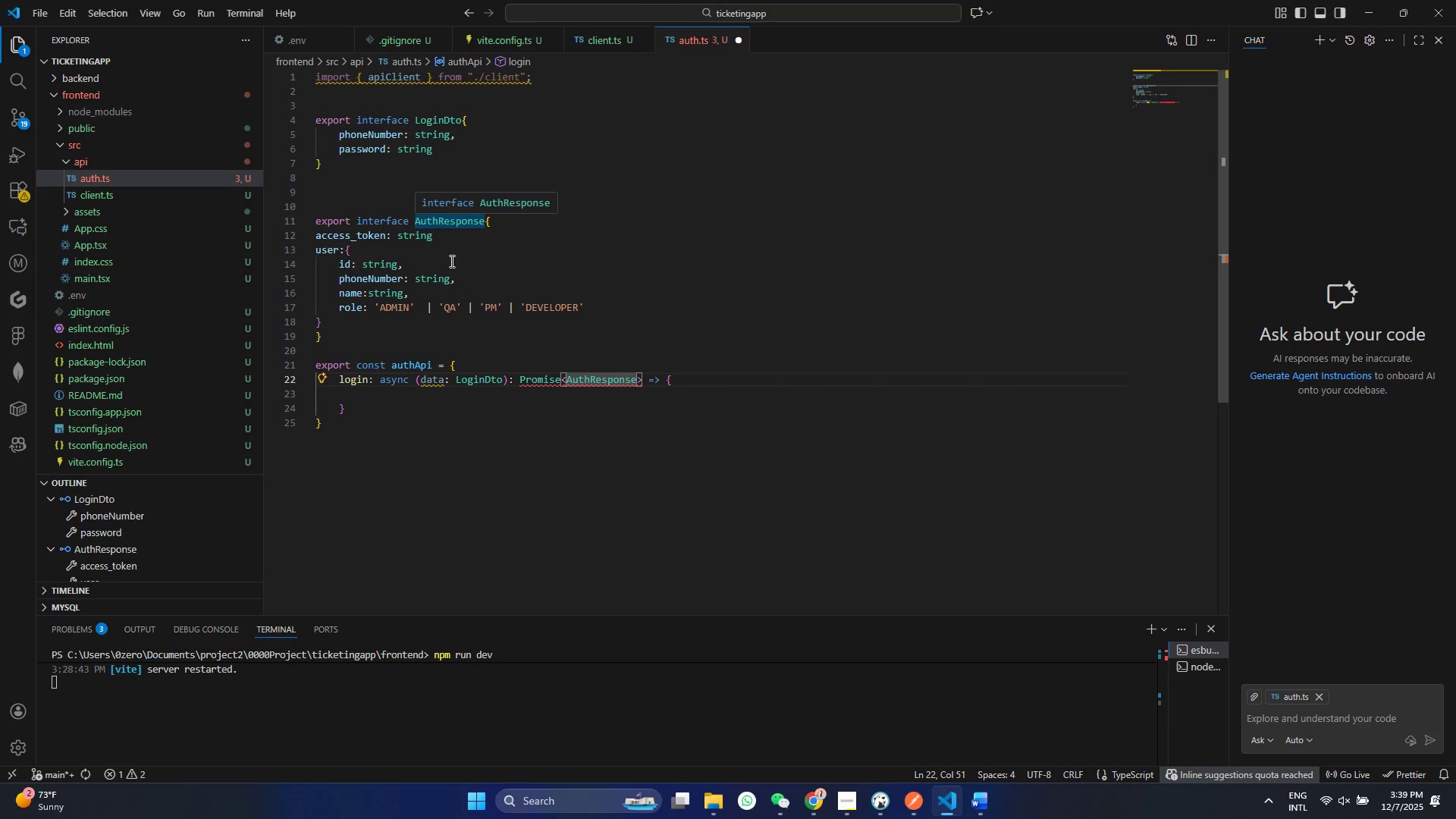 
double_click([451, 221])
 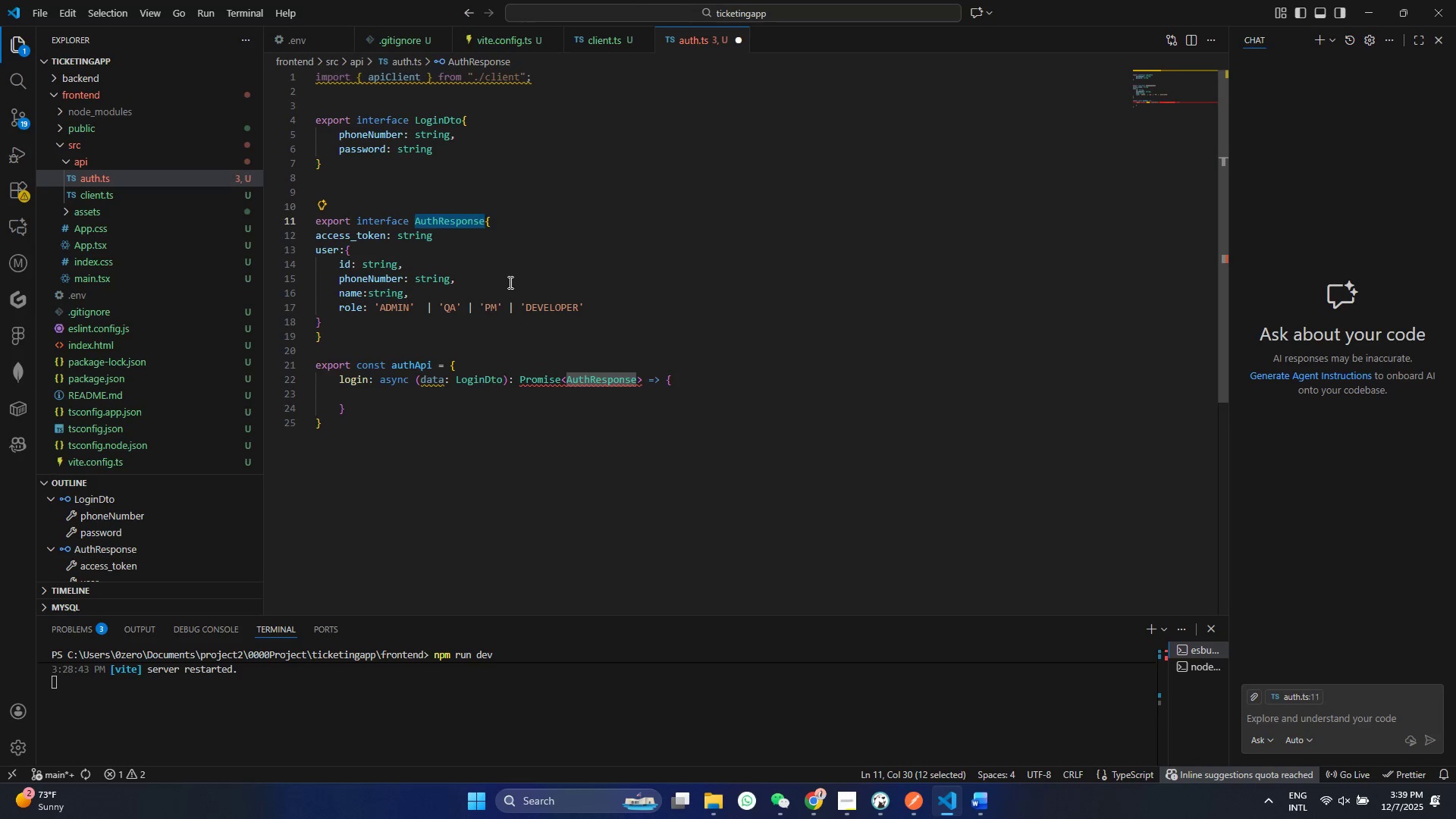 
type(AuthRE)
key(Backspace)
type(esponse)
 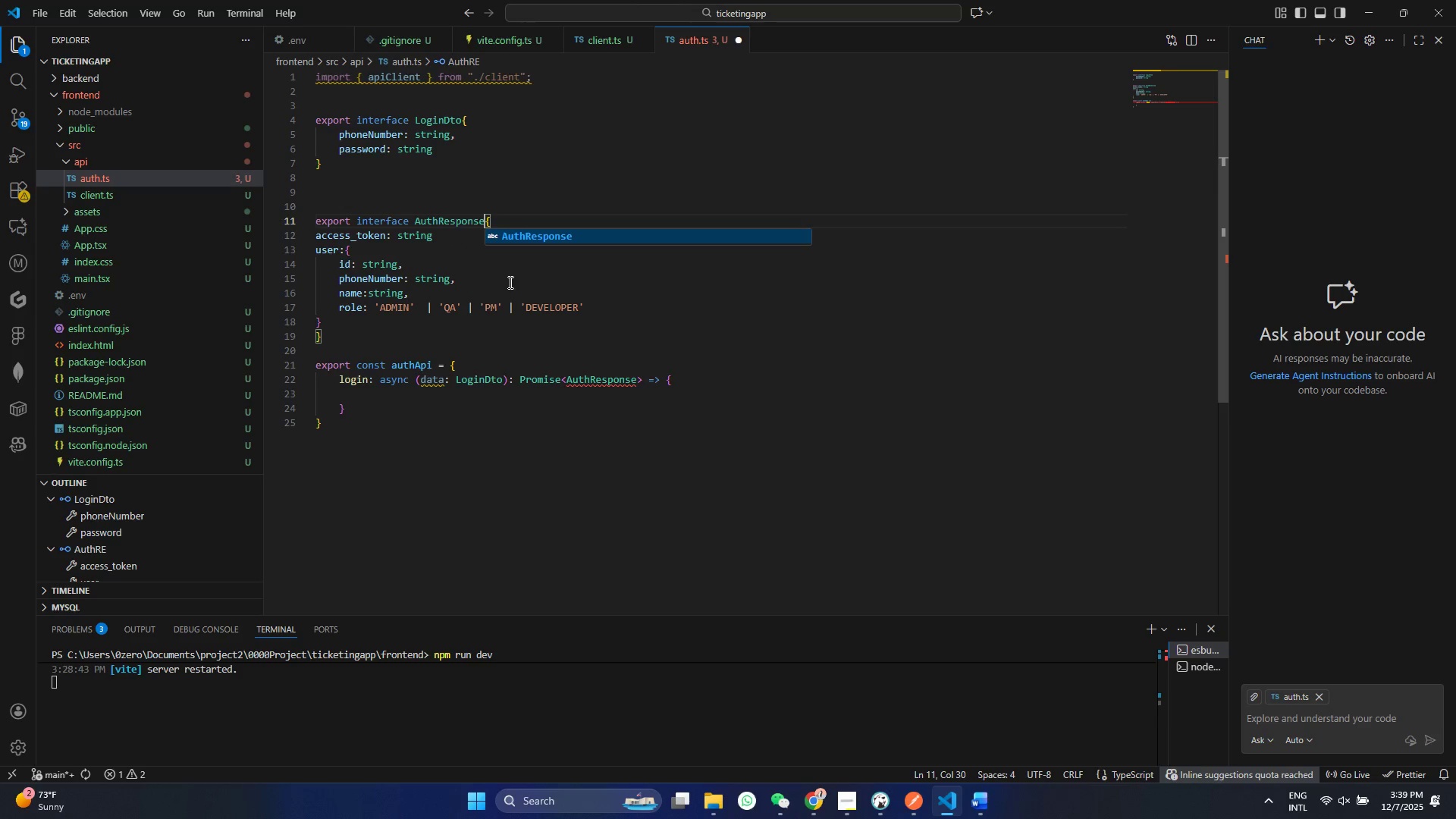 
key(Control+ControlLeft)
 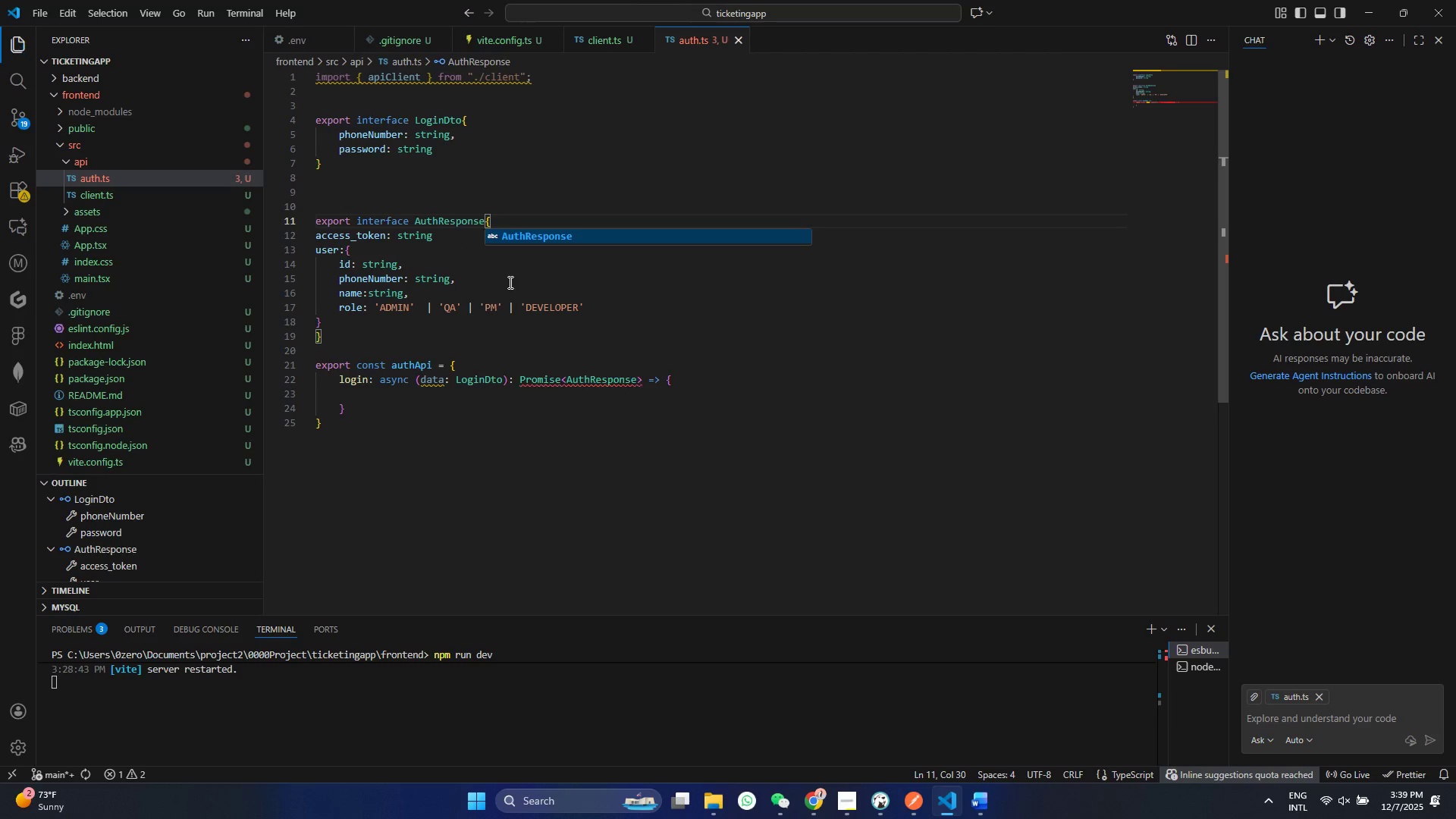 
key(S)
 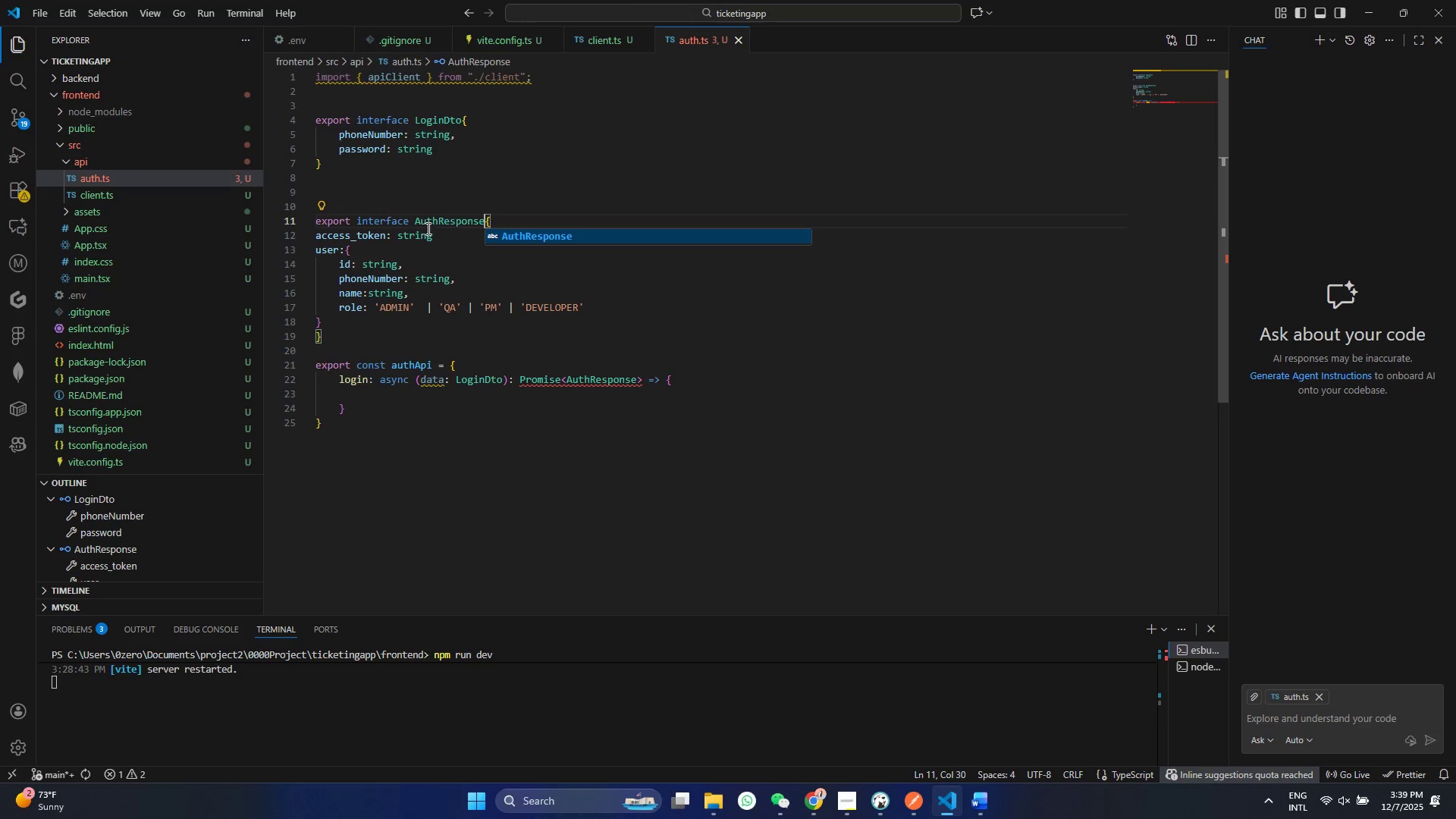 
left_click([428, 221])
 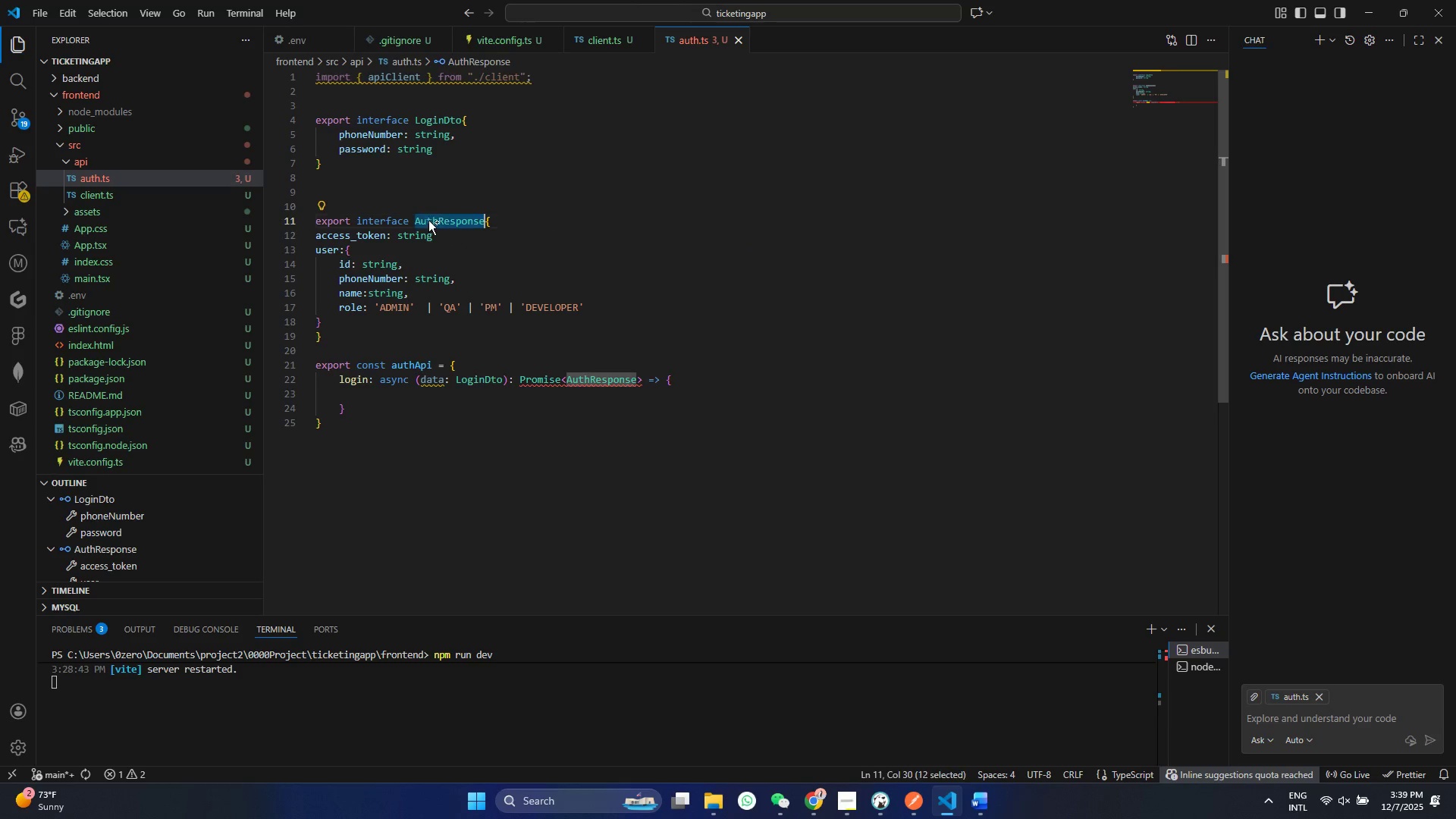 
key(Control+ControlLeft)
 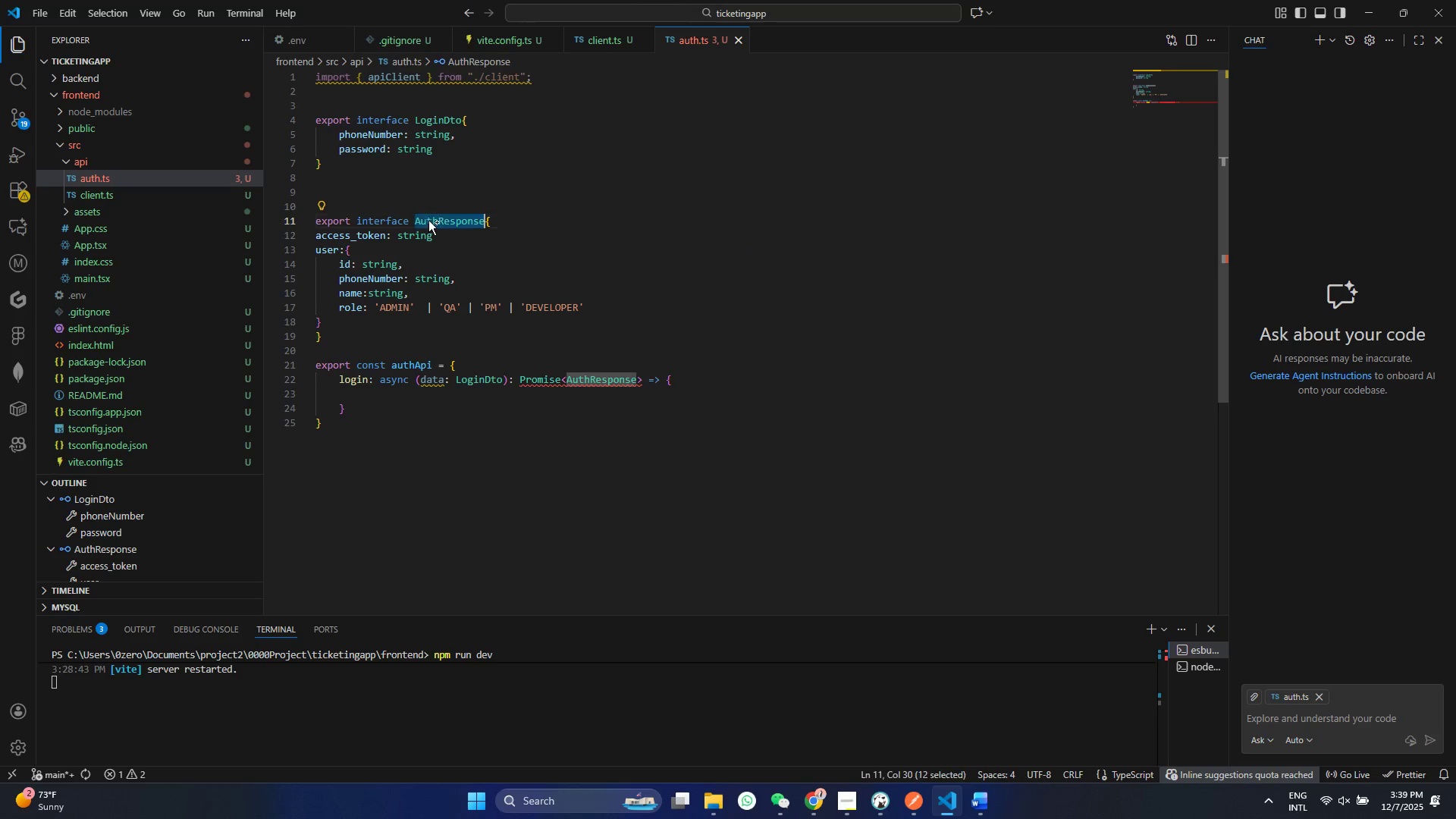 
double_click([428, 221])
 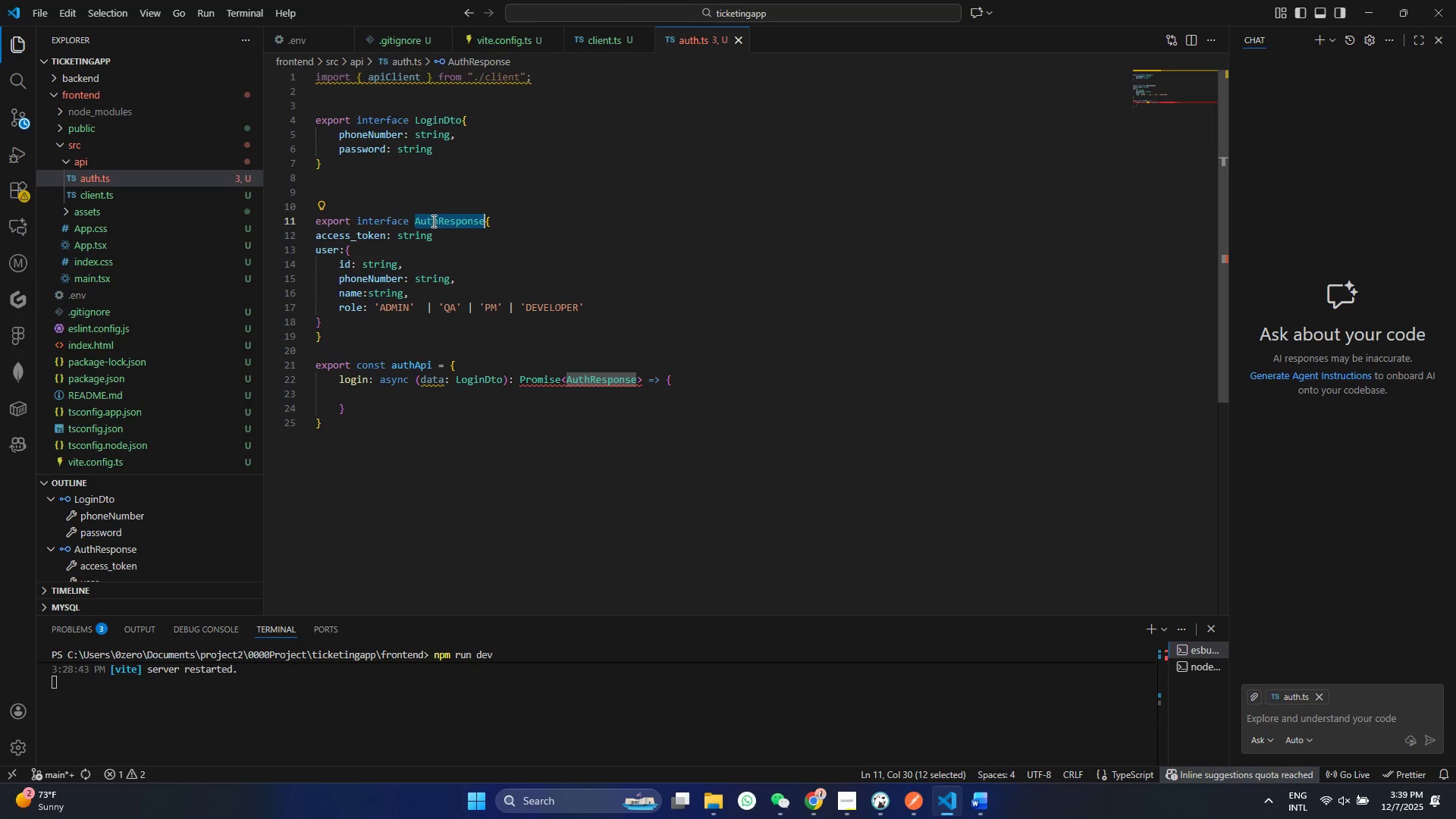 
key(Control+C)
 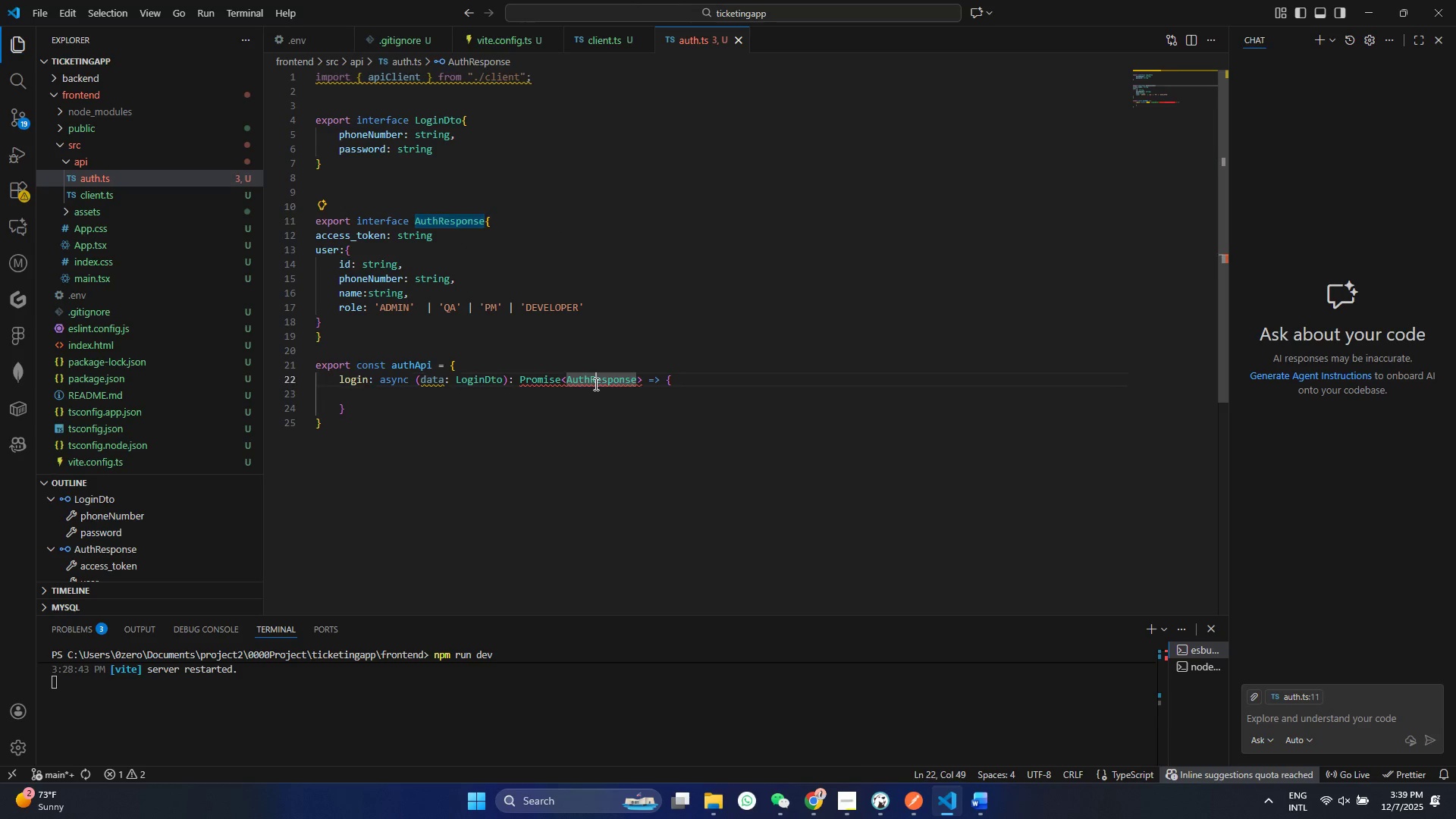 
double_click([595, 384])
 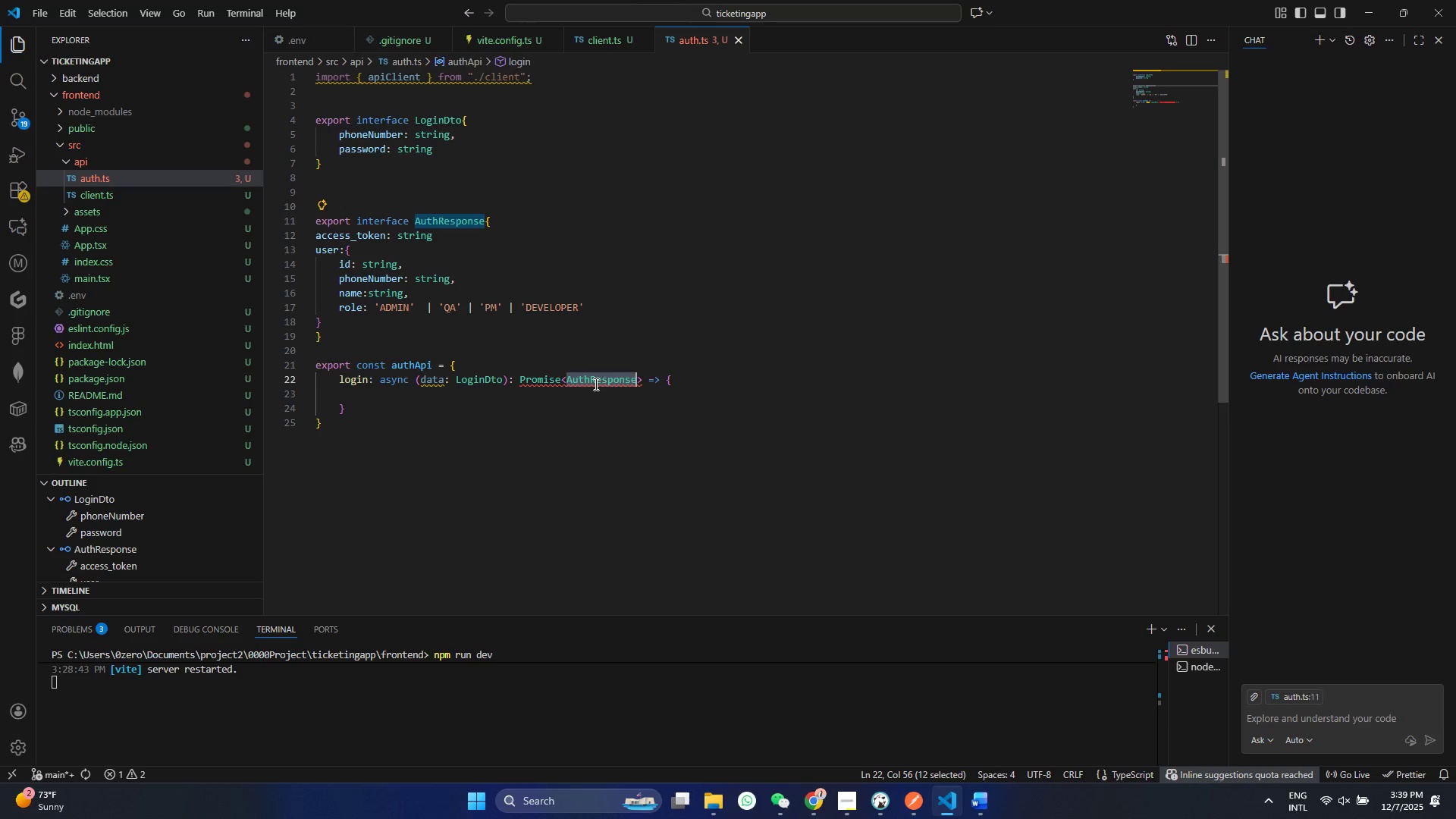 
key(Control+V)
 